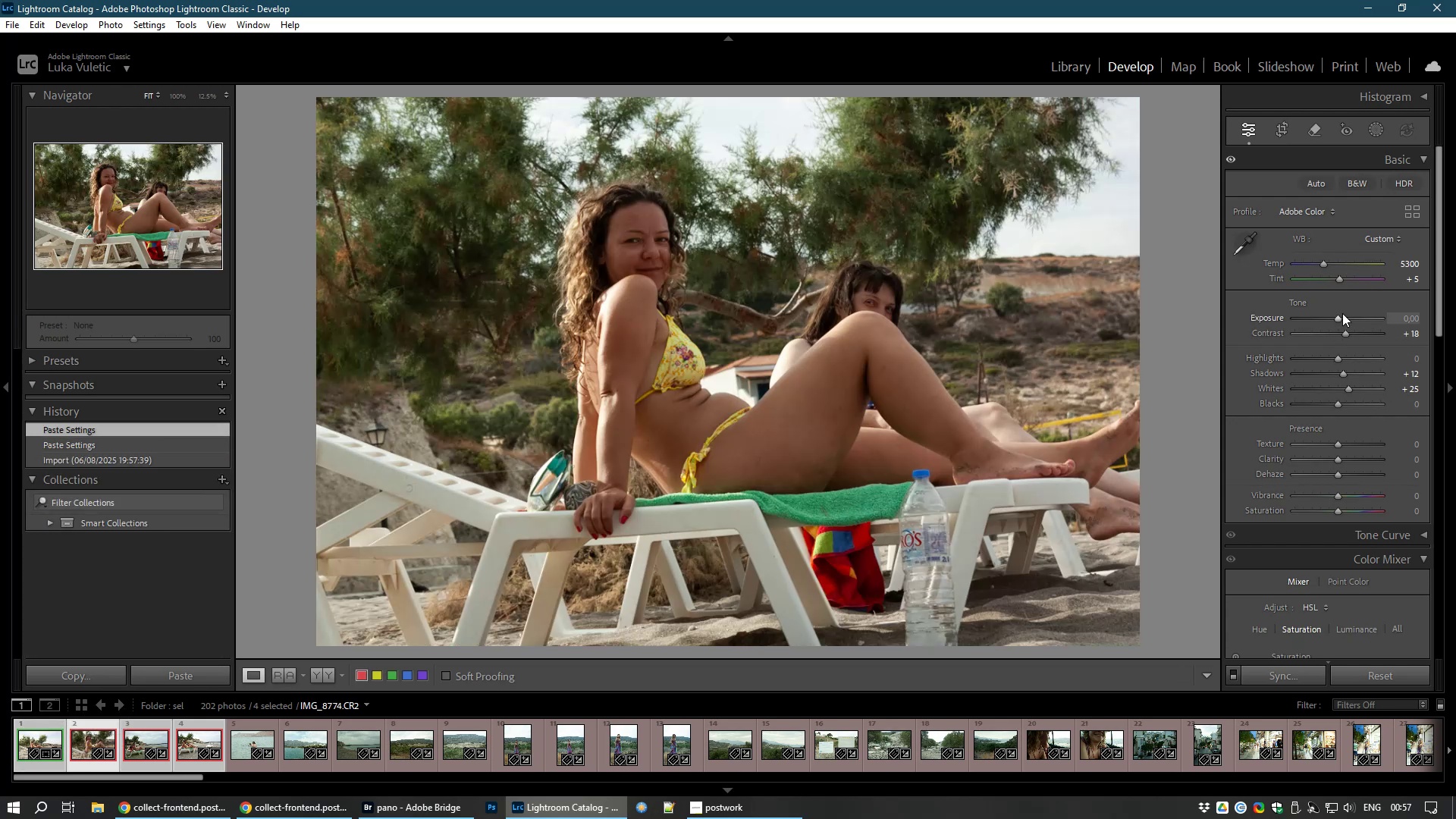 
left_click_drag(start_coordinate=[1337, 316], to_coordinate=[1343, 316])
 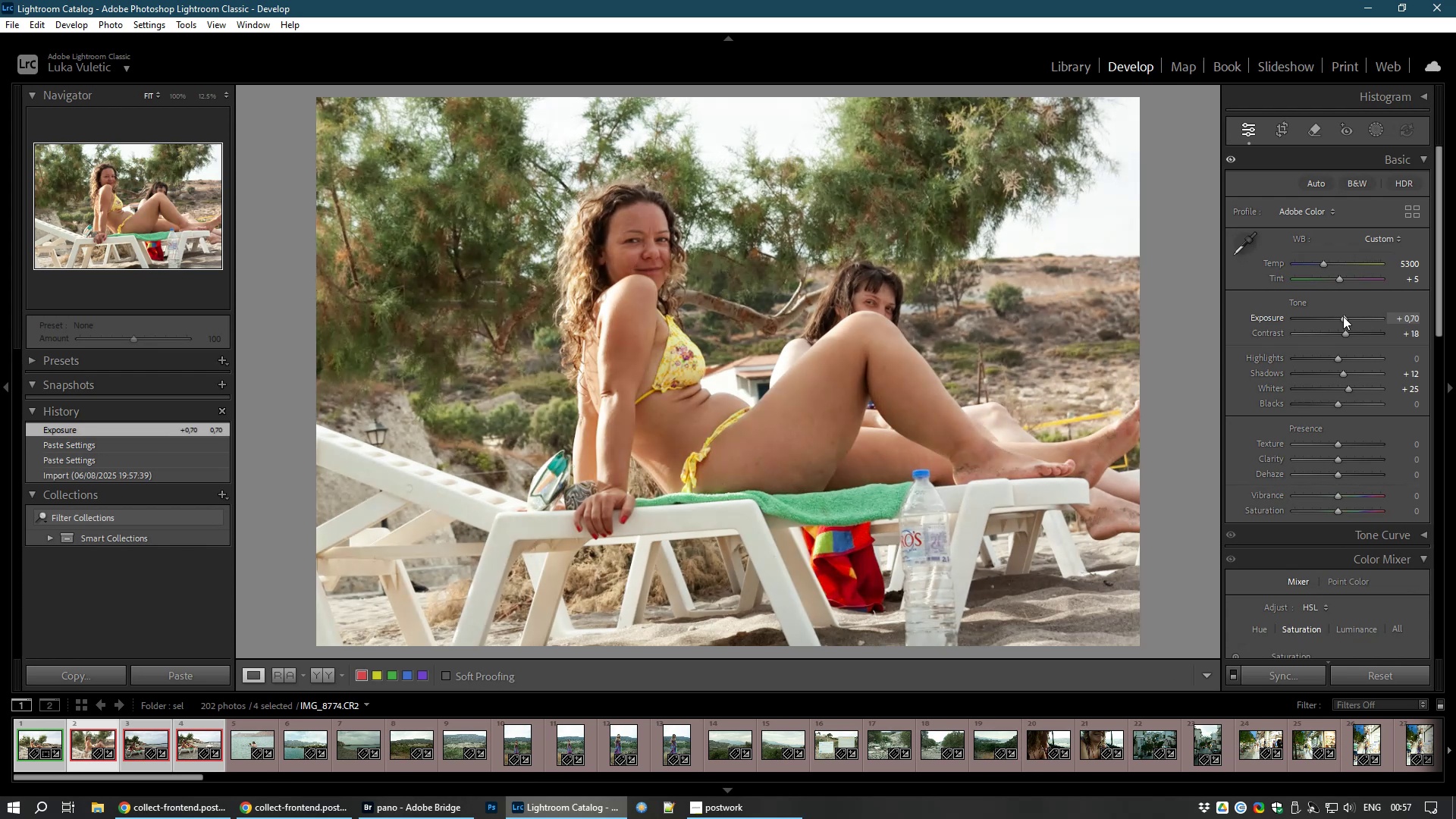 
right_click([1343, 316])
 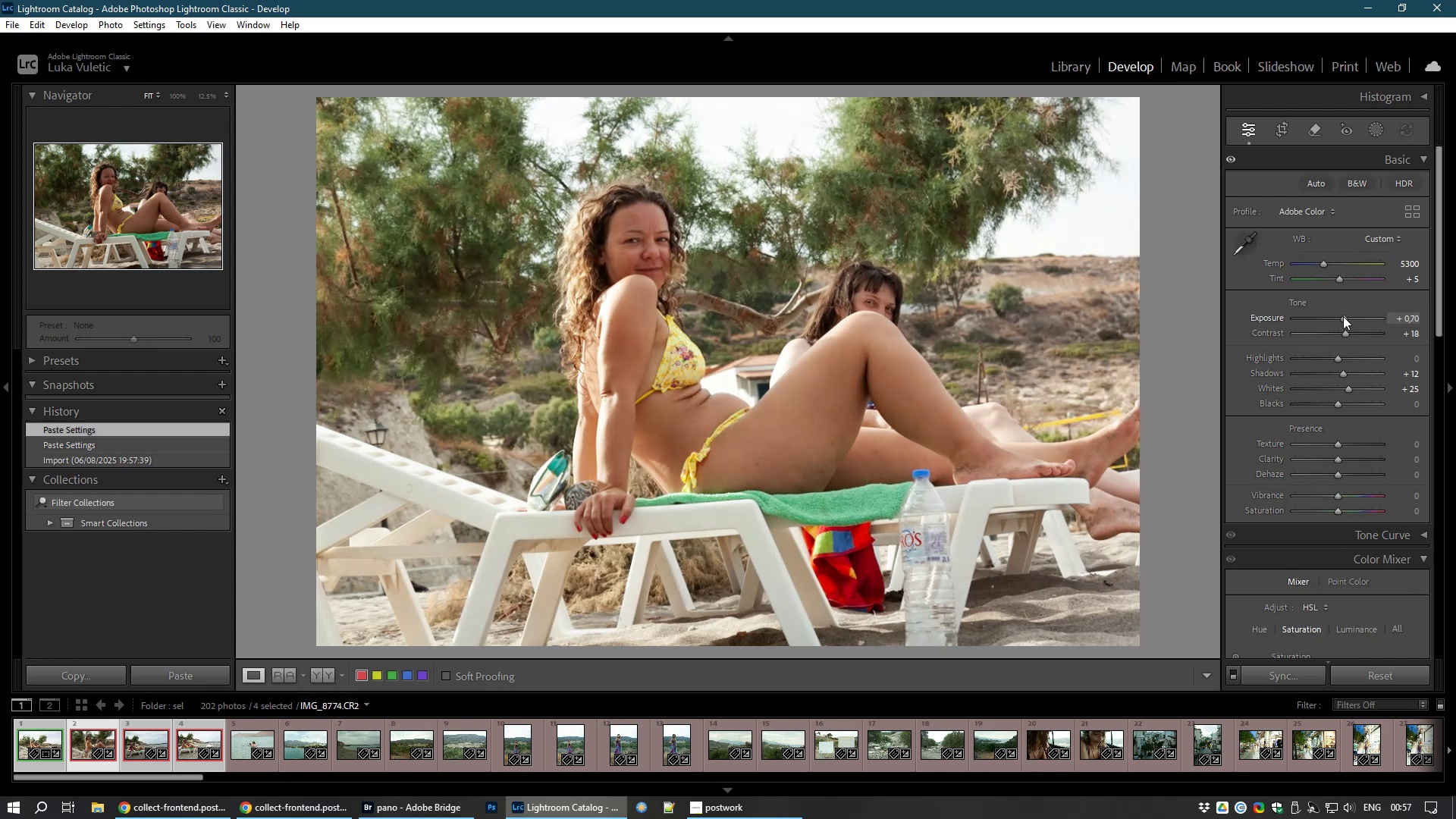 
left_click([1343, 316])
 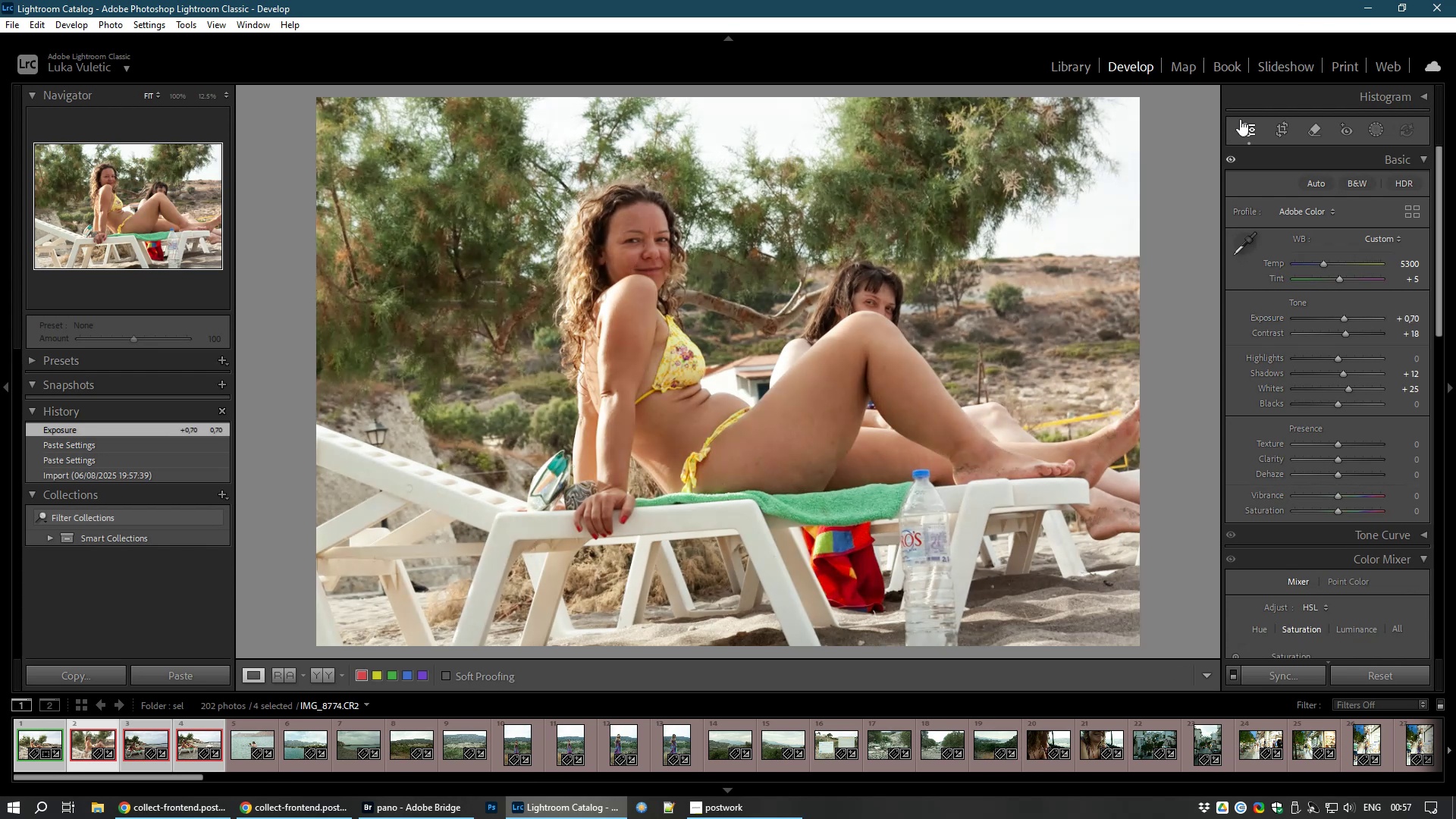 
left_click([1285, 129])
 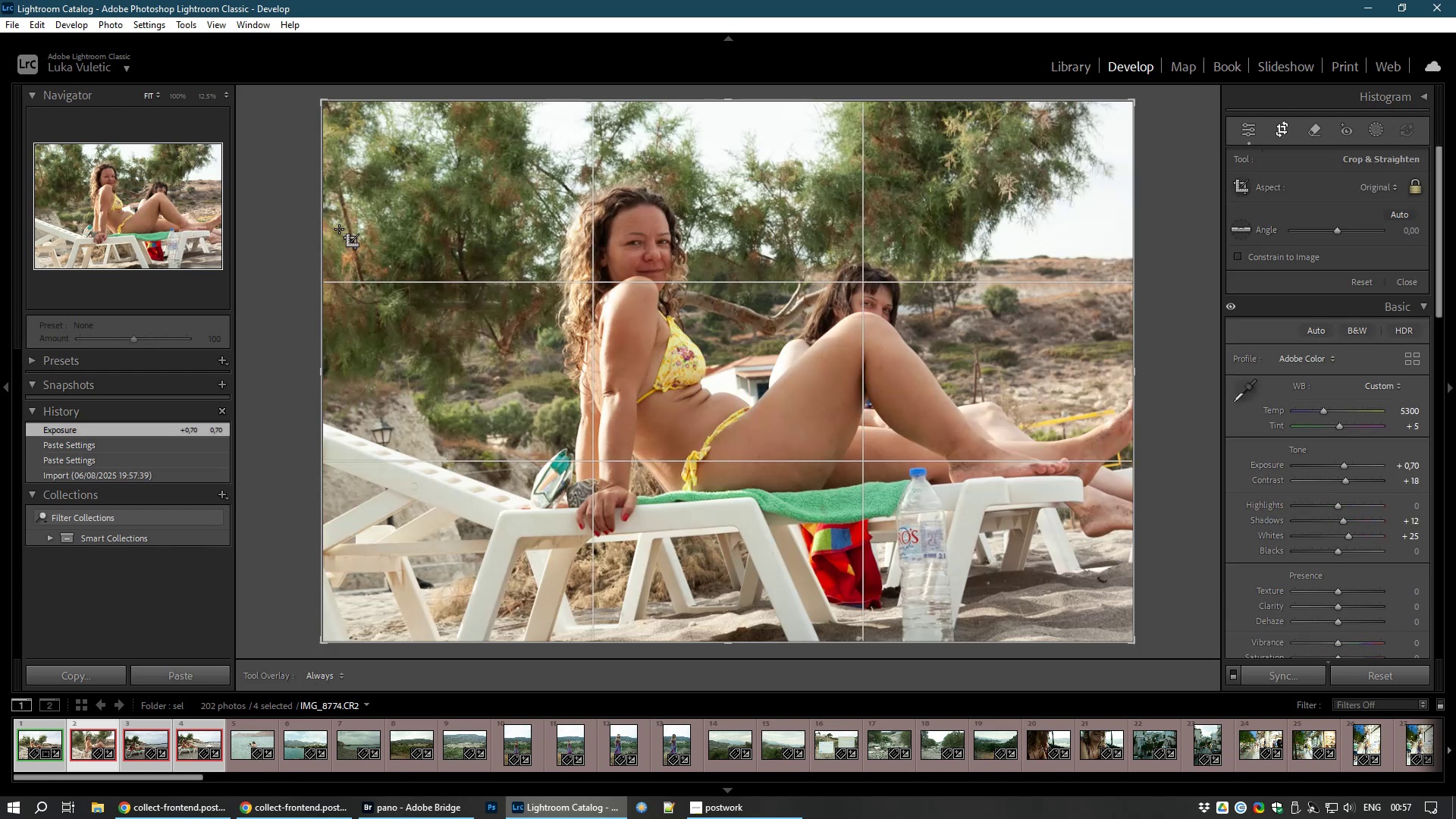 
left_click_drag(start_coordinate=[279, 215], to_coordinate=[300, 170])
 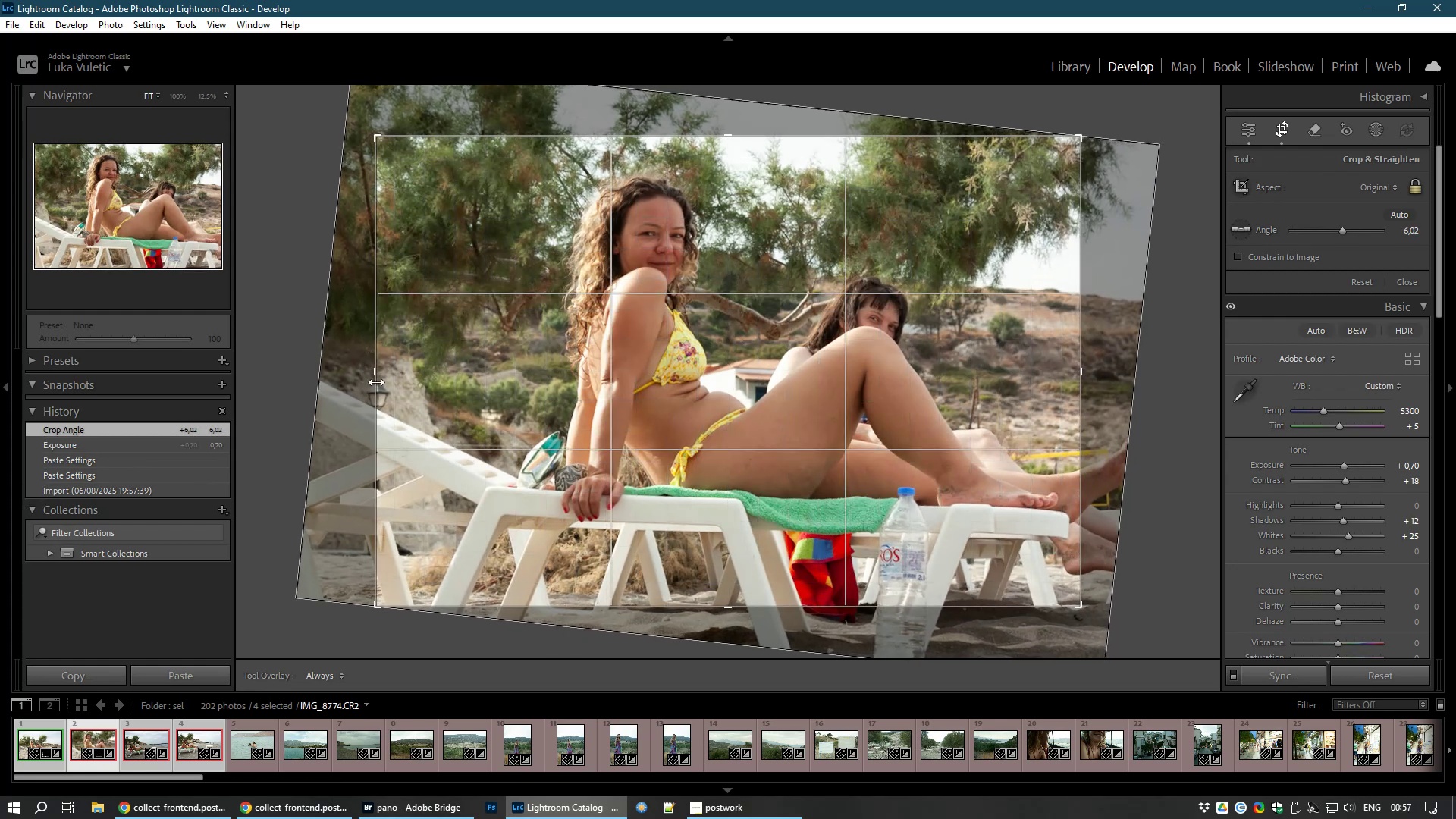 
left_click_drag(start_coordinate=[380, 378], to_coordinate=[441, 383])
 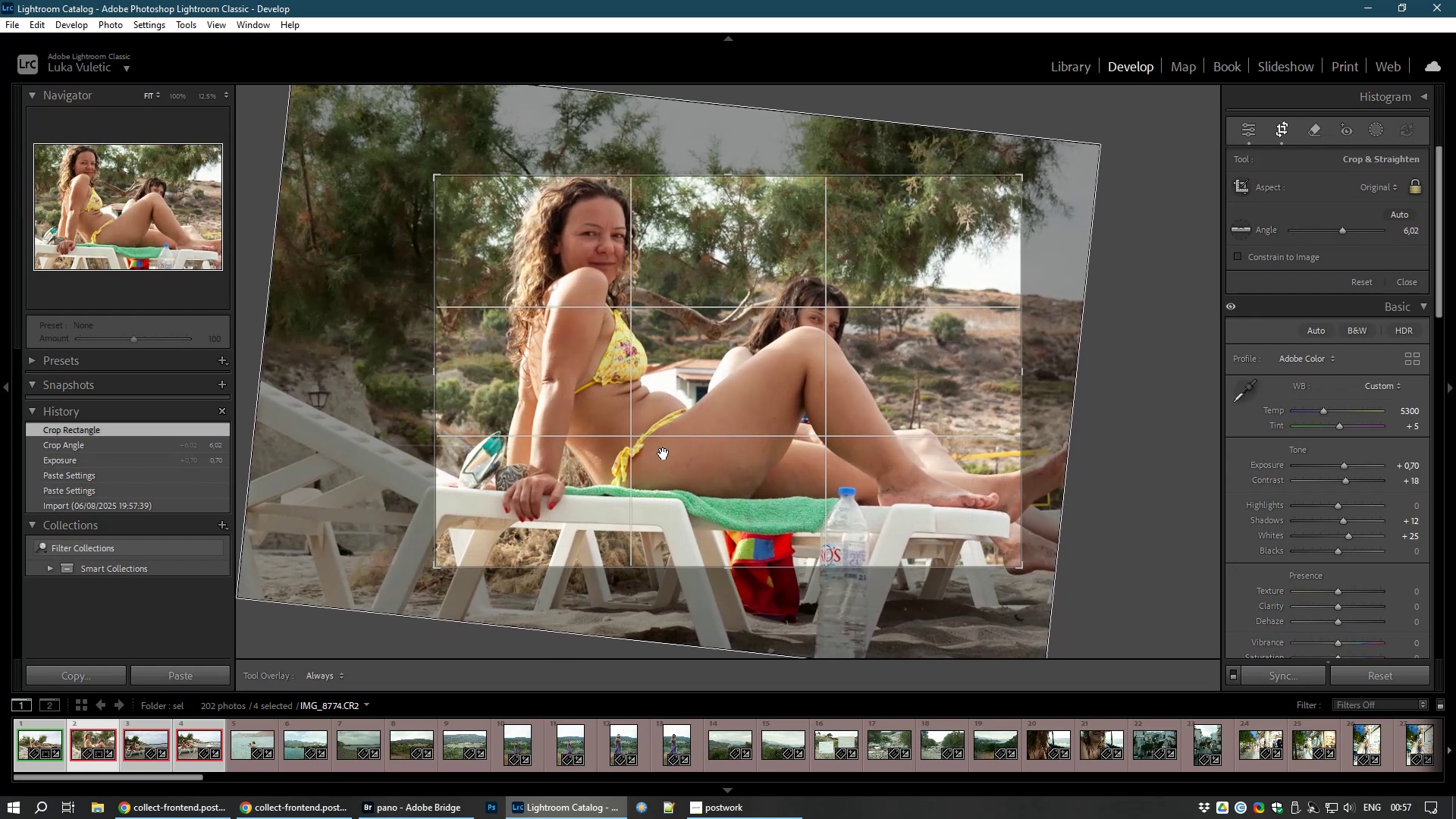 
left_click_drag(start_coordinate=[671, 453], to_coordinate=[668, 470])
 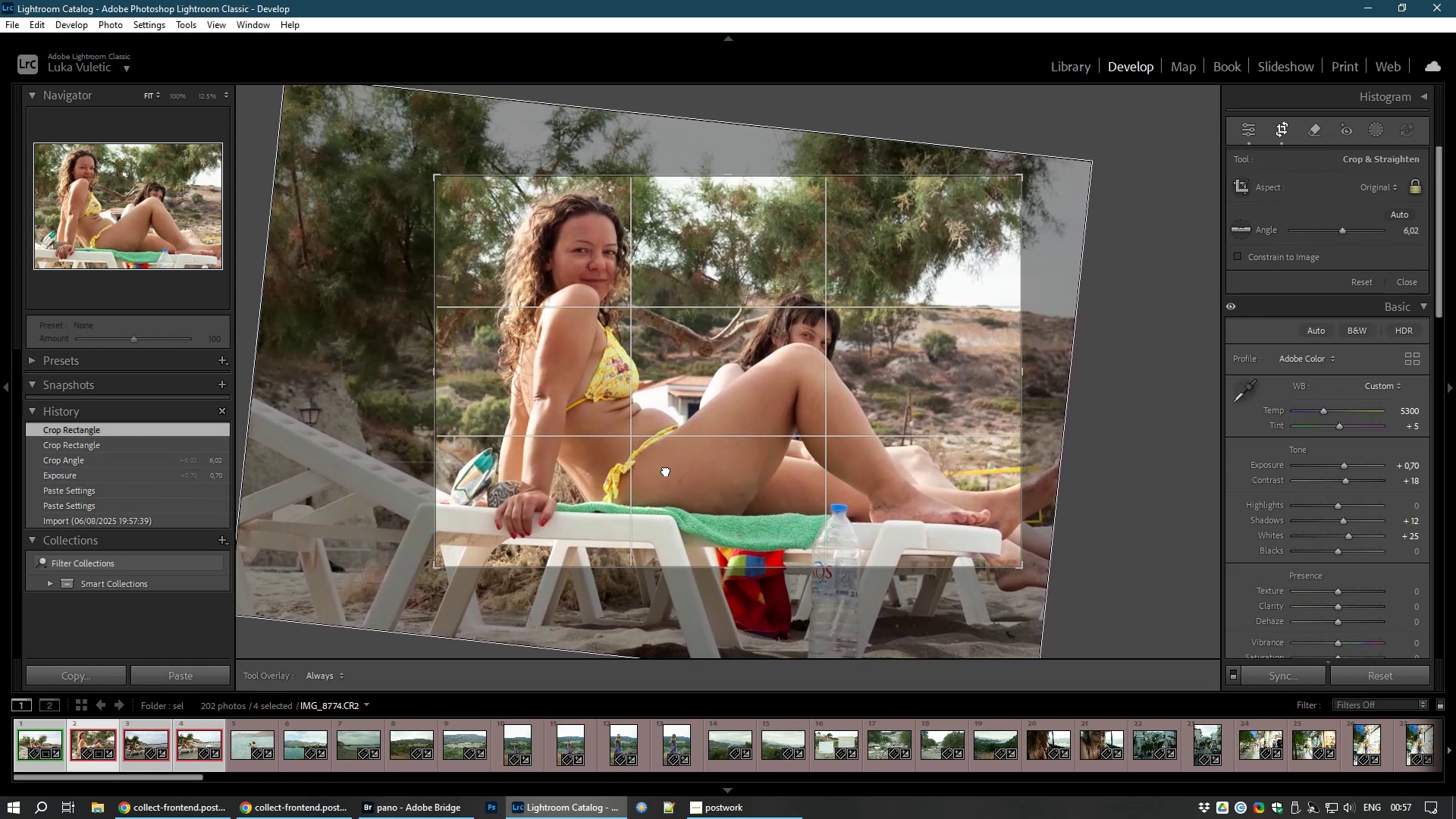 
left_click([668, 470])
 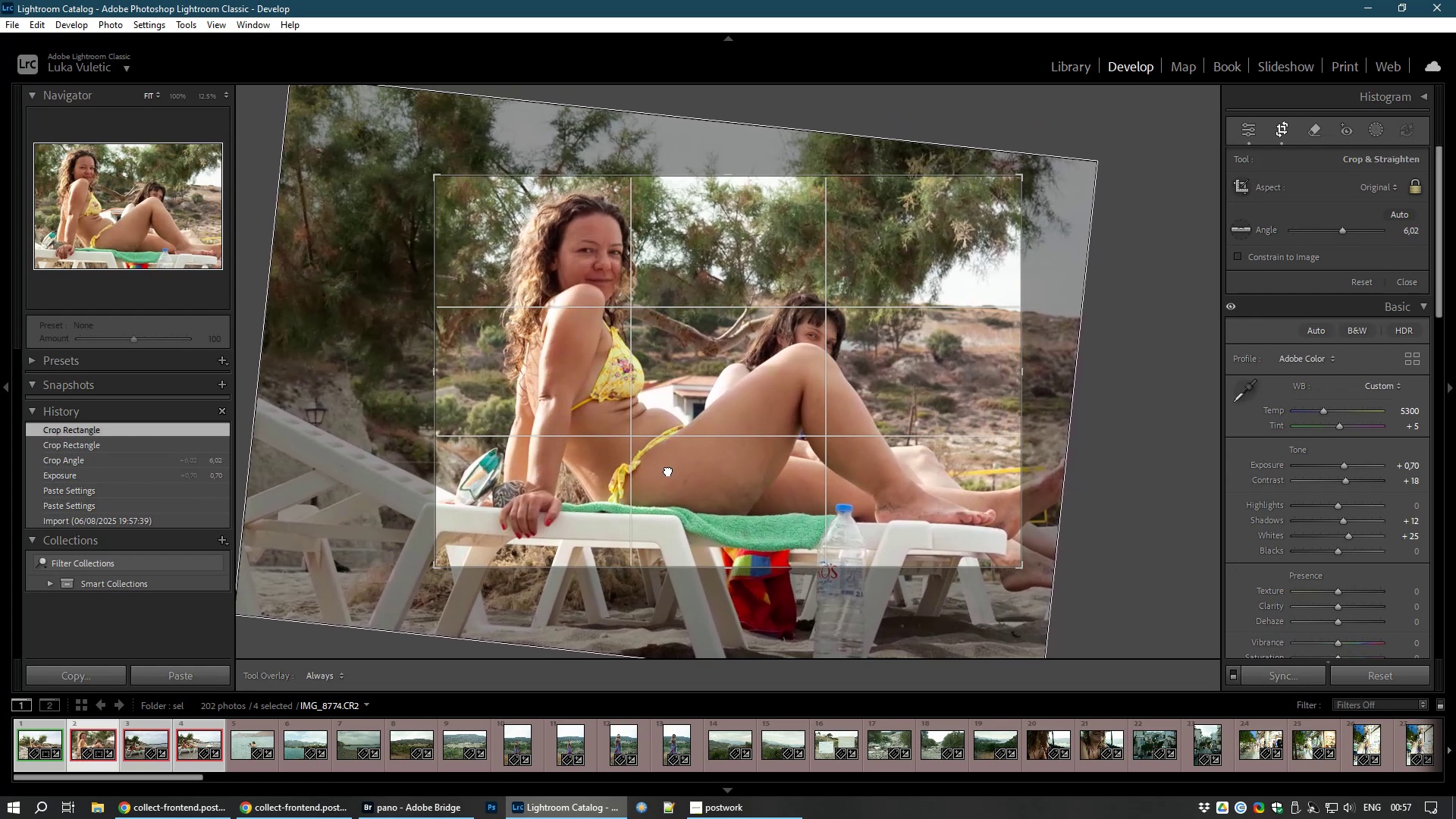 
left_click([668, 470])
 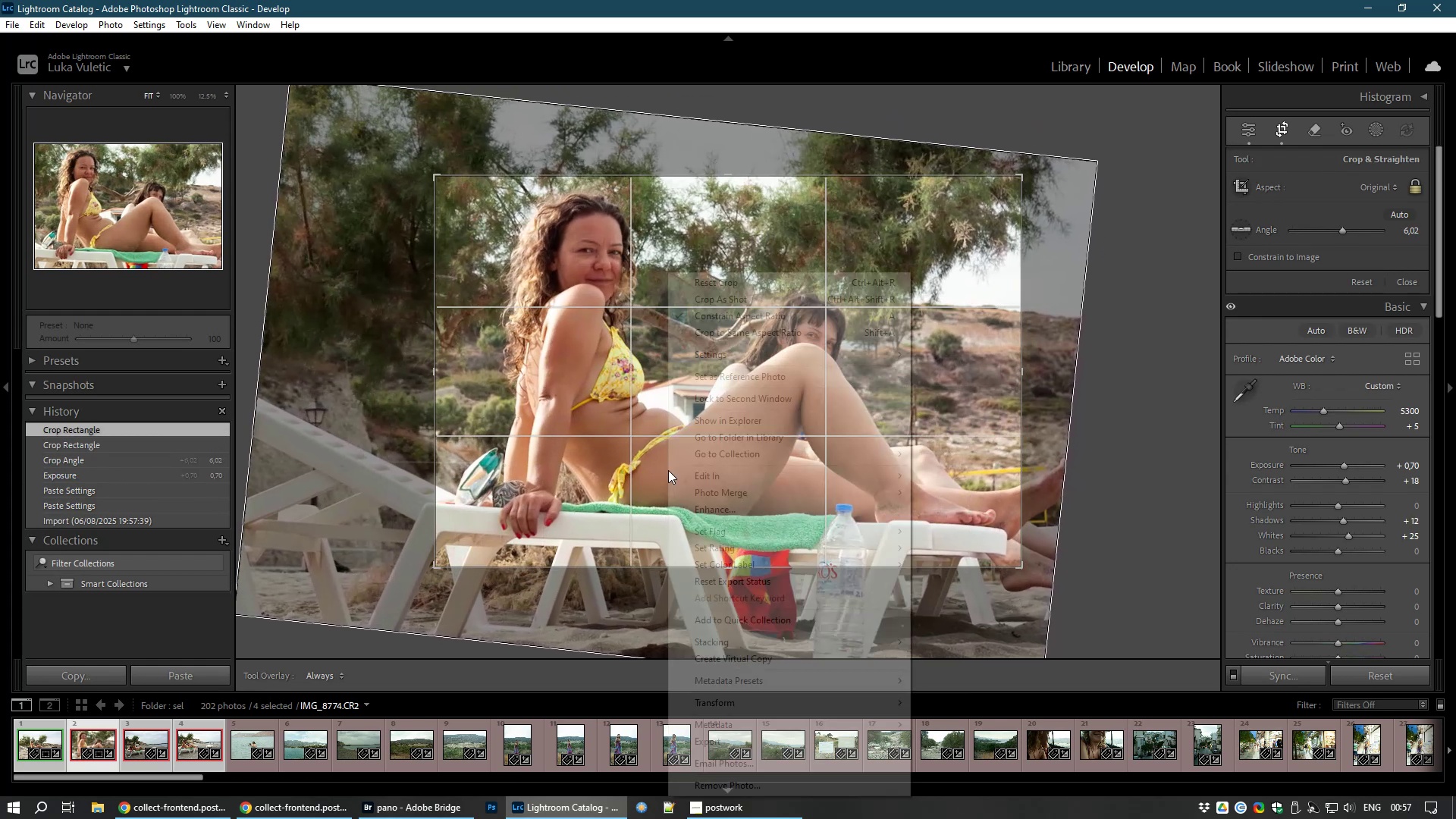 
left_click([668, 470])
 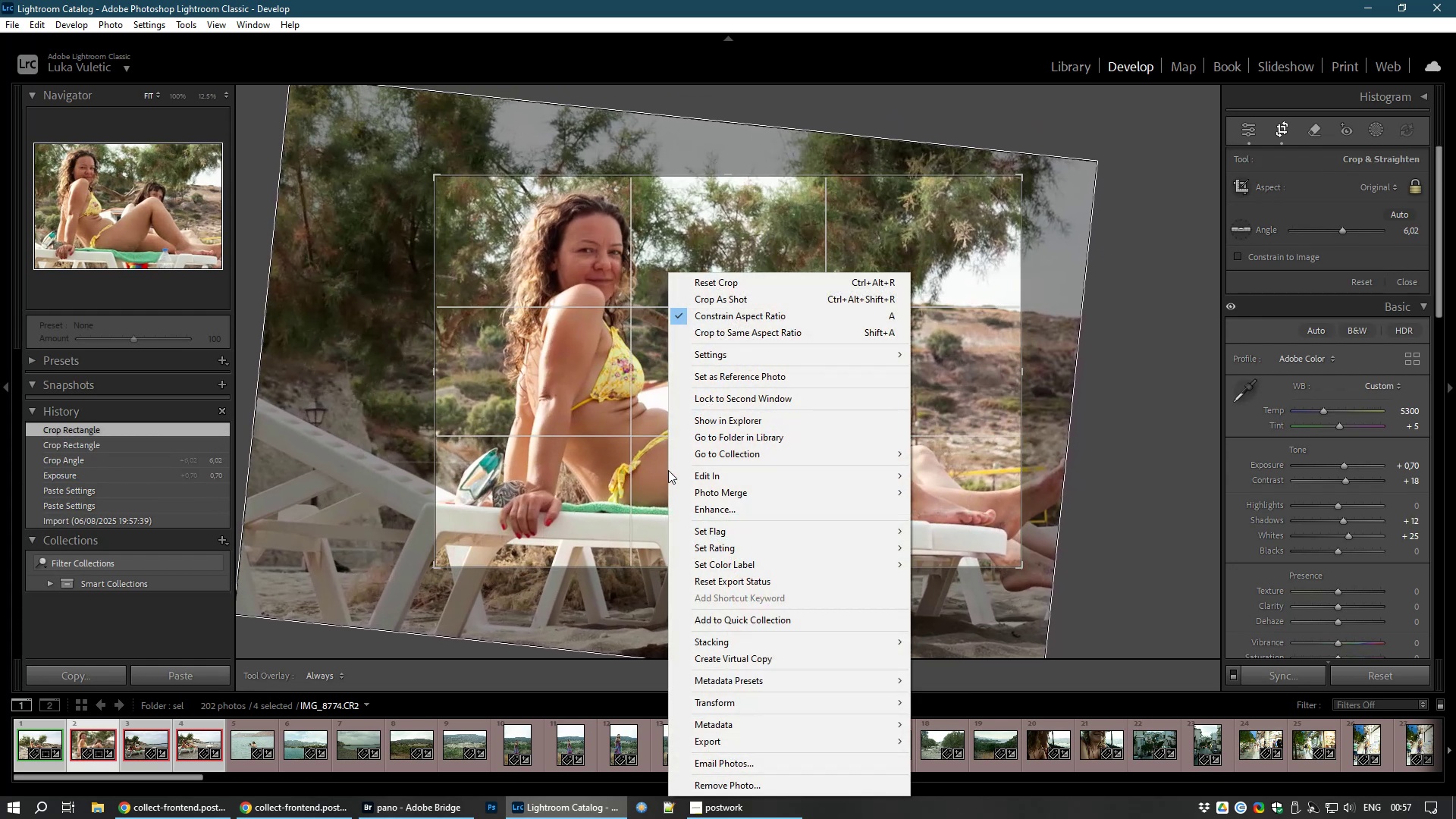 
right_click([668, 470])
 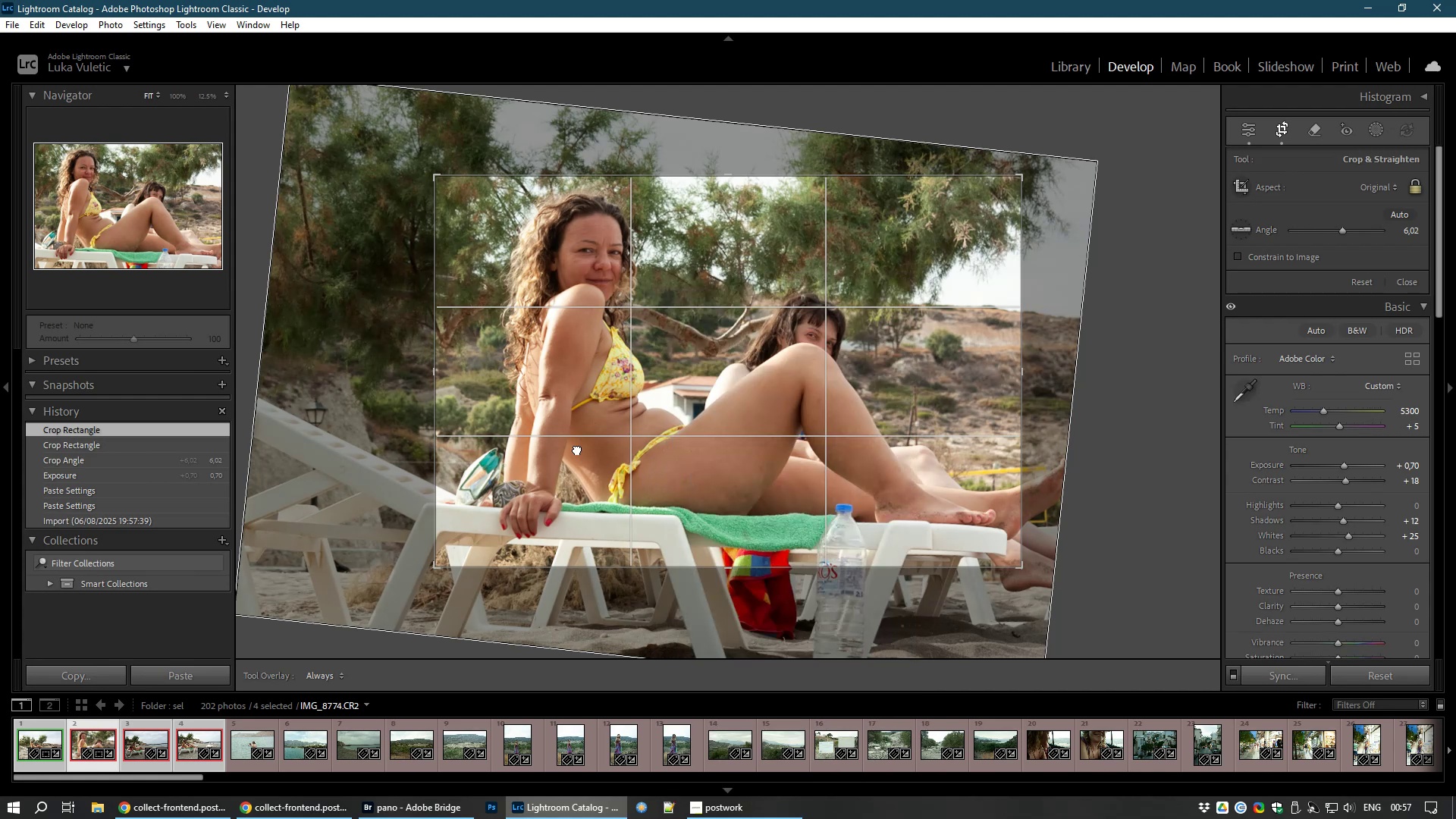 
double_click([577, 449])
 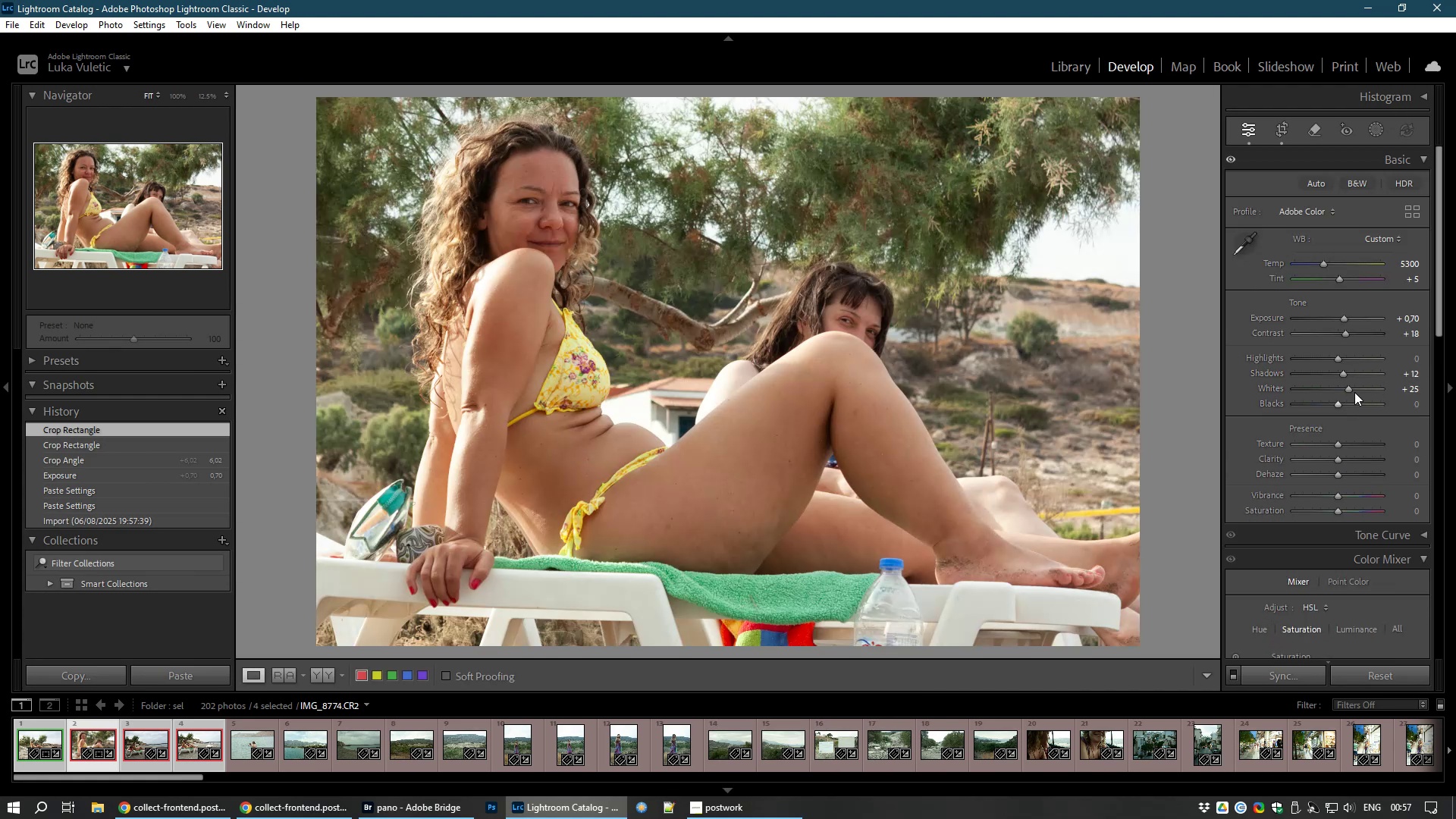 
wait(5.84)
 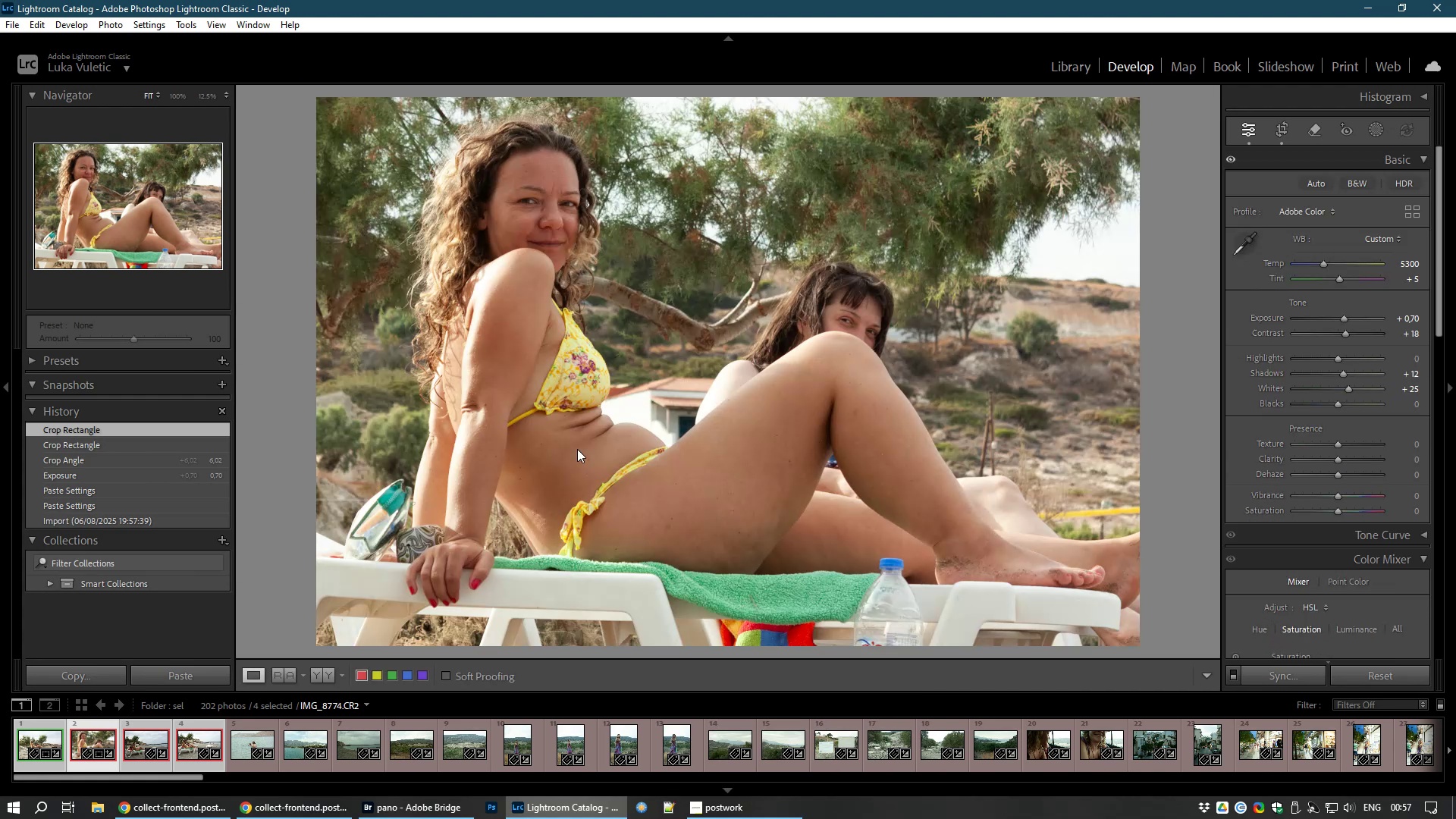 
left_click_drag(start_coordinate=[1341, 373], to_coordinate=[1369, 375])
 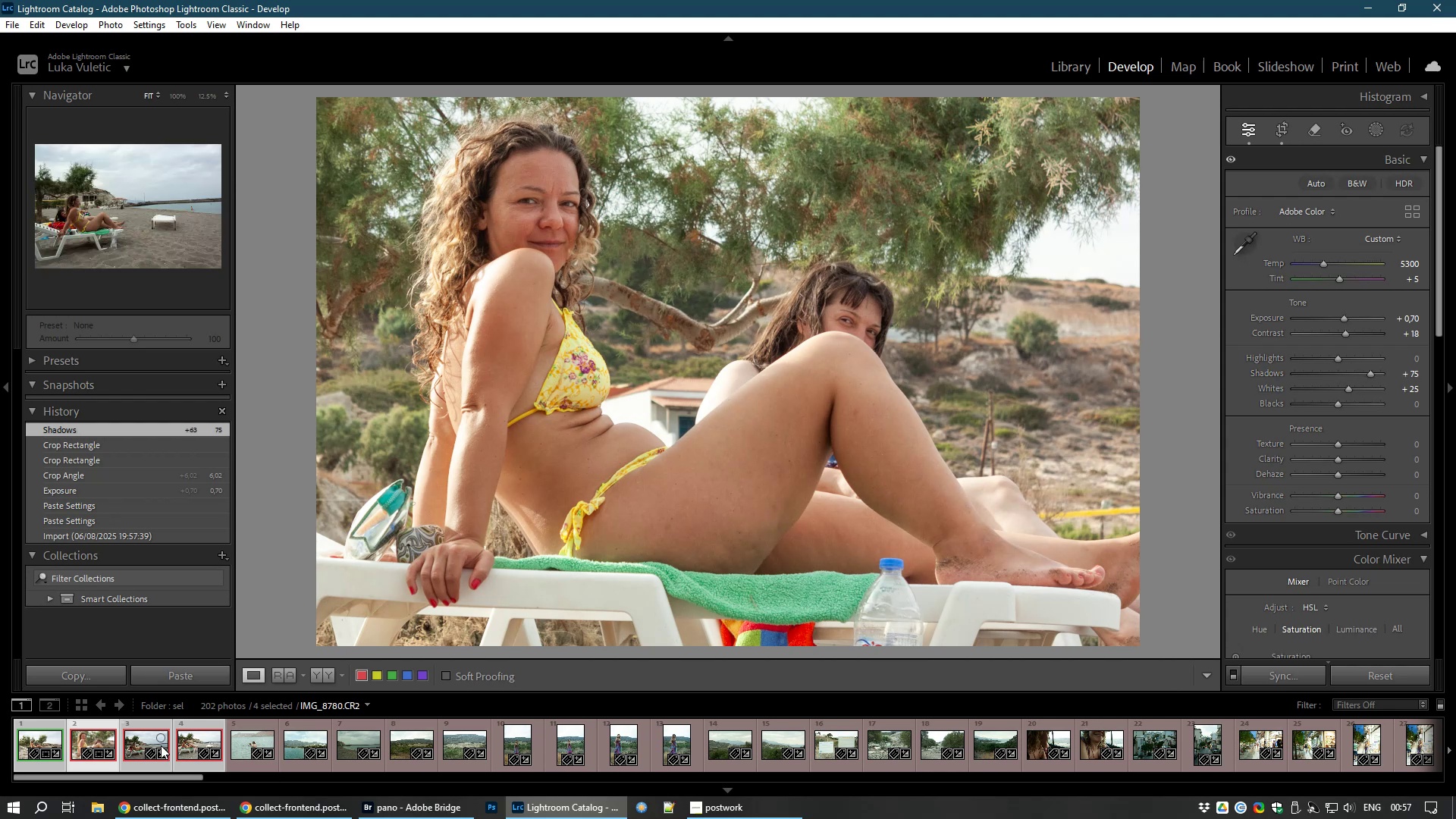 
wait(7.0)
 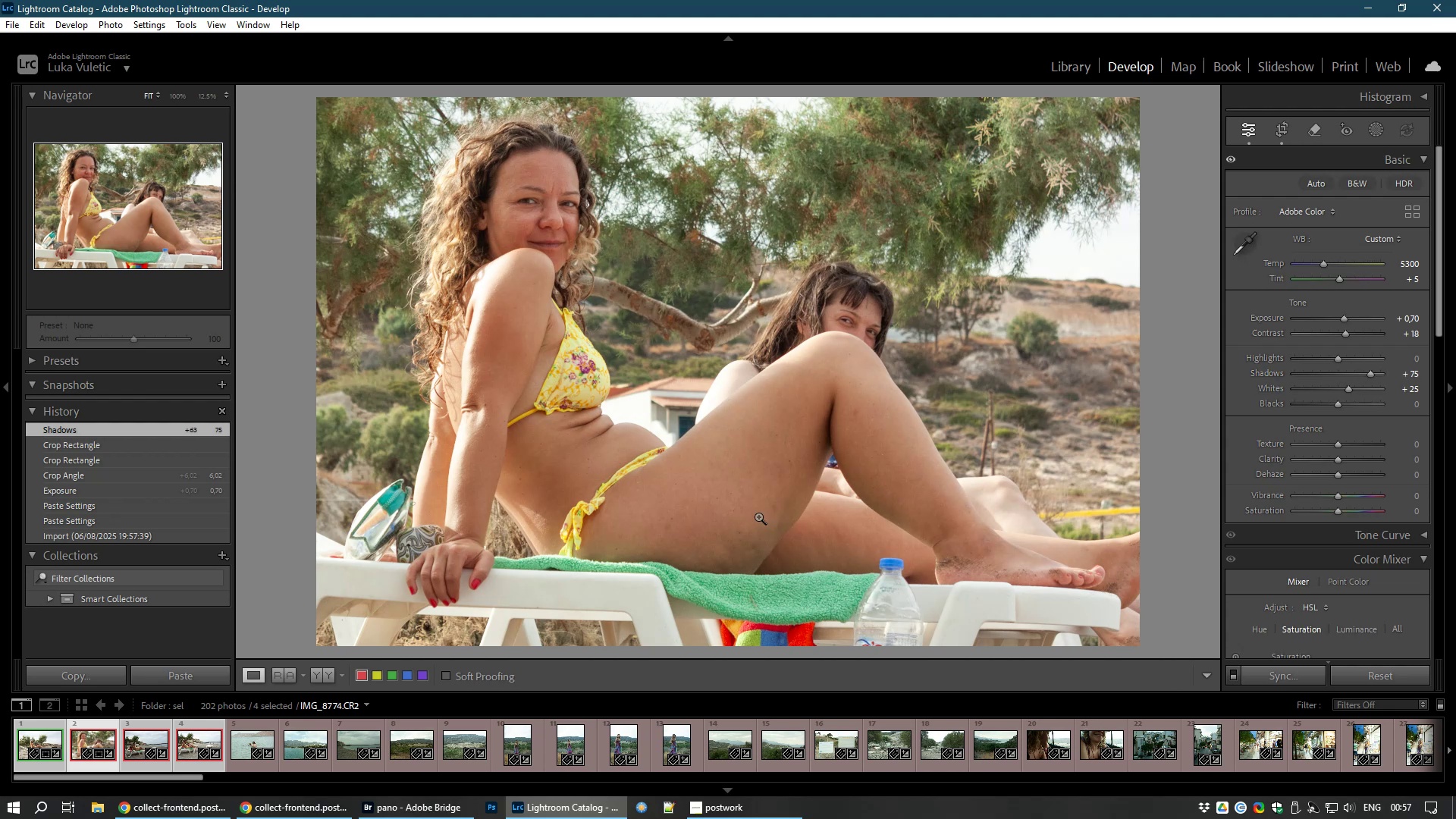 
key(8)
 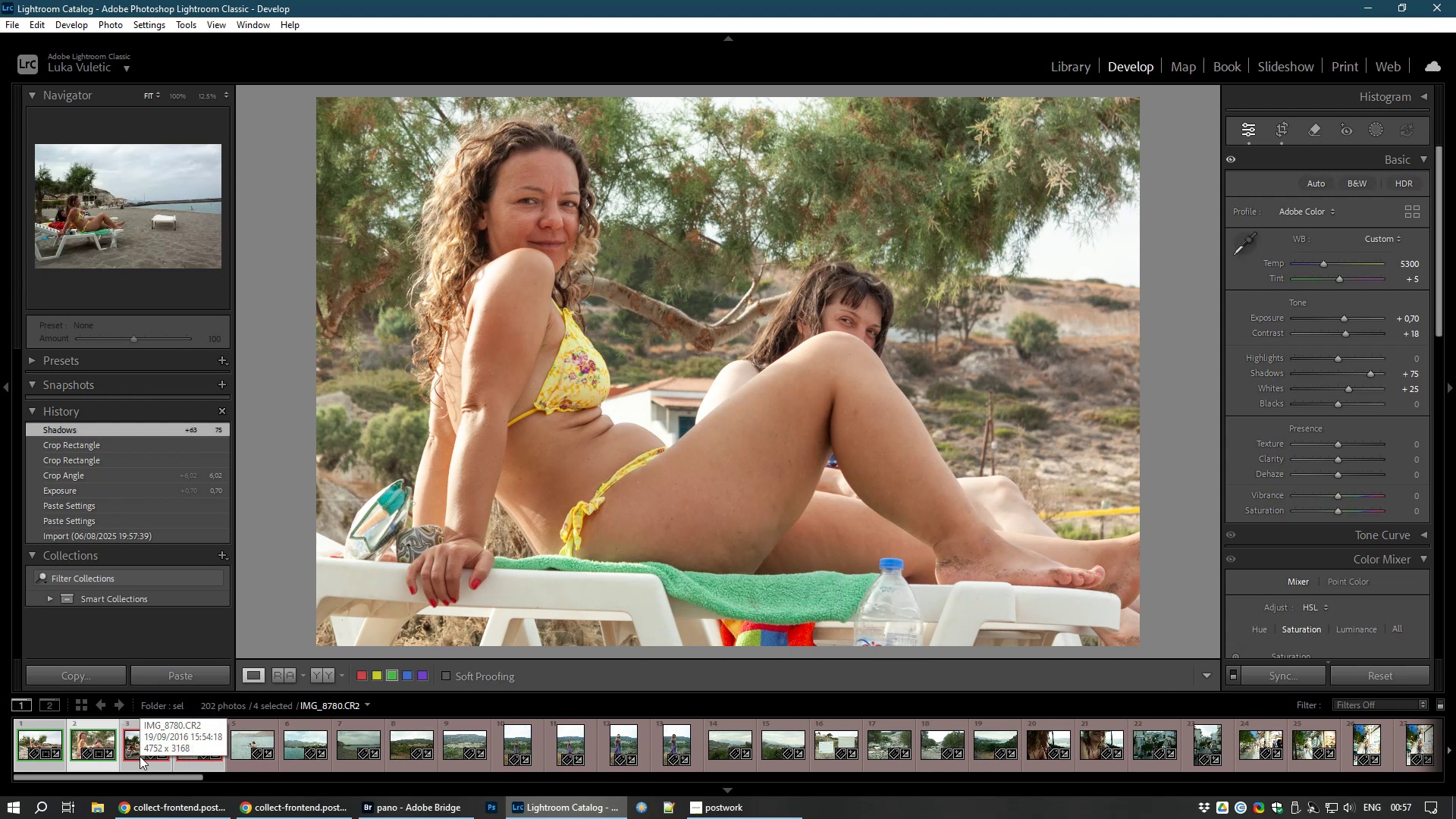 
hold_key(key=D, duration=0.33)
 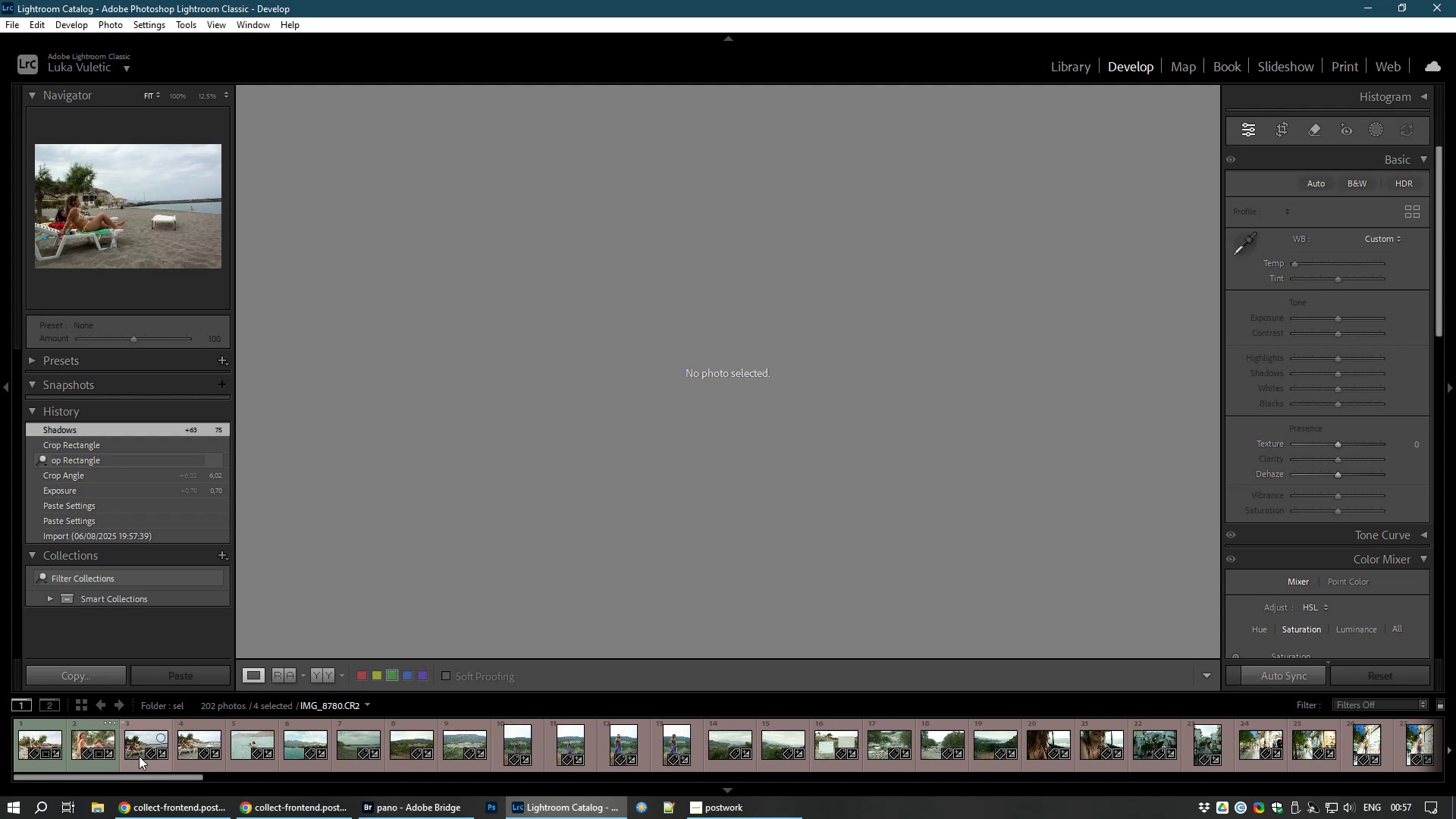 
left_click([139, 756])
 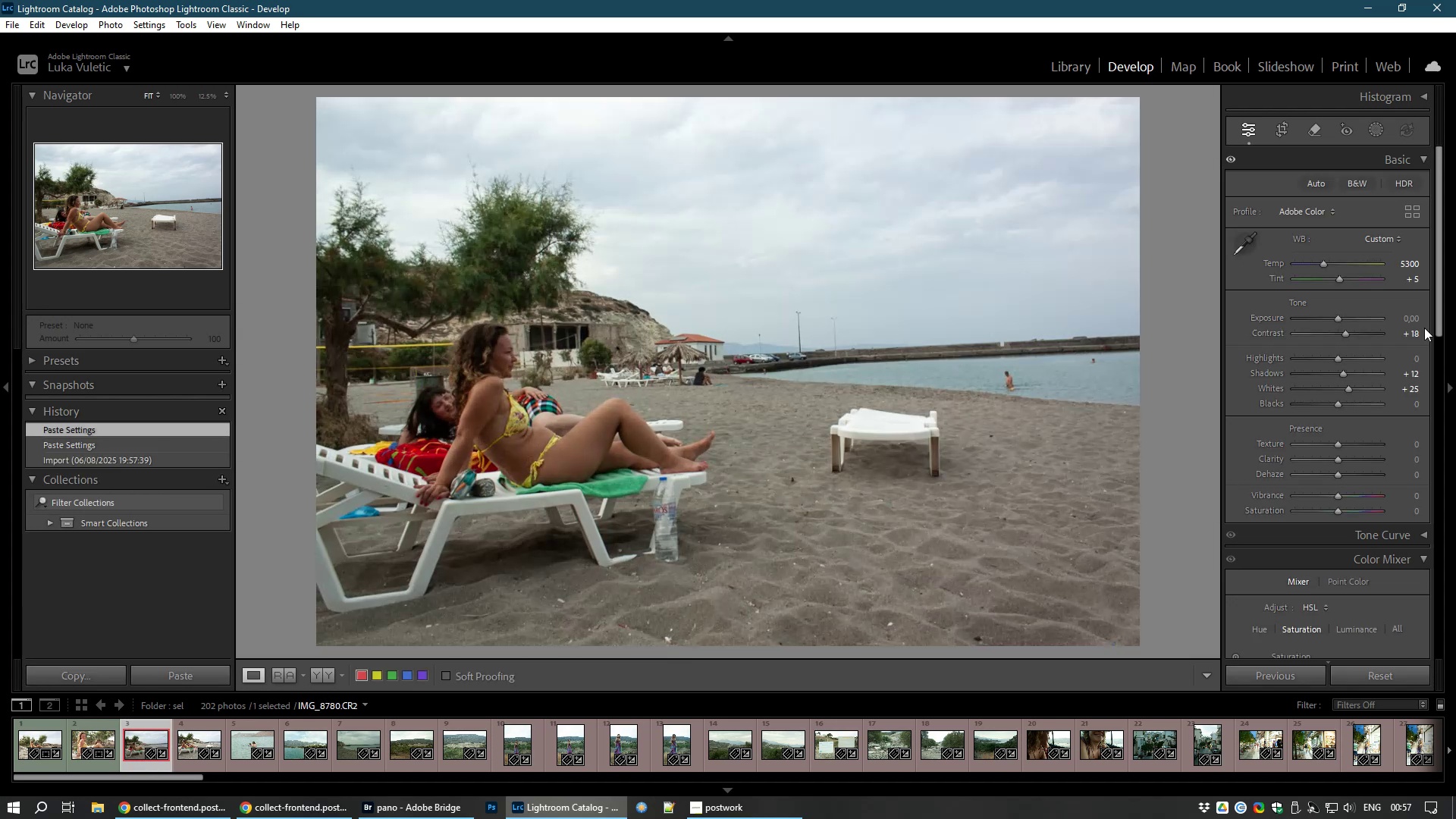 
left_click_drag(start_coordinate=[1338, 318], to_coordinate=[1342, 322])
 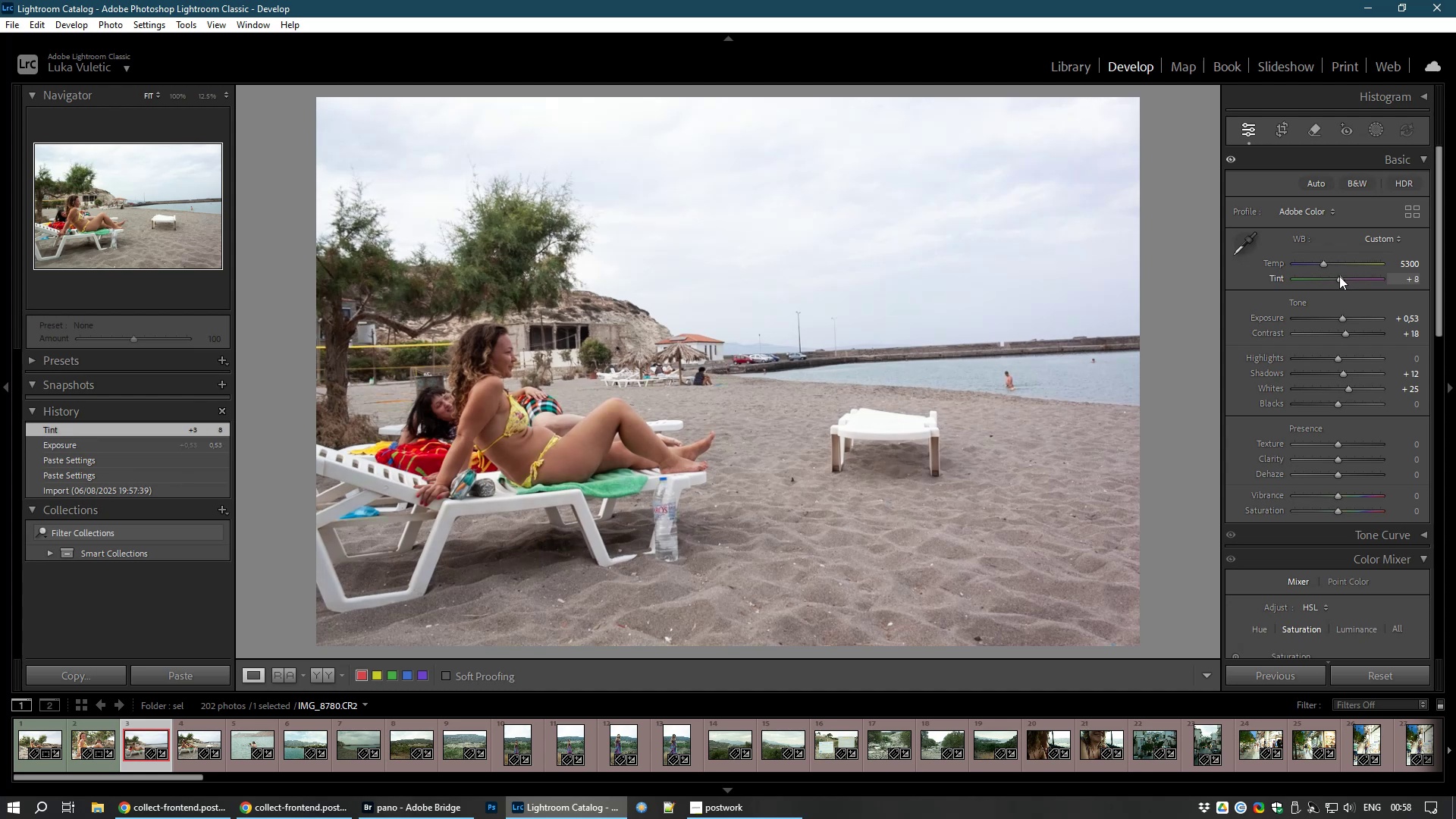 
wait(5.79)
 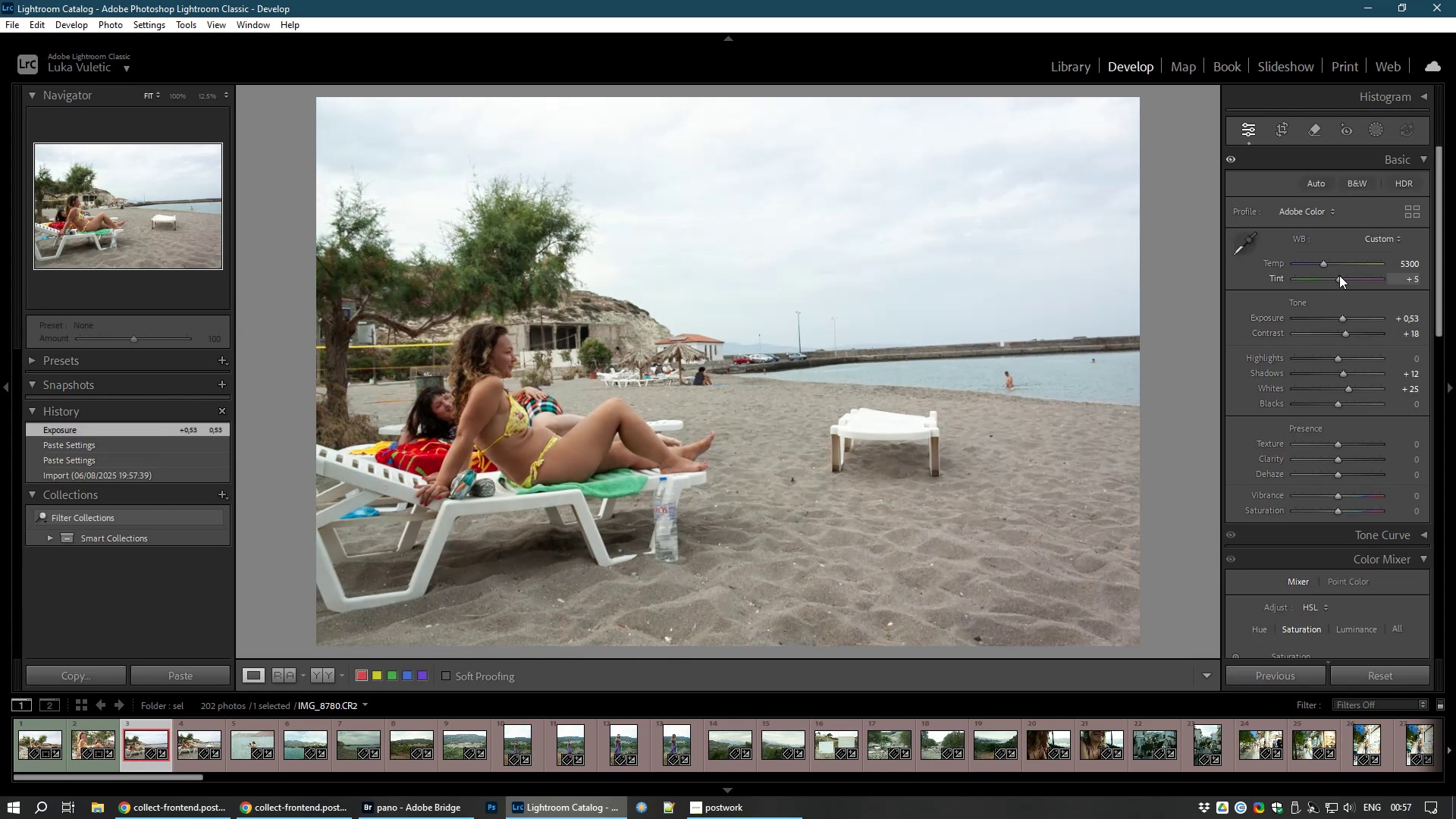 
left_click([1283, 126])
 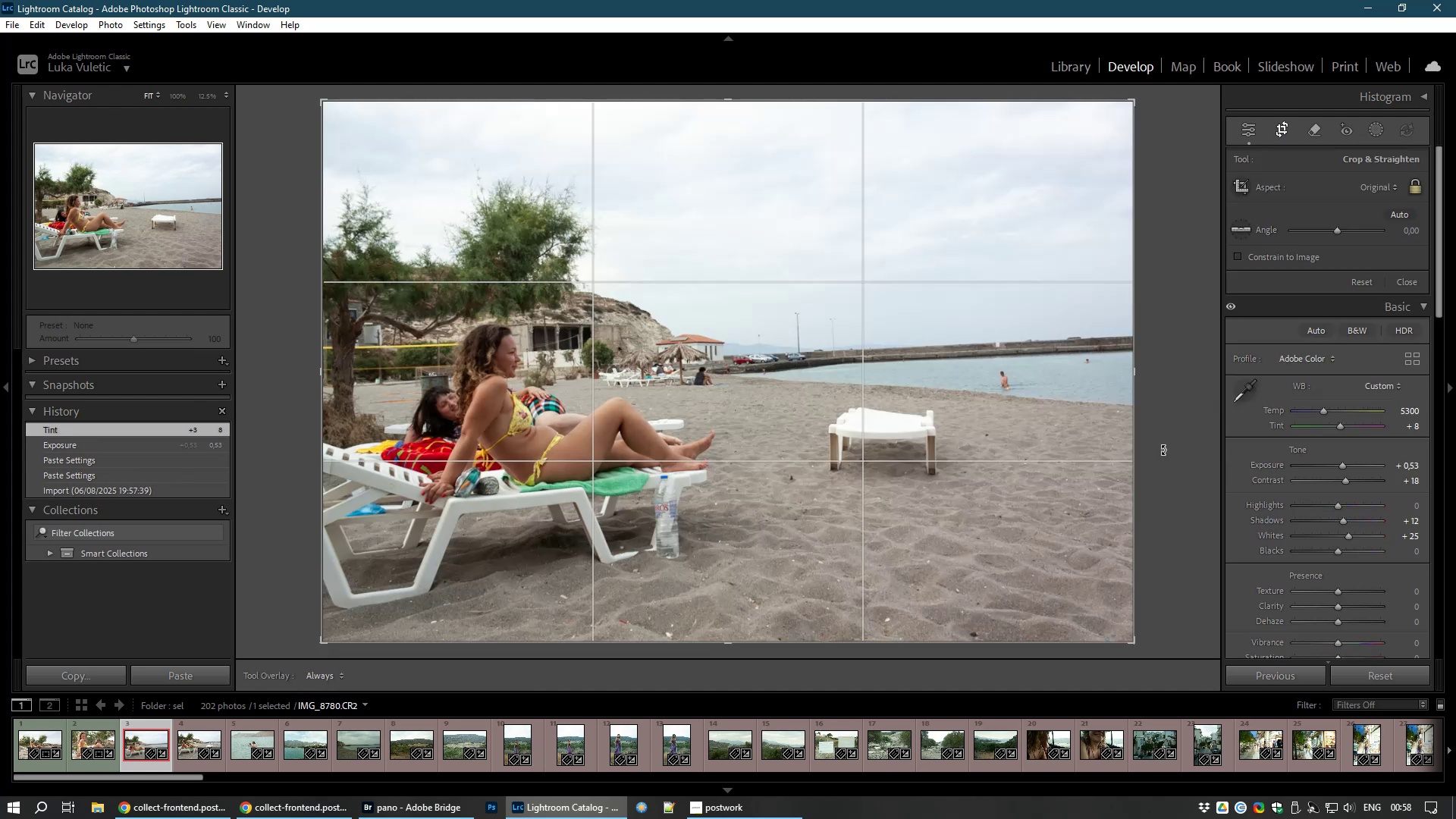 
left_click_drag(start_coordinate=[1169, 451], to_coordinate=[1159, 469])
 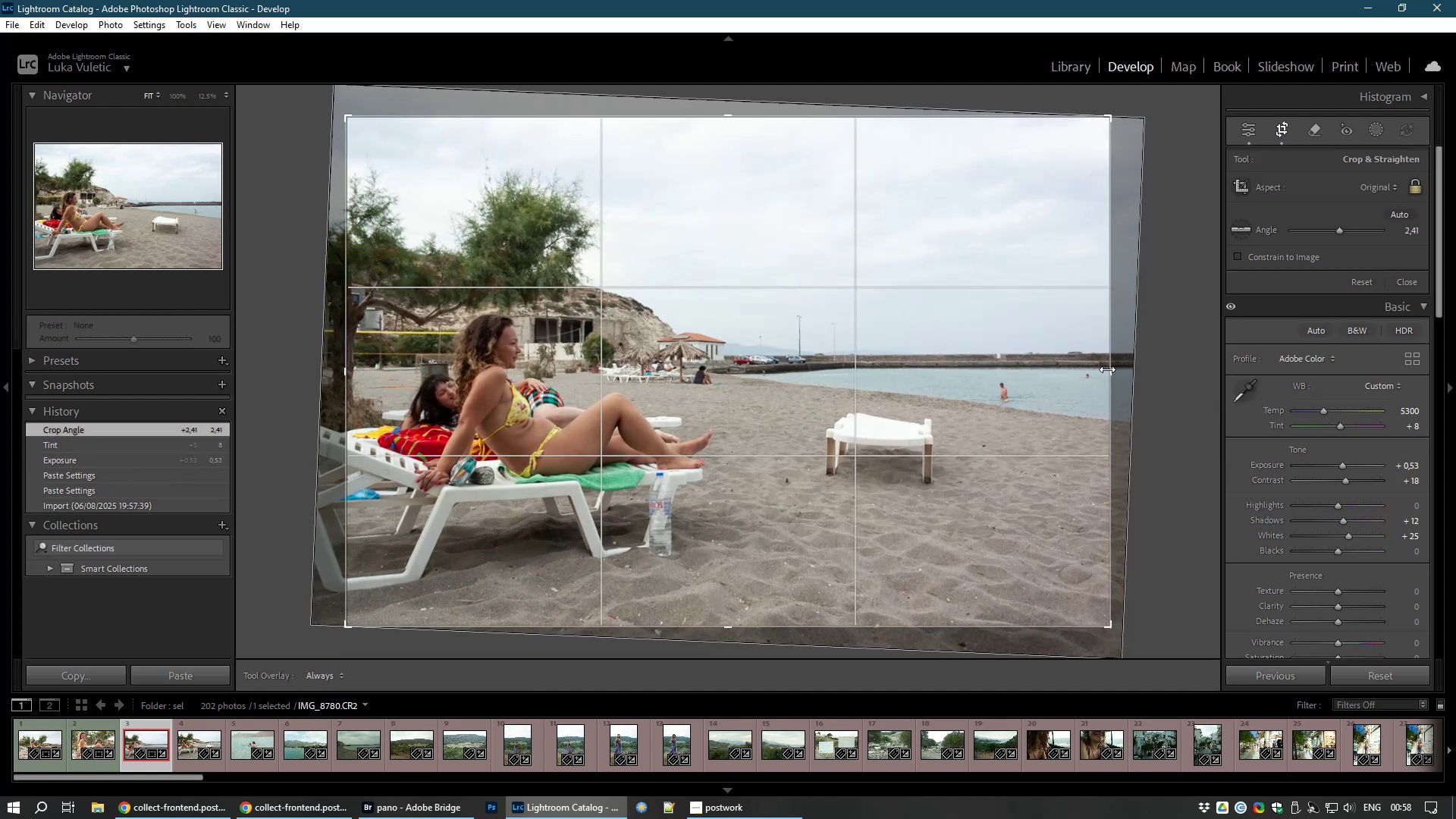 
left_click_drag(start_coordinate=[1107, 369], to_coordinate=[1036, 385])
 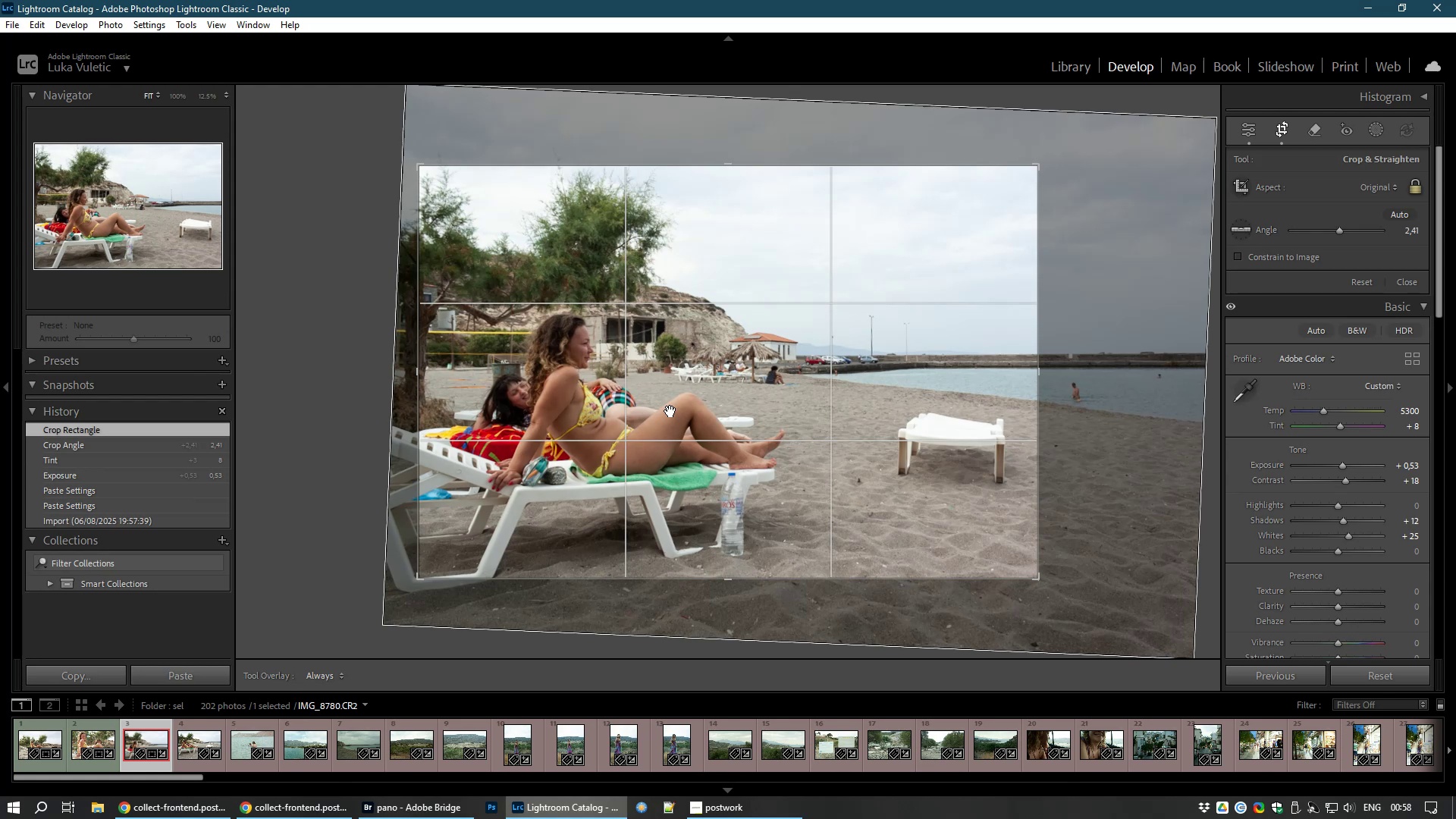 
left_click_drag(start_coordinate=[667, 410], to_coordinate=[693, 416])
 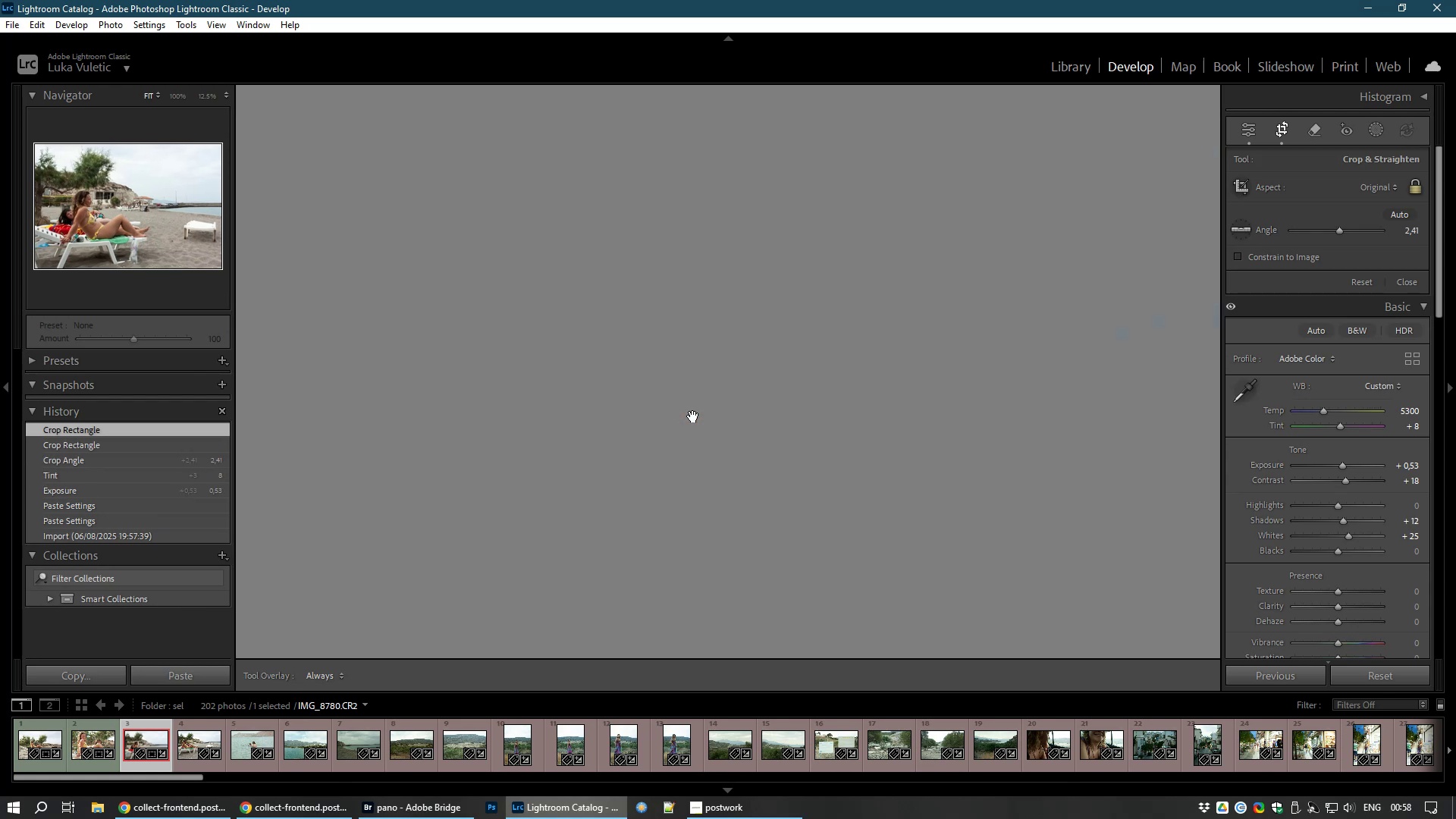 
double_click([693, 416])
 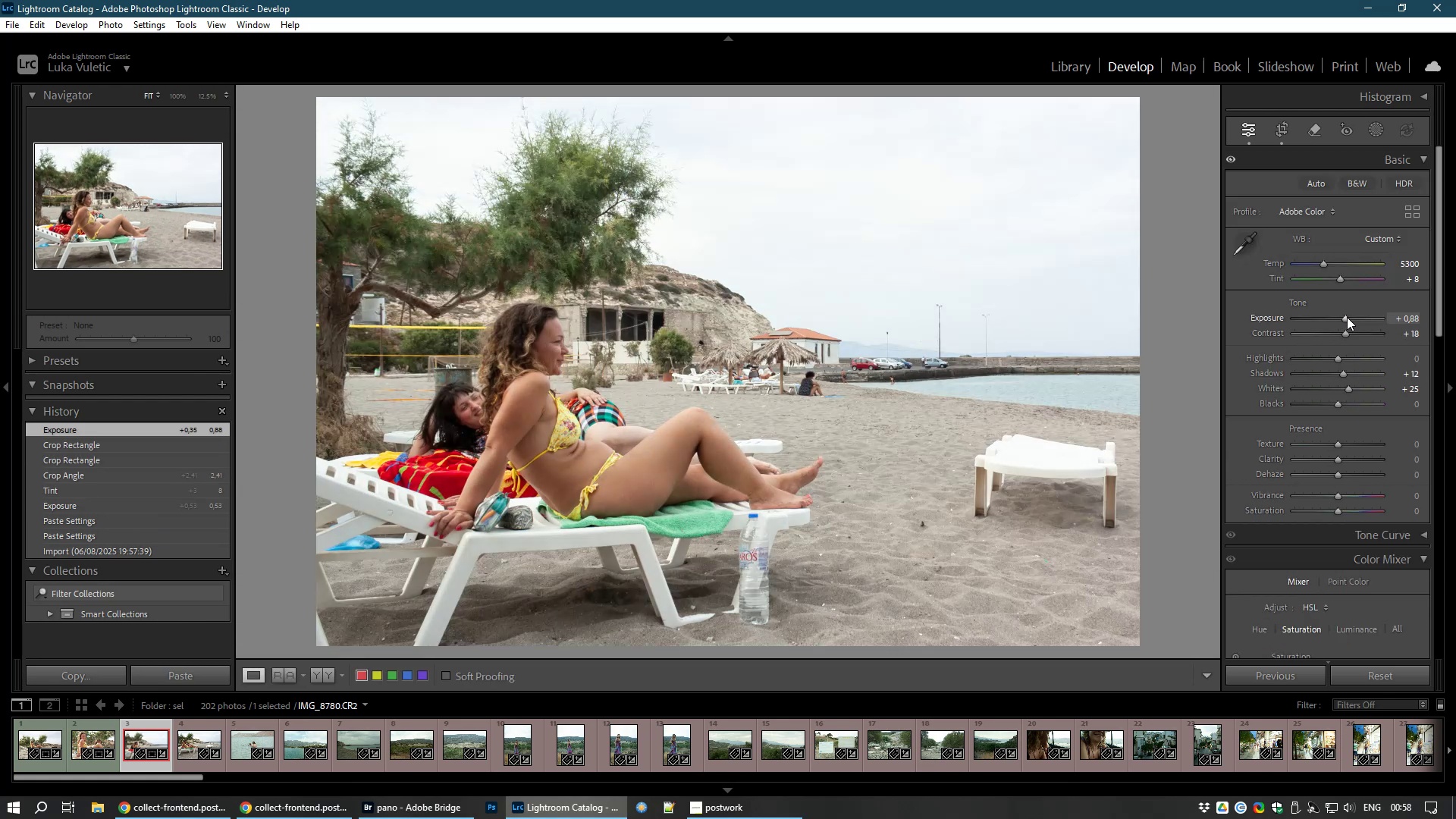 
wait(10.86)
 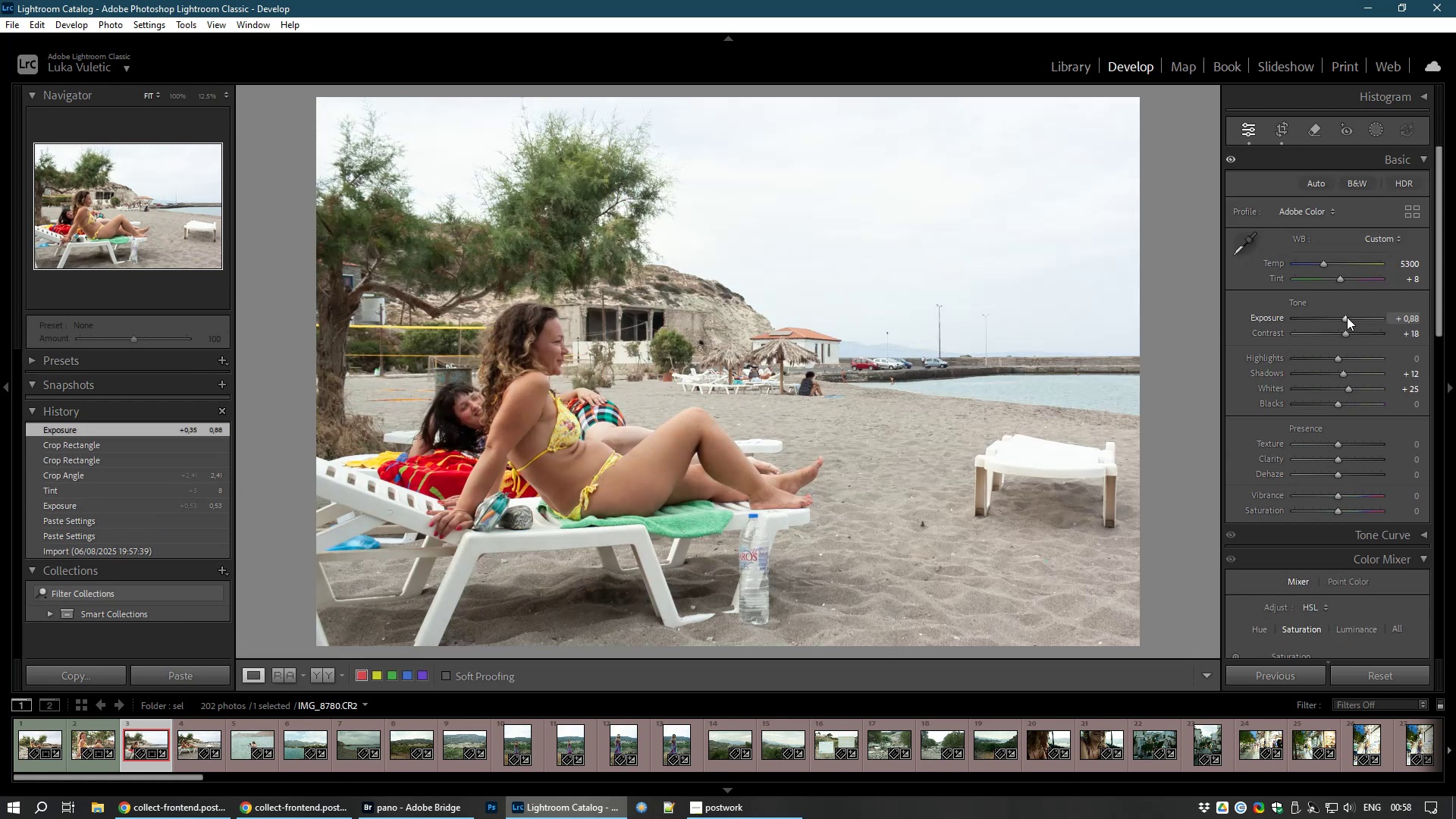 
key(8)
 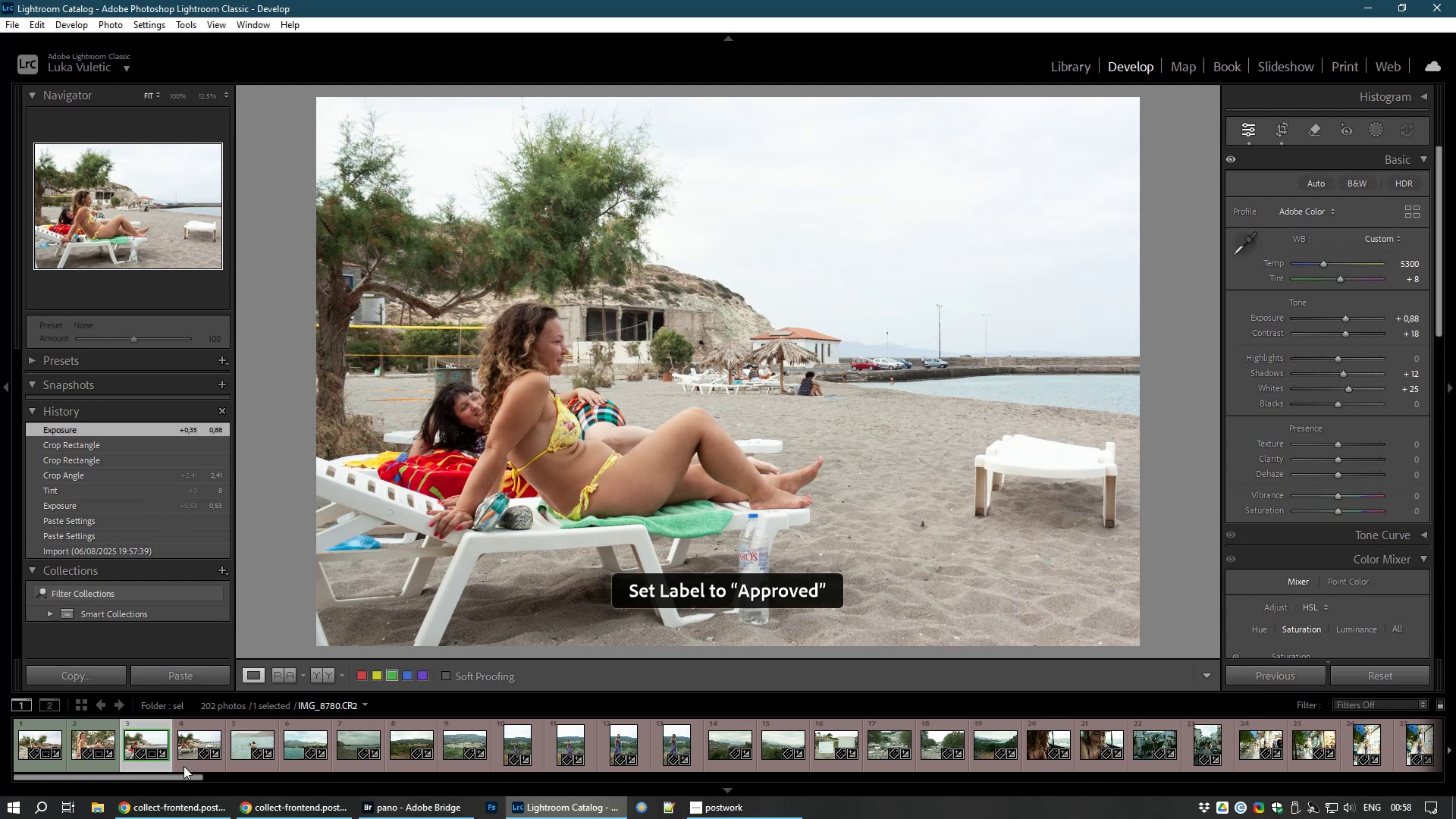 
left_click([189, 755])
 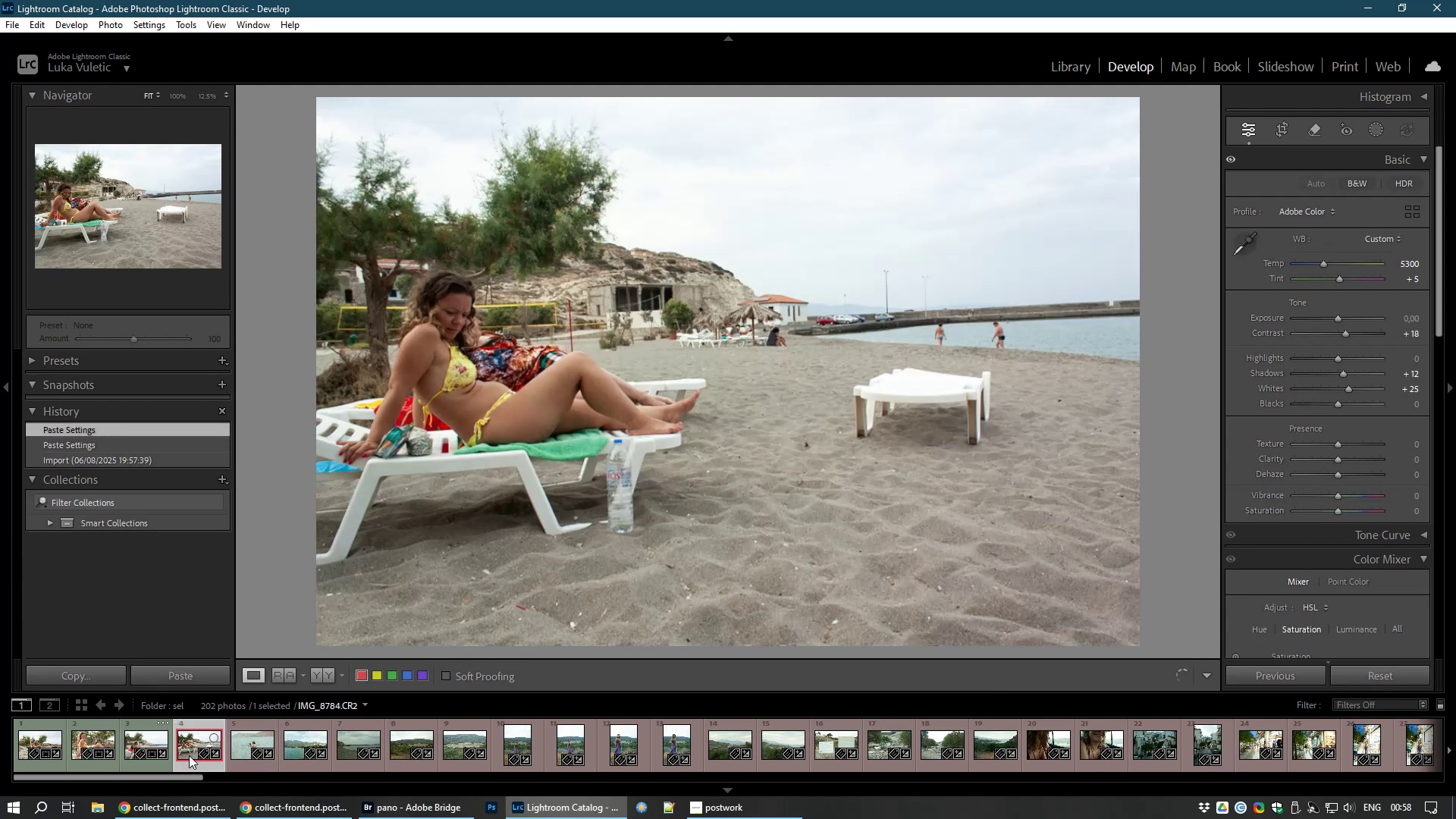 
right_click([189, 755])
 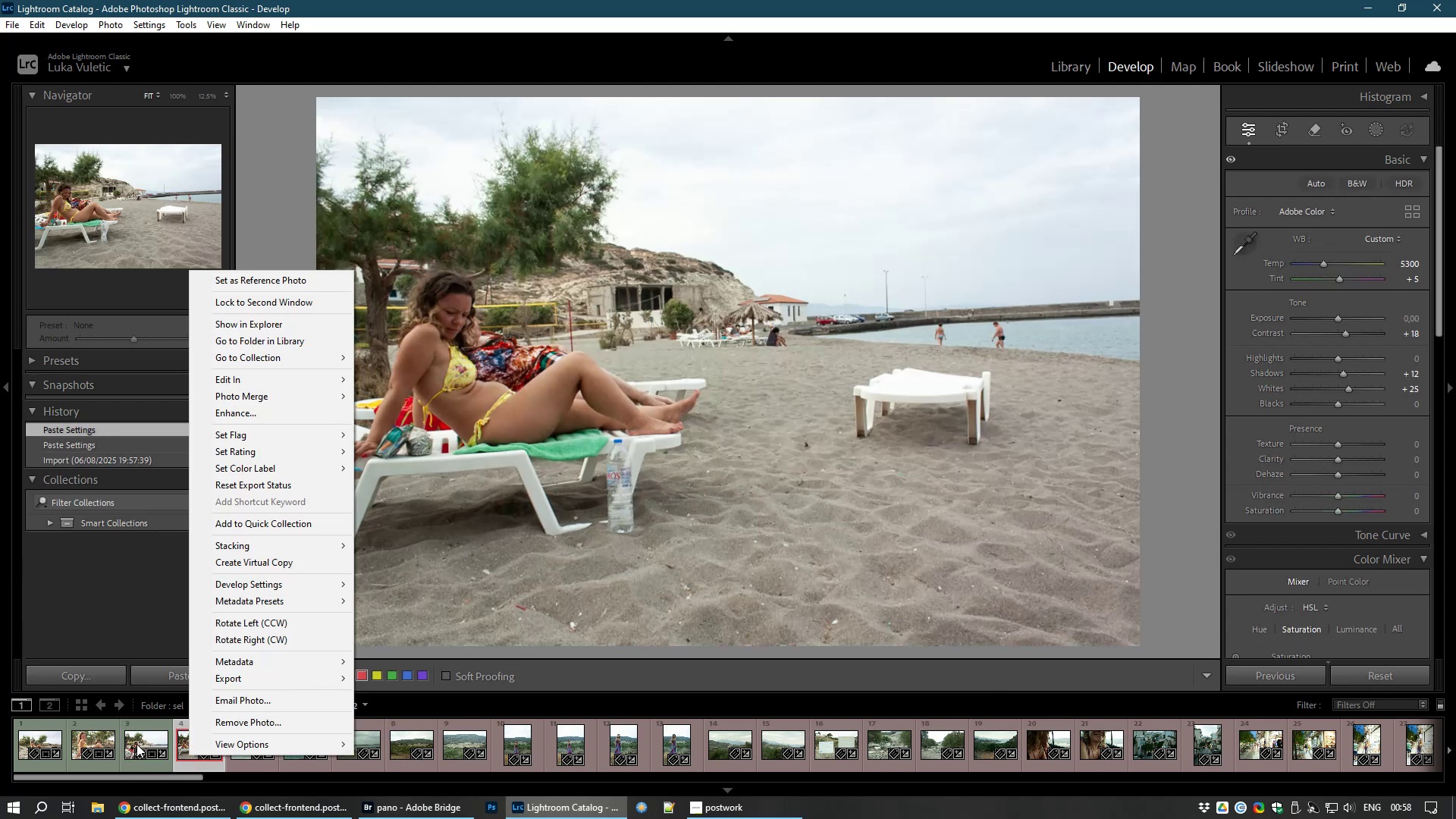 
left_click([136, 744])
 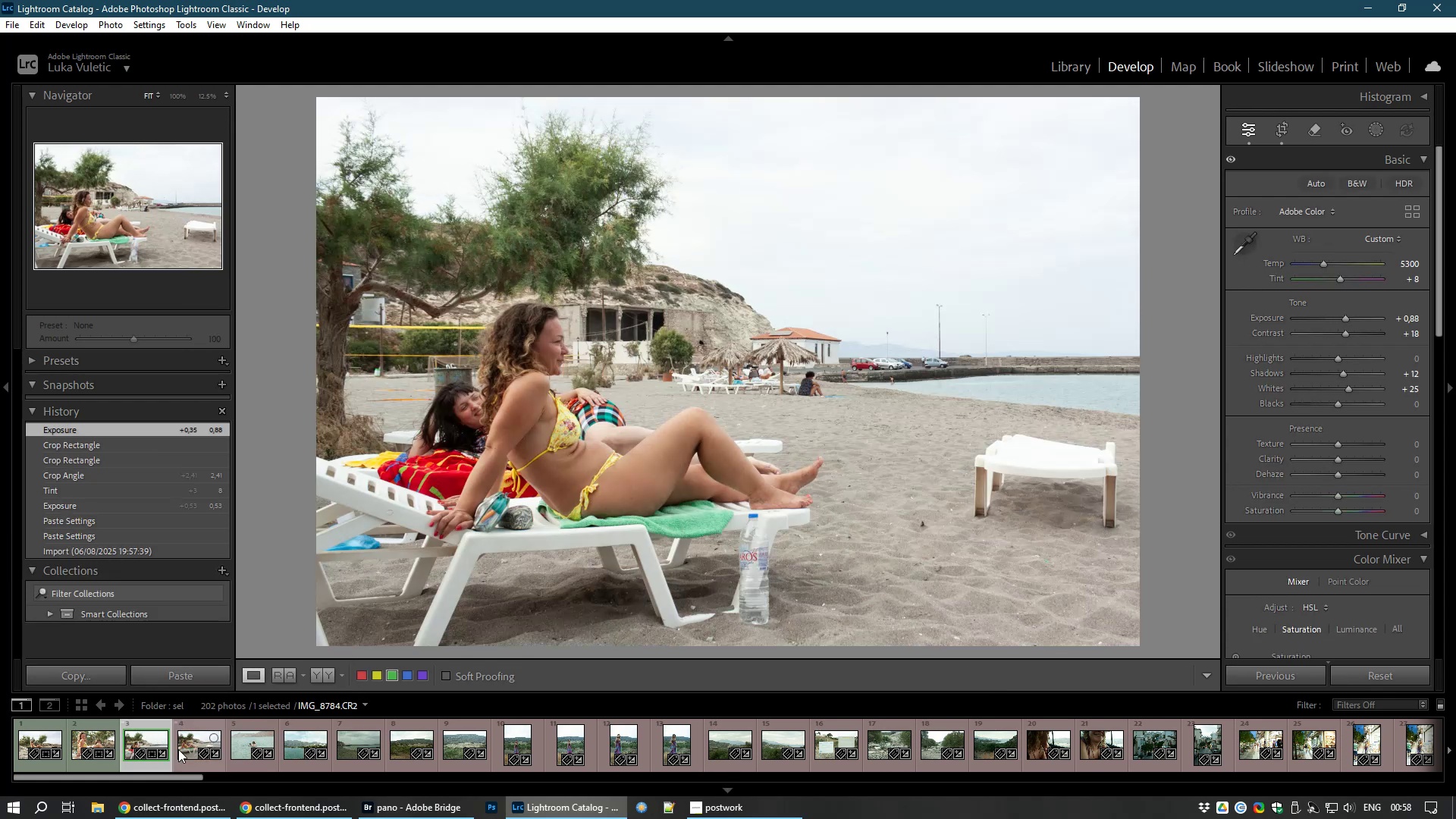 
left_click([178, 749])
 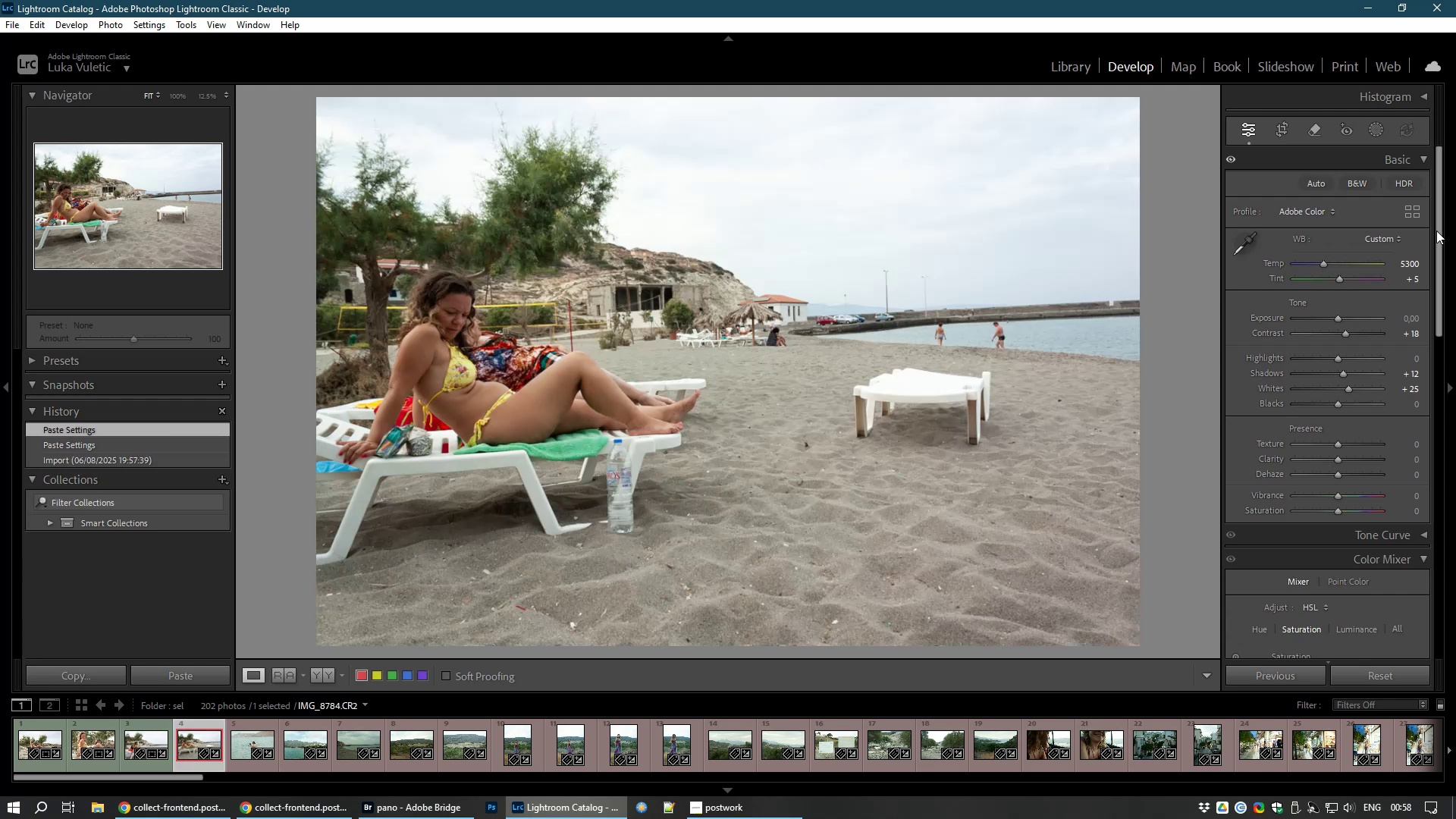 
left_click([1284, 130])
 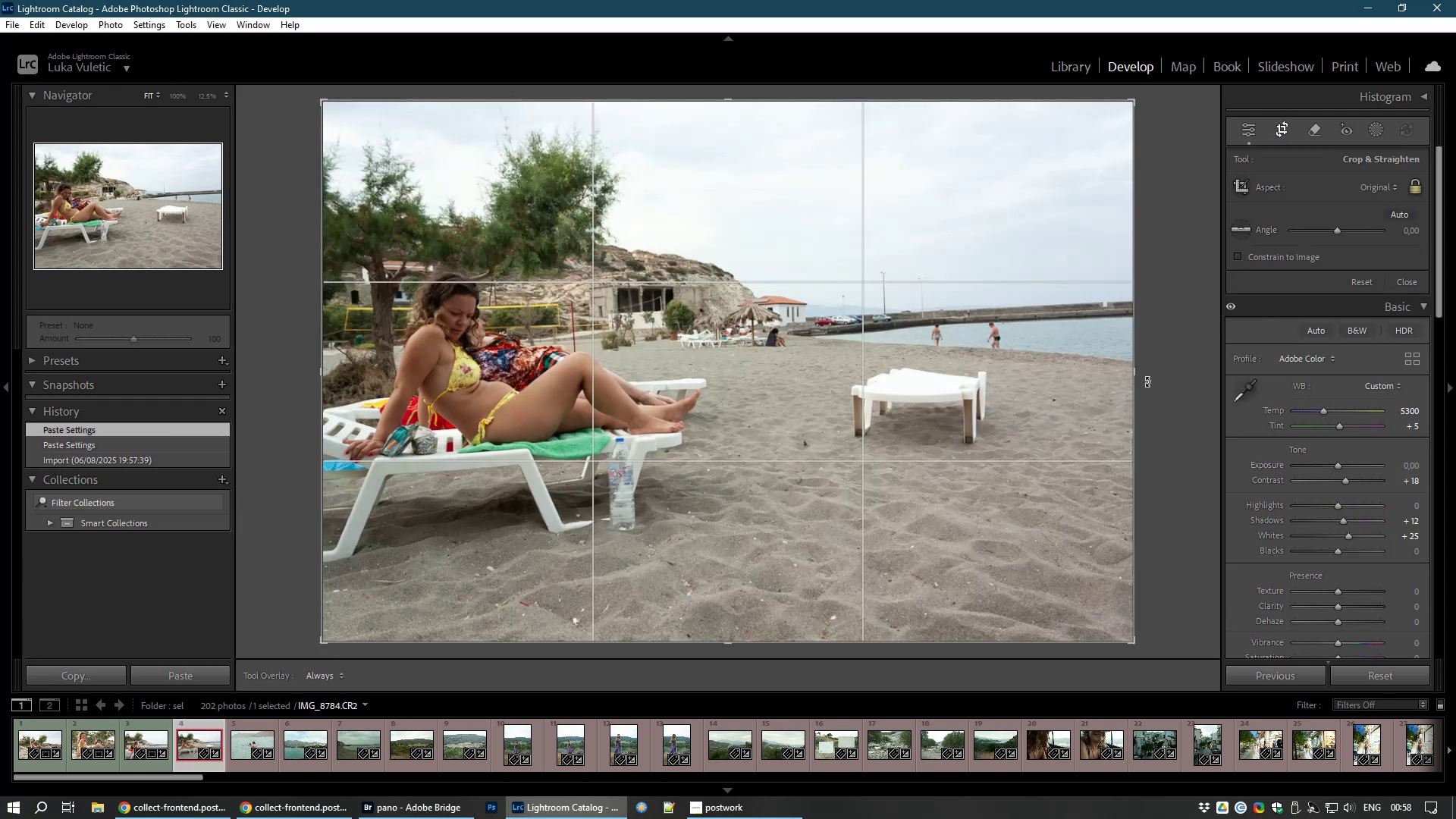 
left_click_drag(start_coordinate=[1141, 380], to_coordinate=[931, 400])
 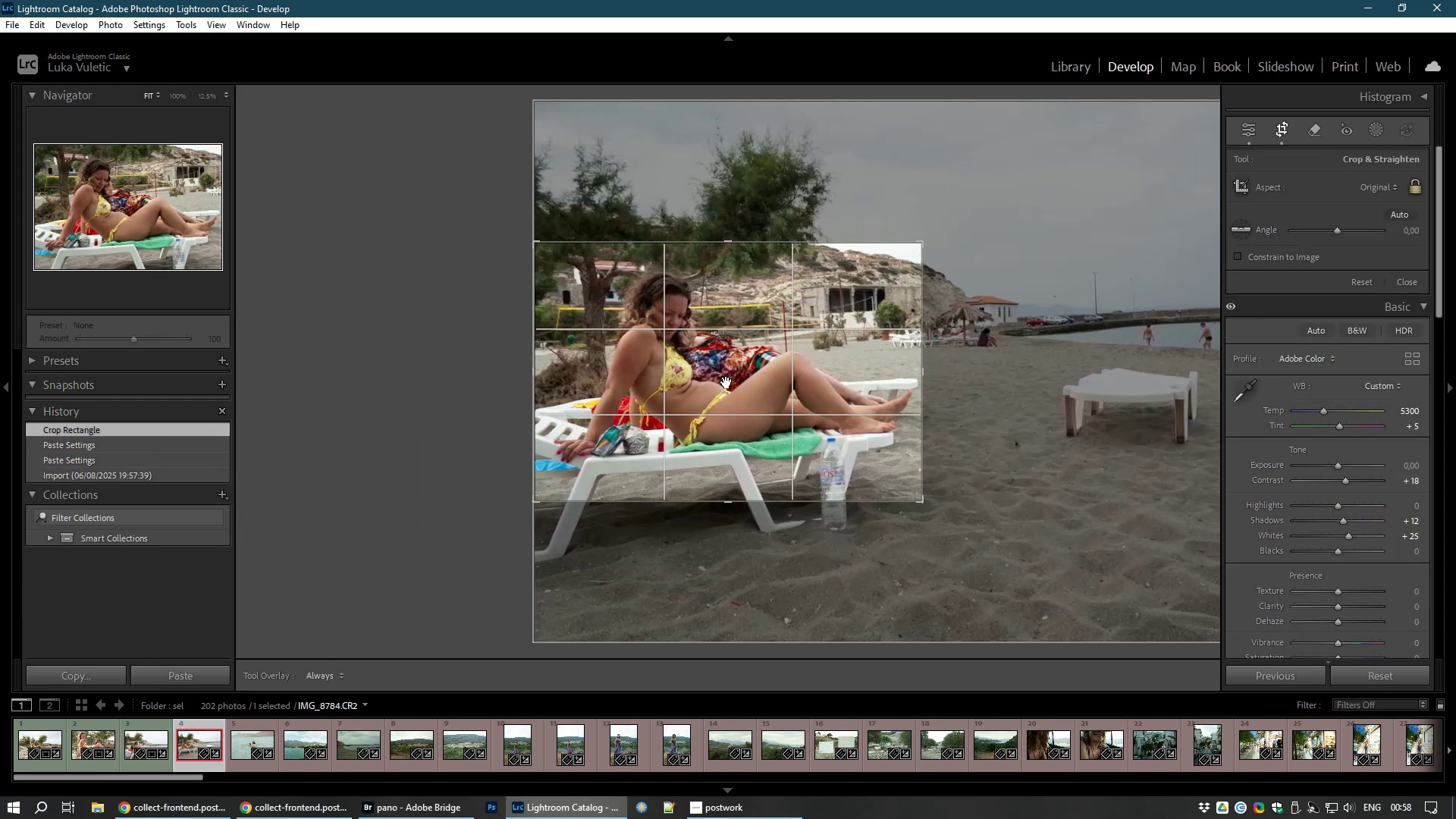 
left_click_drag(start_coordinate=[726, 382], to_coordinate=[716, 387])
 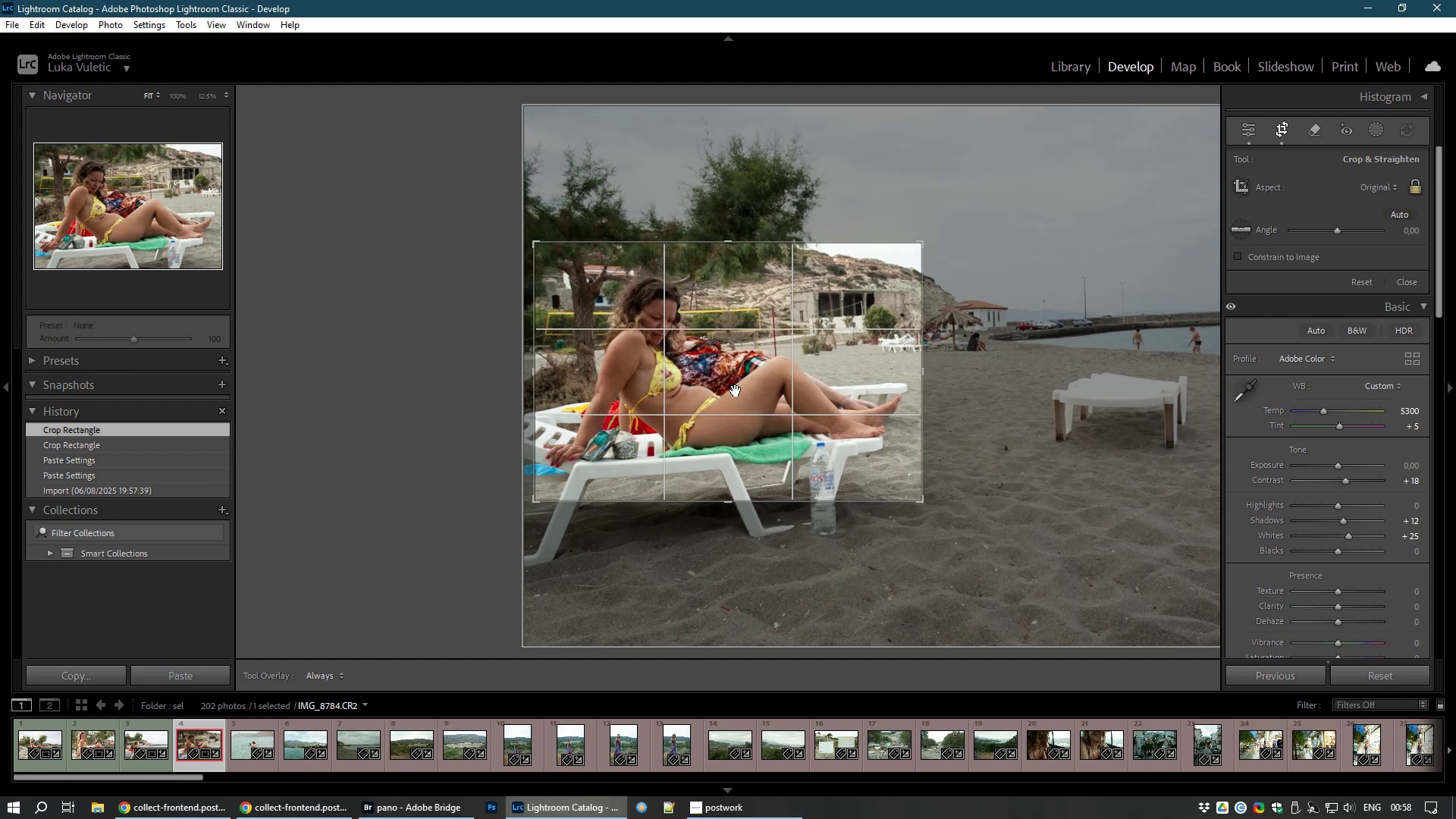 
double_click([736, 391])
 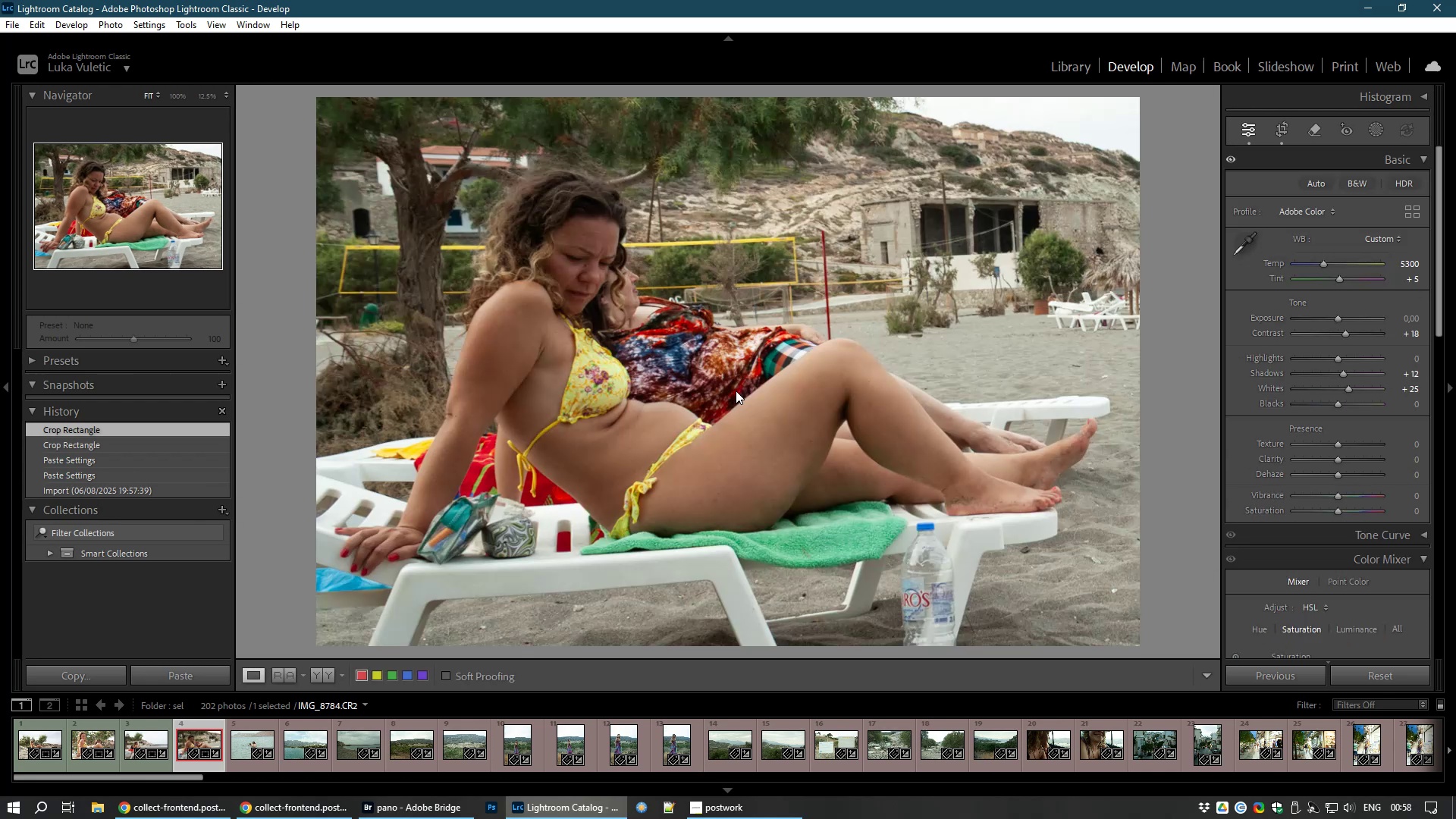 
right_click([736, 391])
 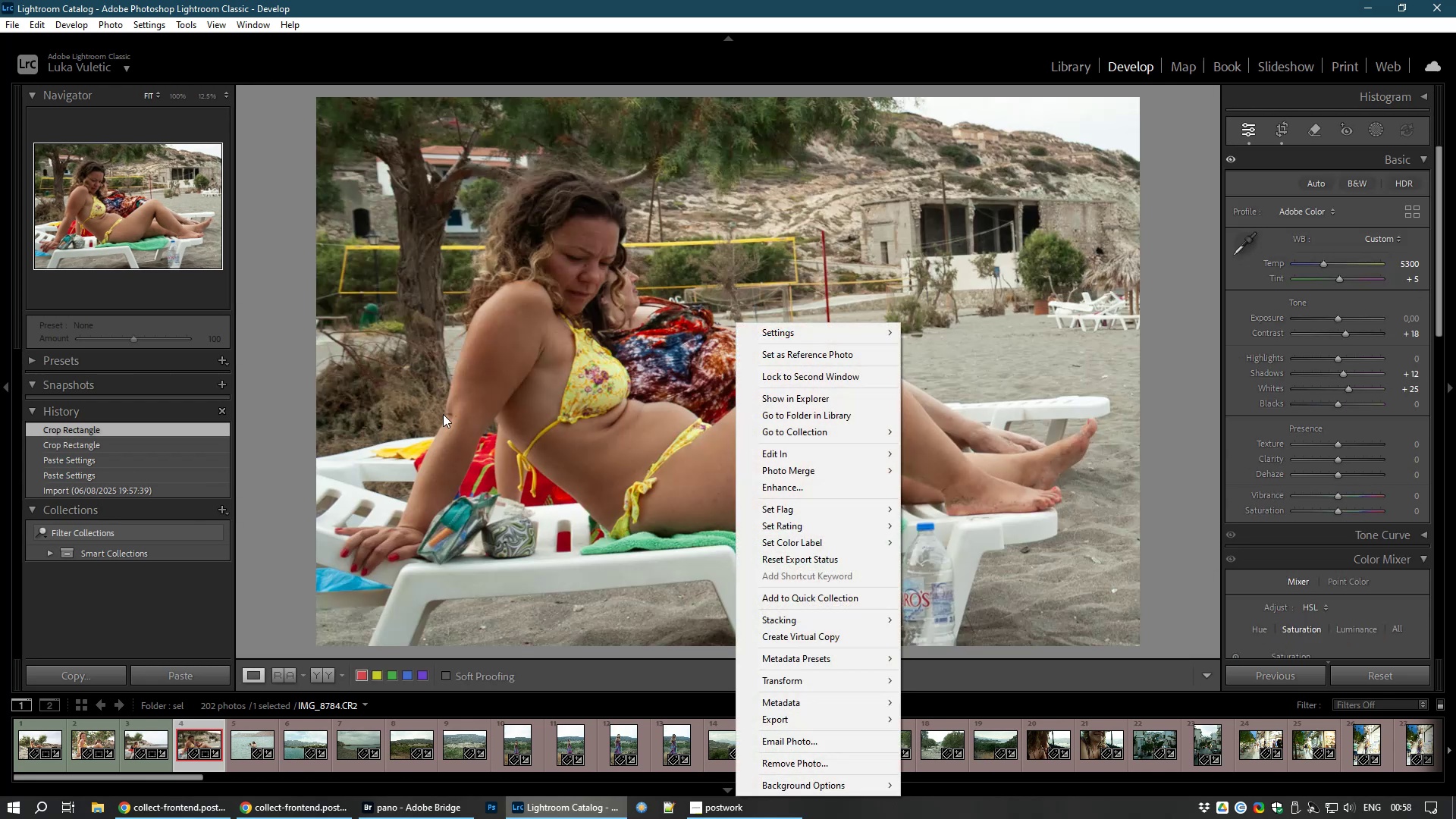 
left_click([443, 414])
 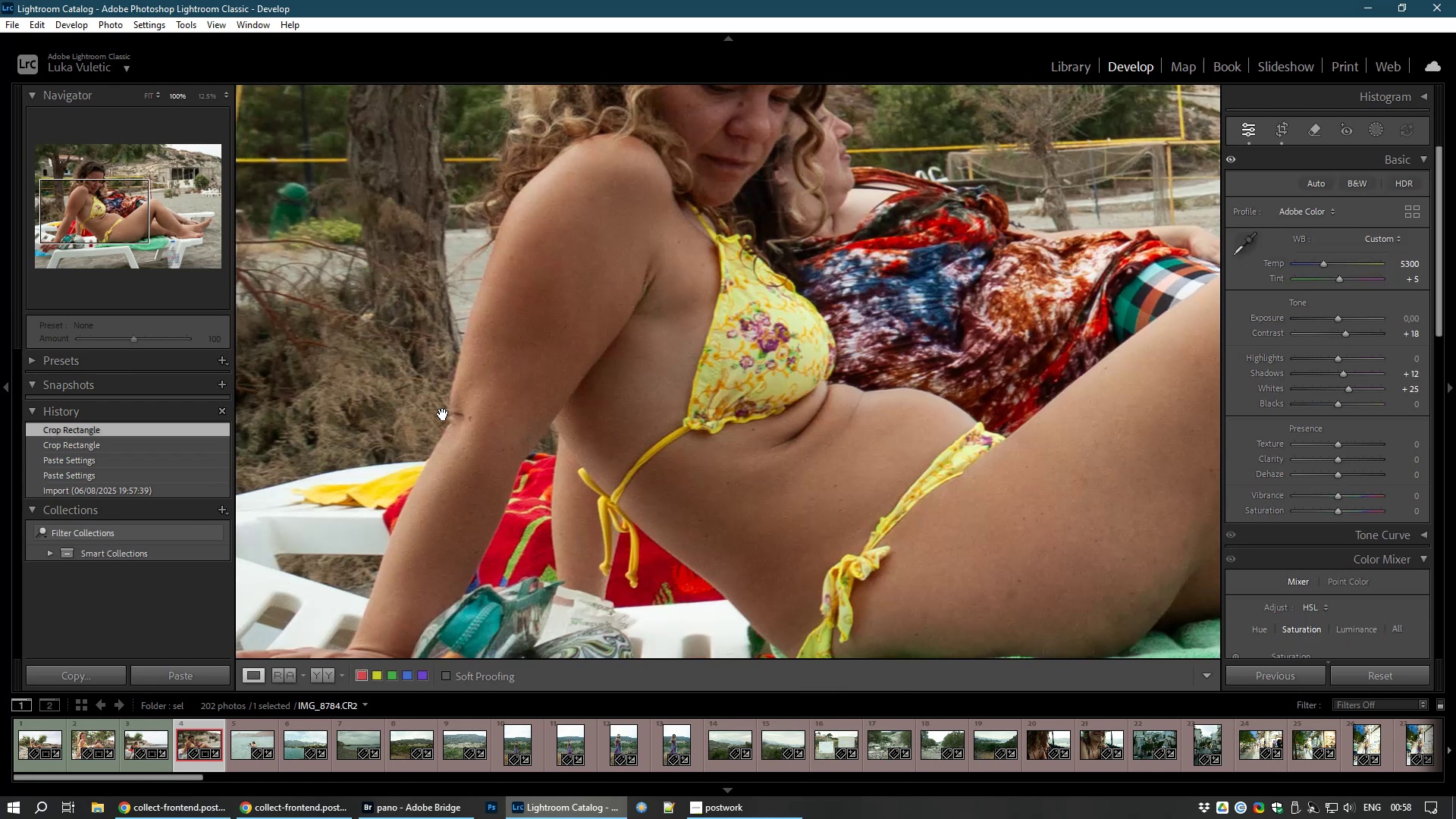 
left_click([443, 414])
 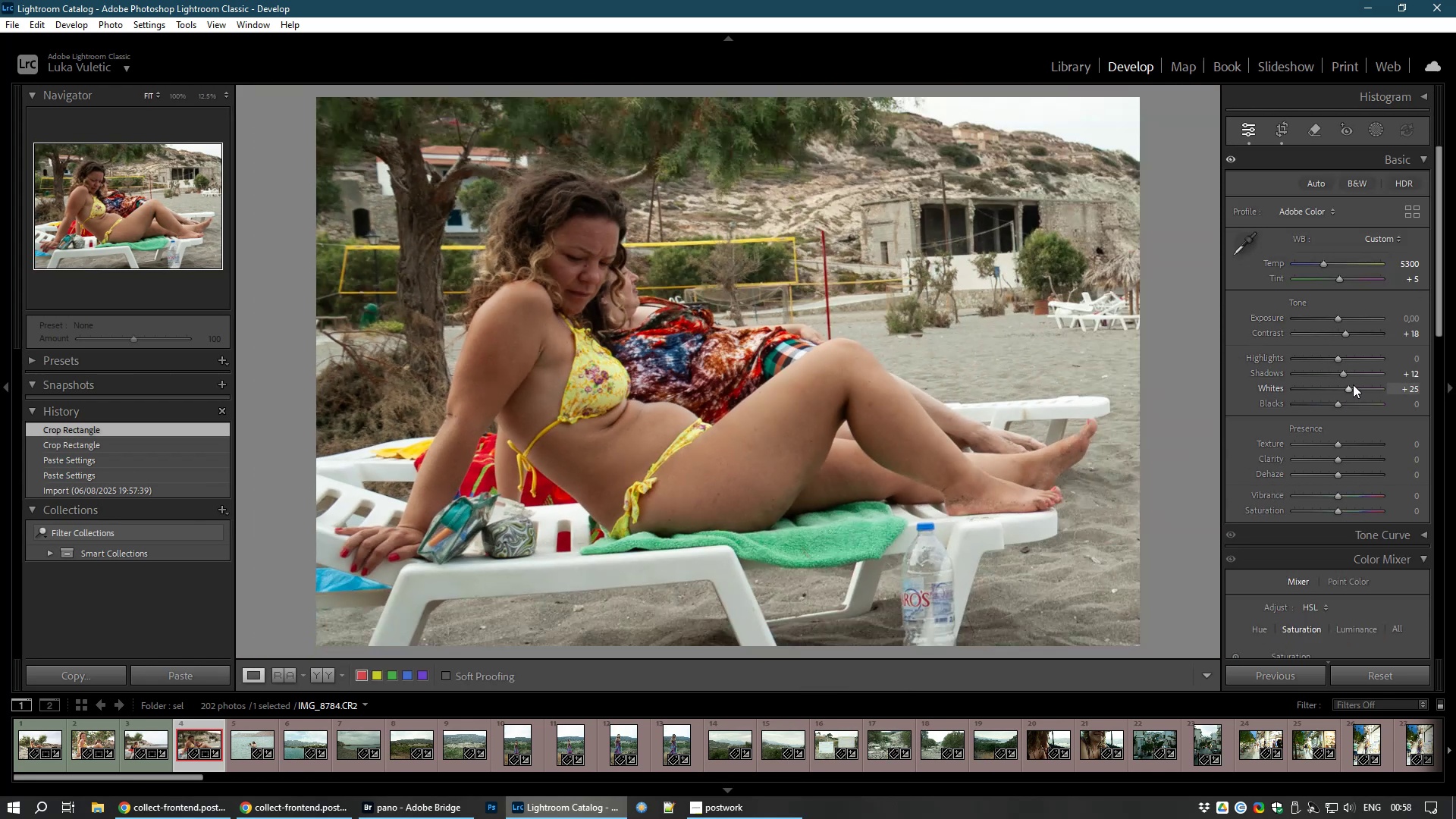 
left_click_drag(start_coordinate=[1345, 373], to_coordinate=[1357, 373])
 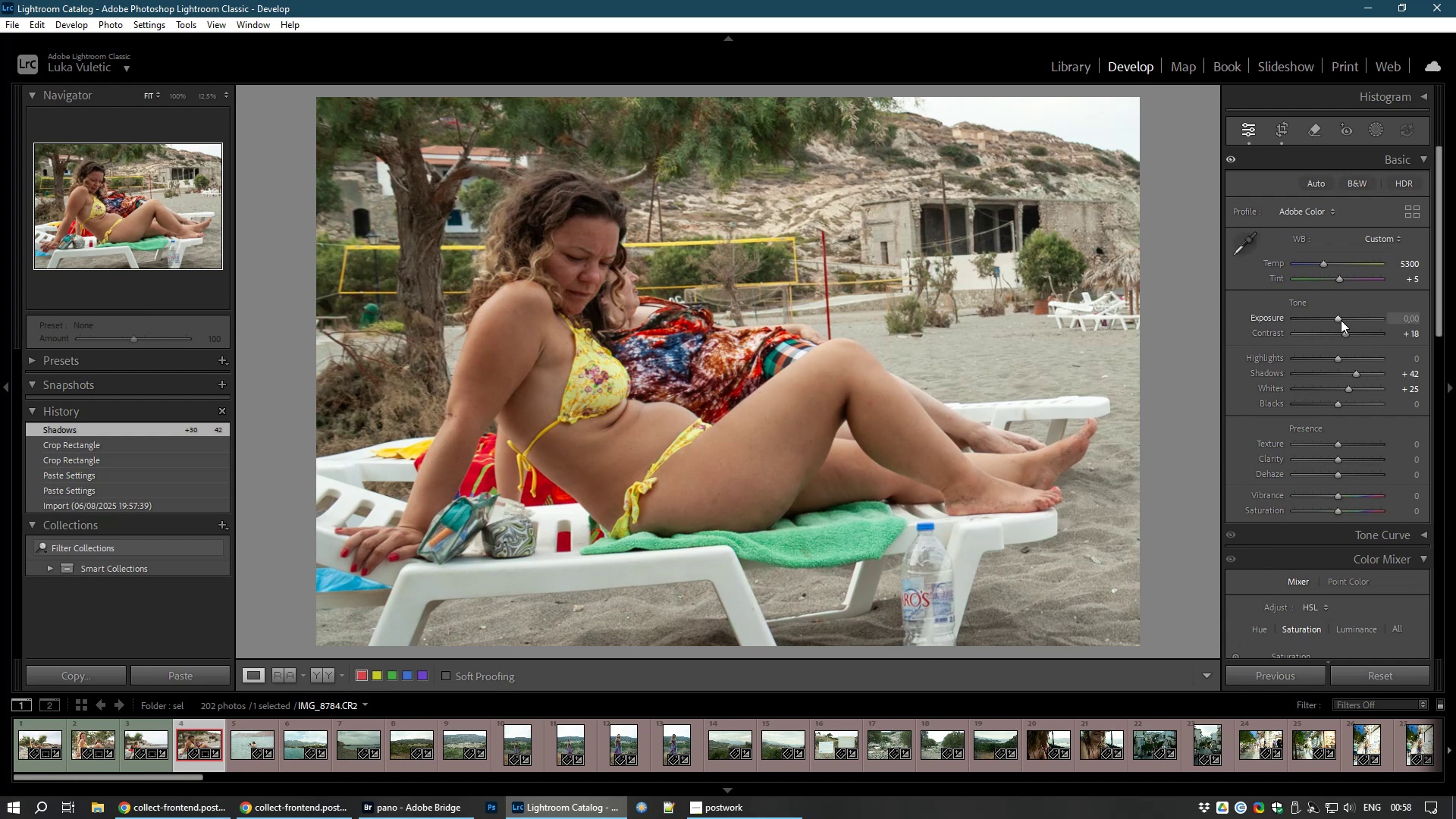 
left_click_drag(start_coordinate=[1337, 312], to_coordinate=[1351, 314])
 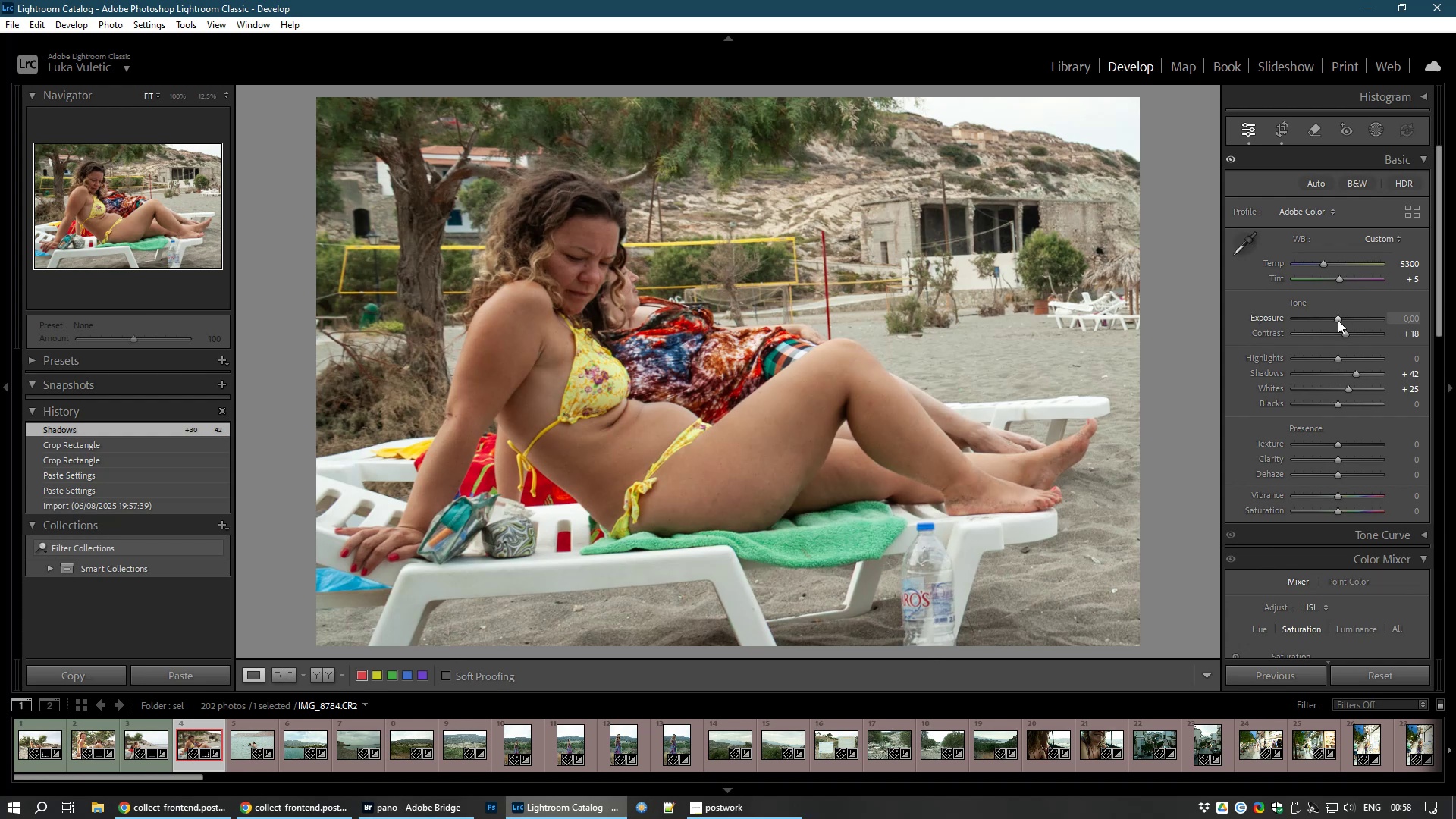 
left_click_drag(start_coordinate=[1338, 320], to_coordinate=[1342, 320])
 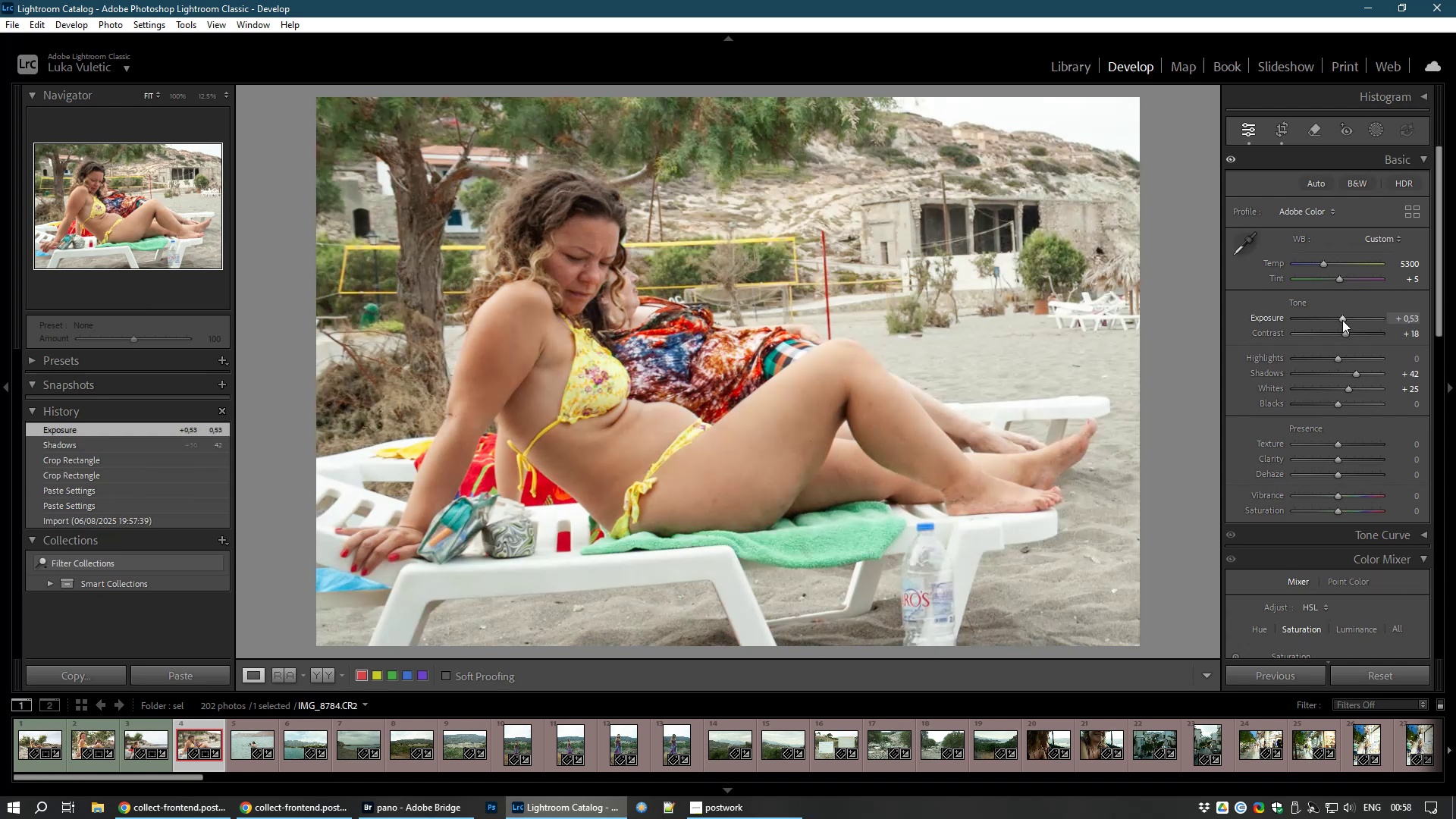 
right_click([1342, 320])
 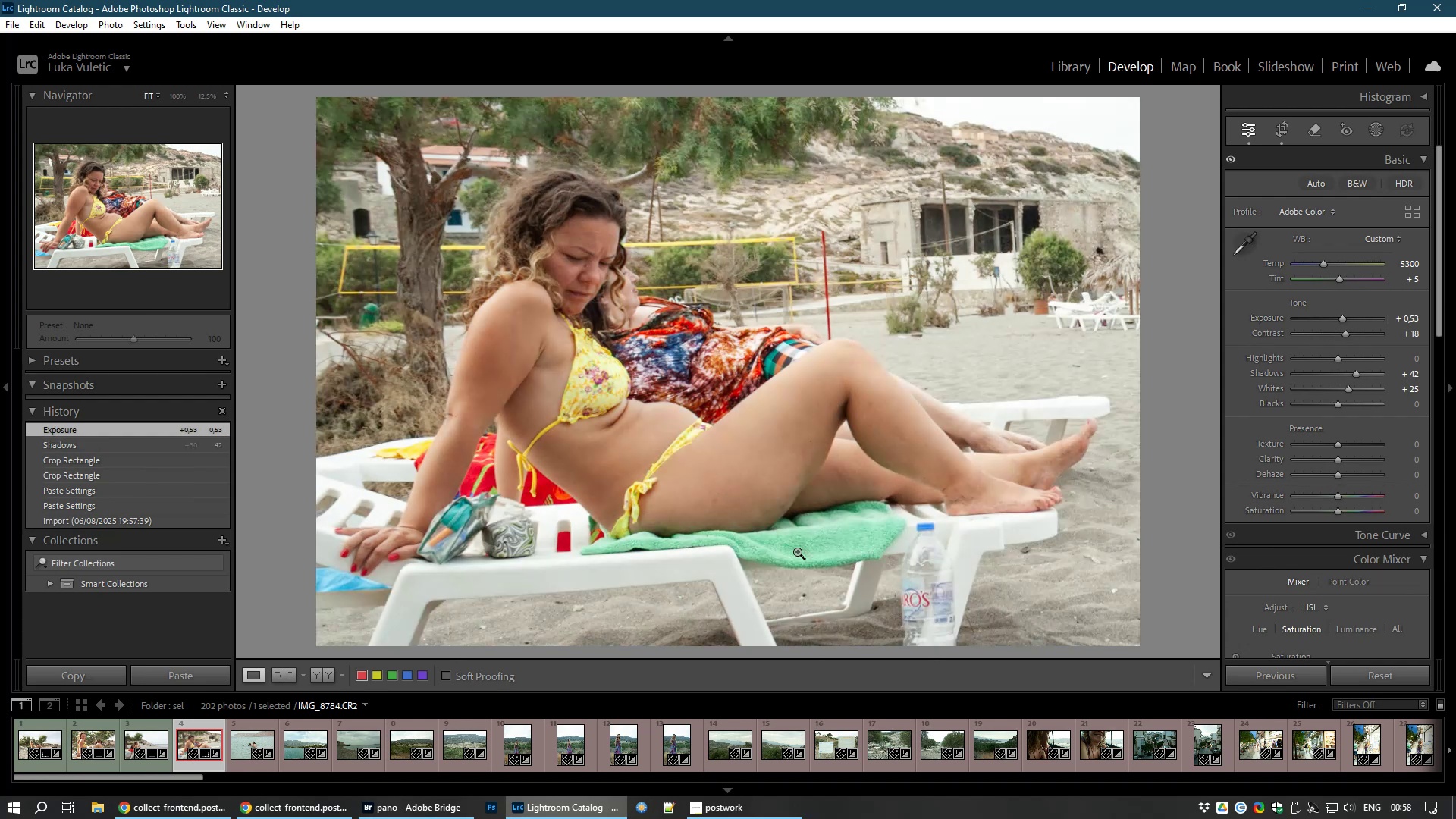 
left_click([795, 567])
 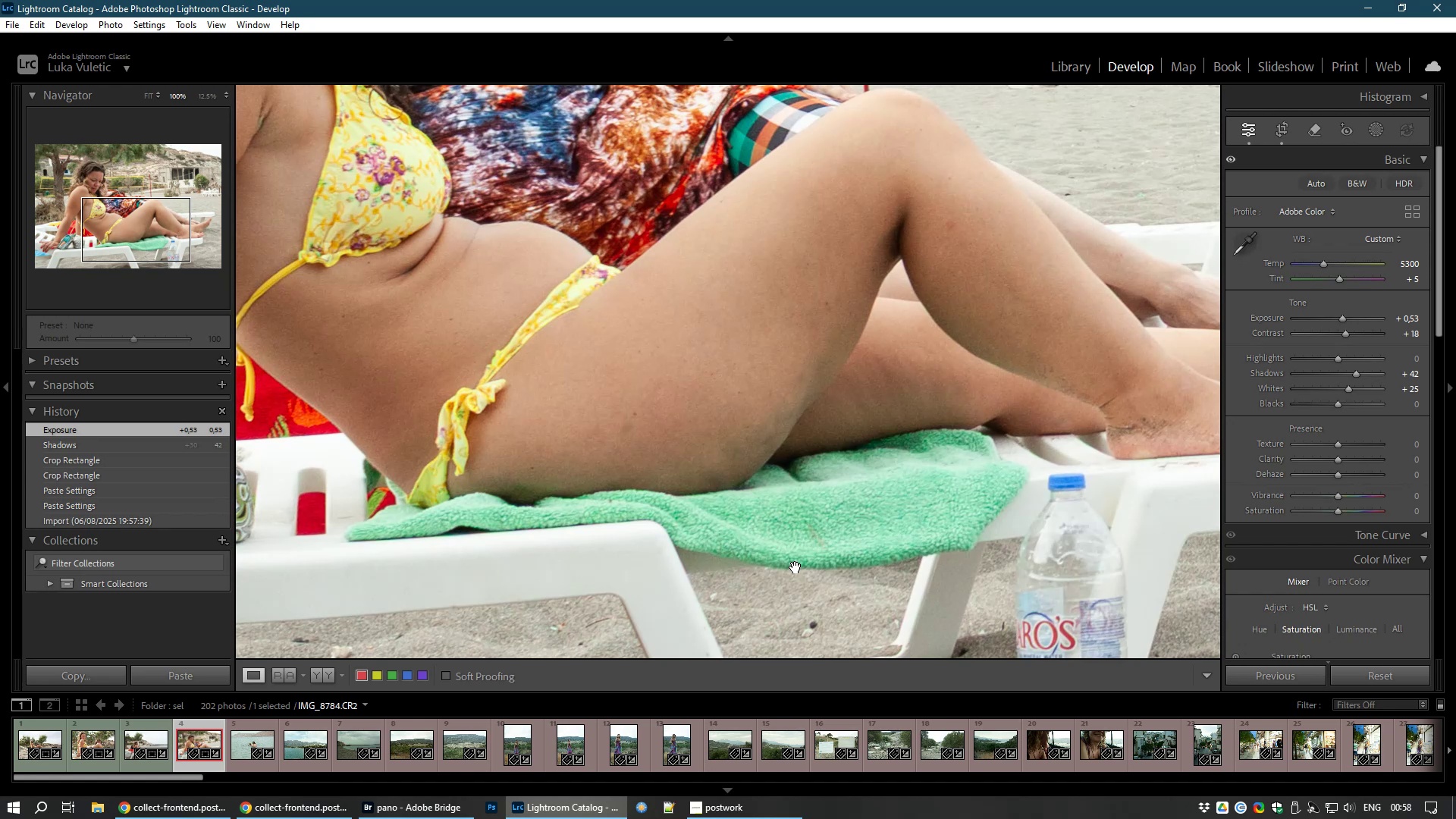 
left_click([795, 567])
 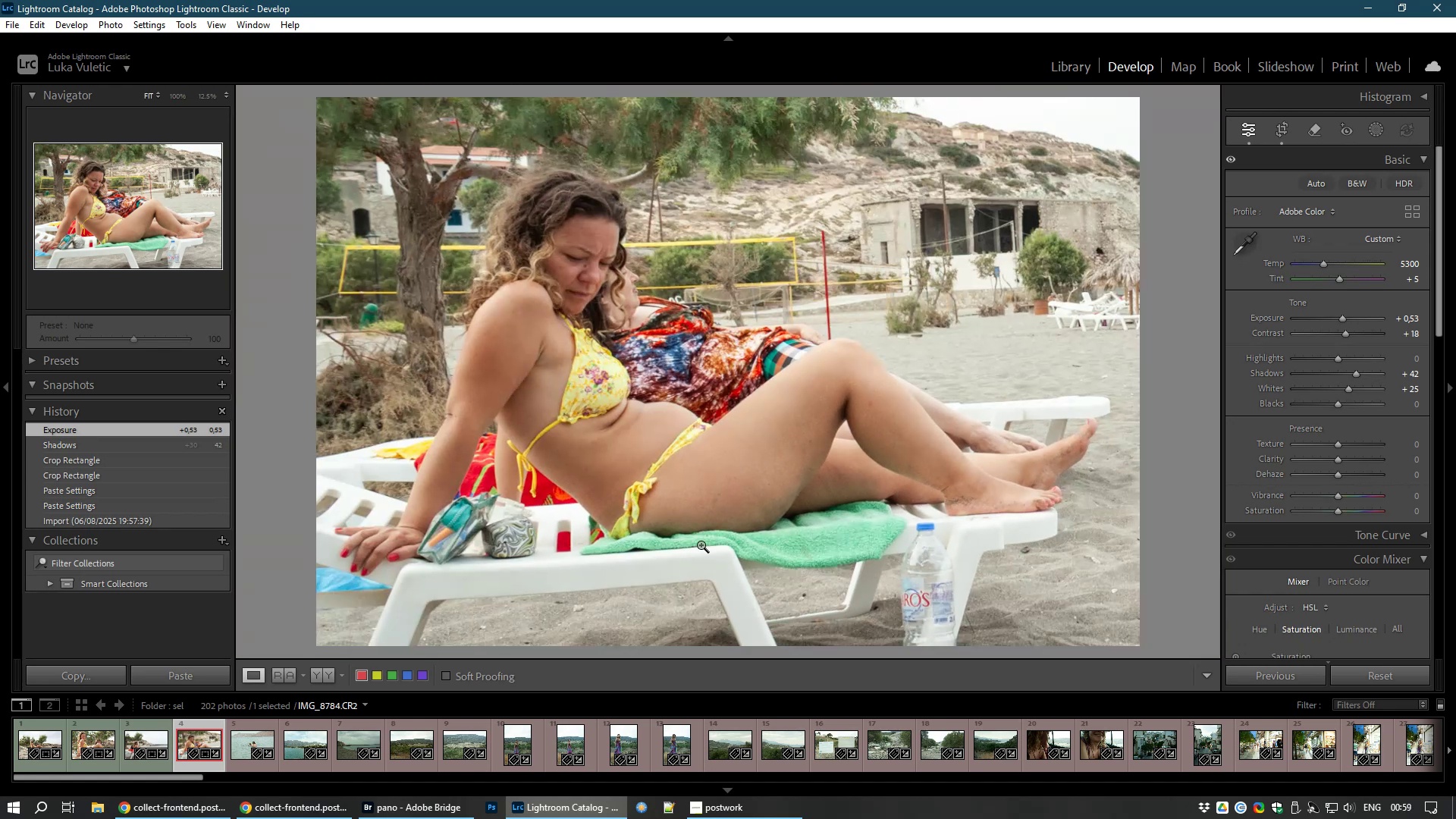 
key(8)
 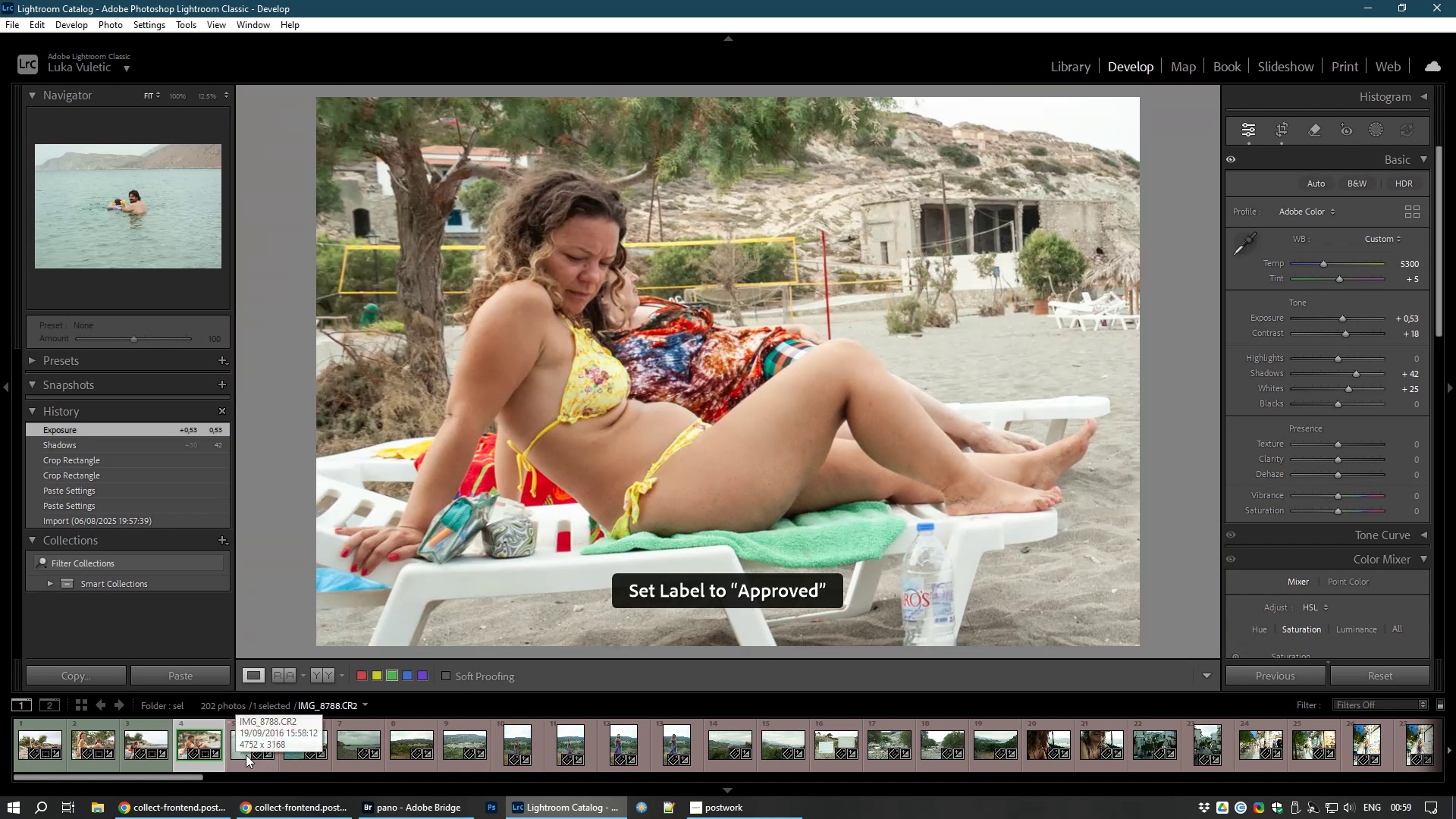 
left_click([246, 755])
 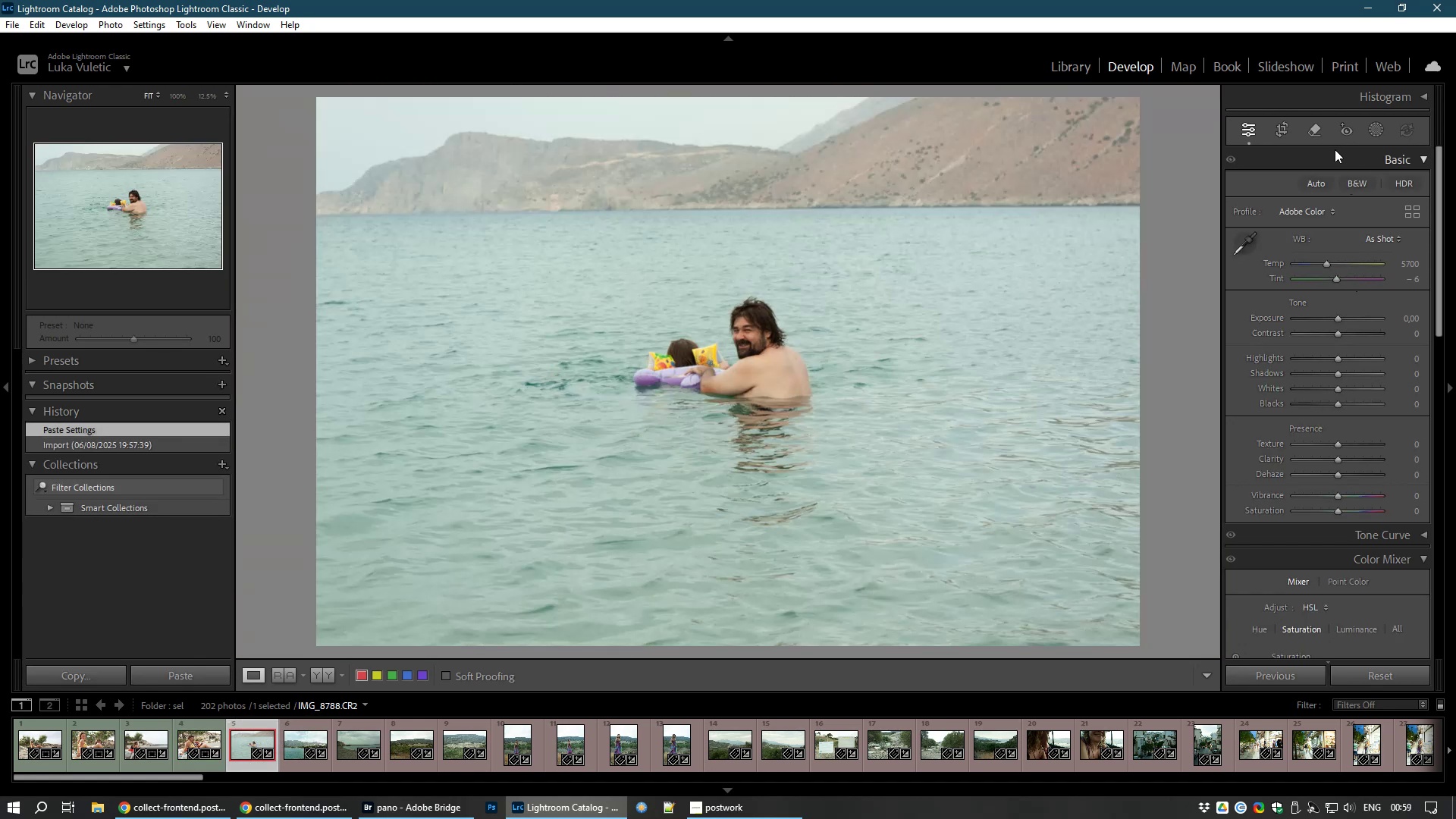 
left_click([1282, 130])
 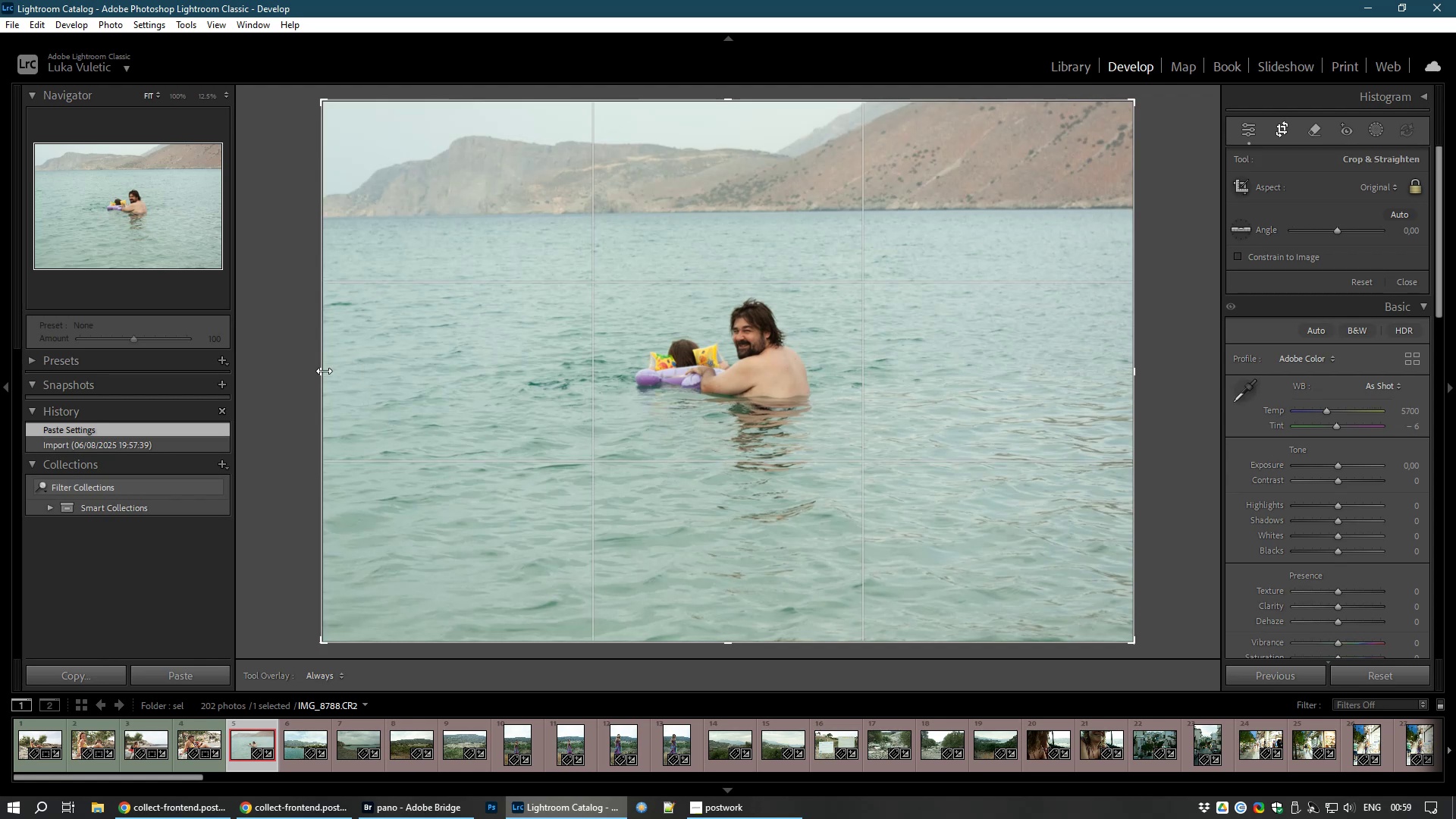 
left_click_drag(start_coordinate=[328, 370], to_coordinate=[440, 394])
 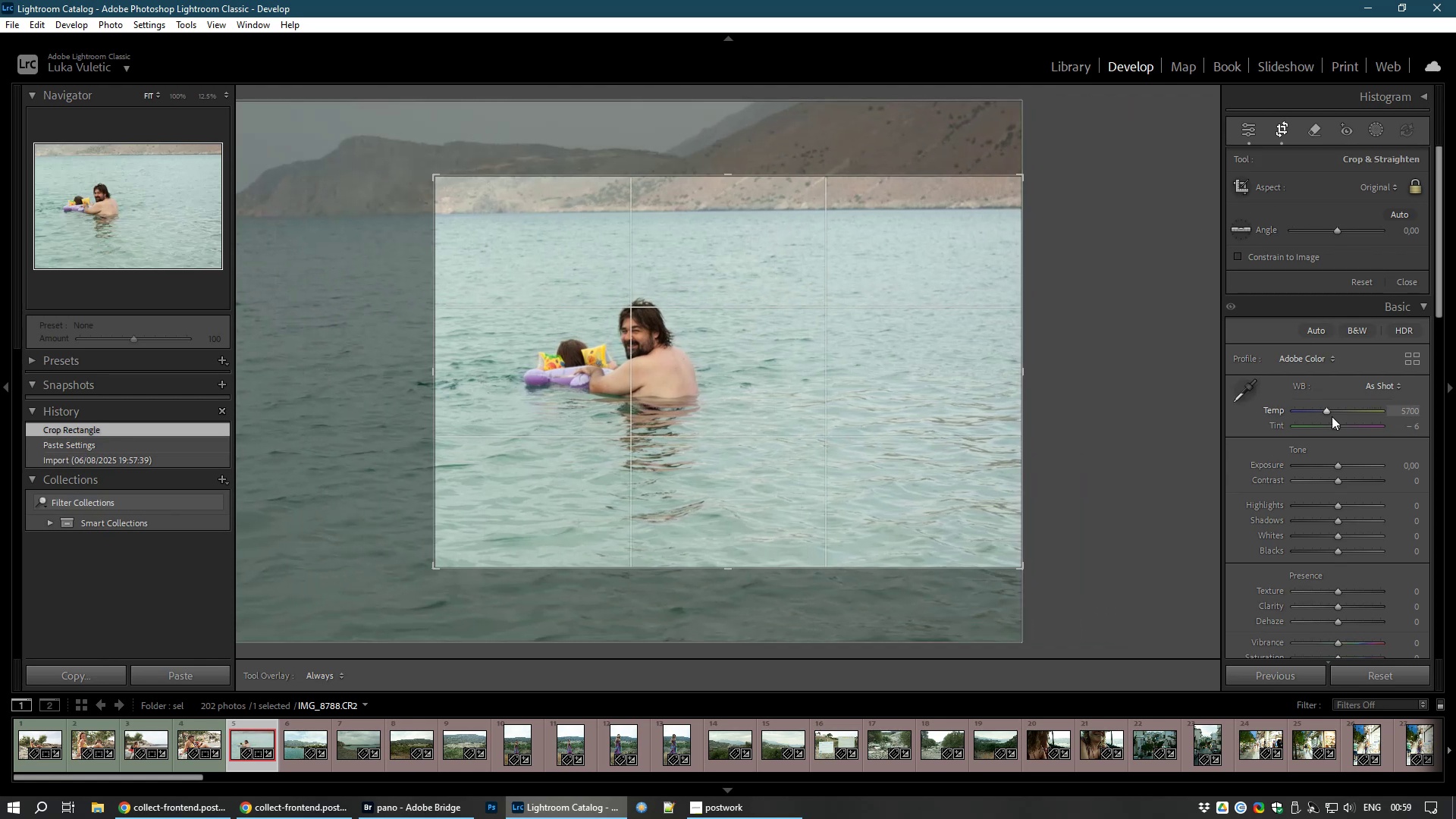 
left_click_drag(start_coordinate=[1340, 425], to_coordinate=[1348, 427])
 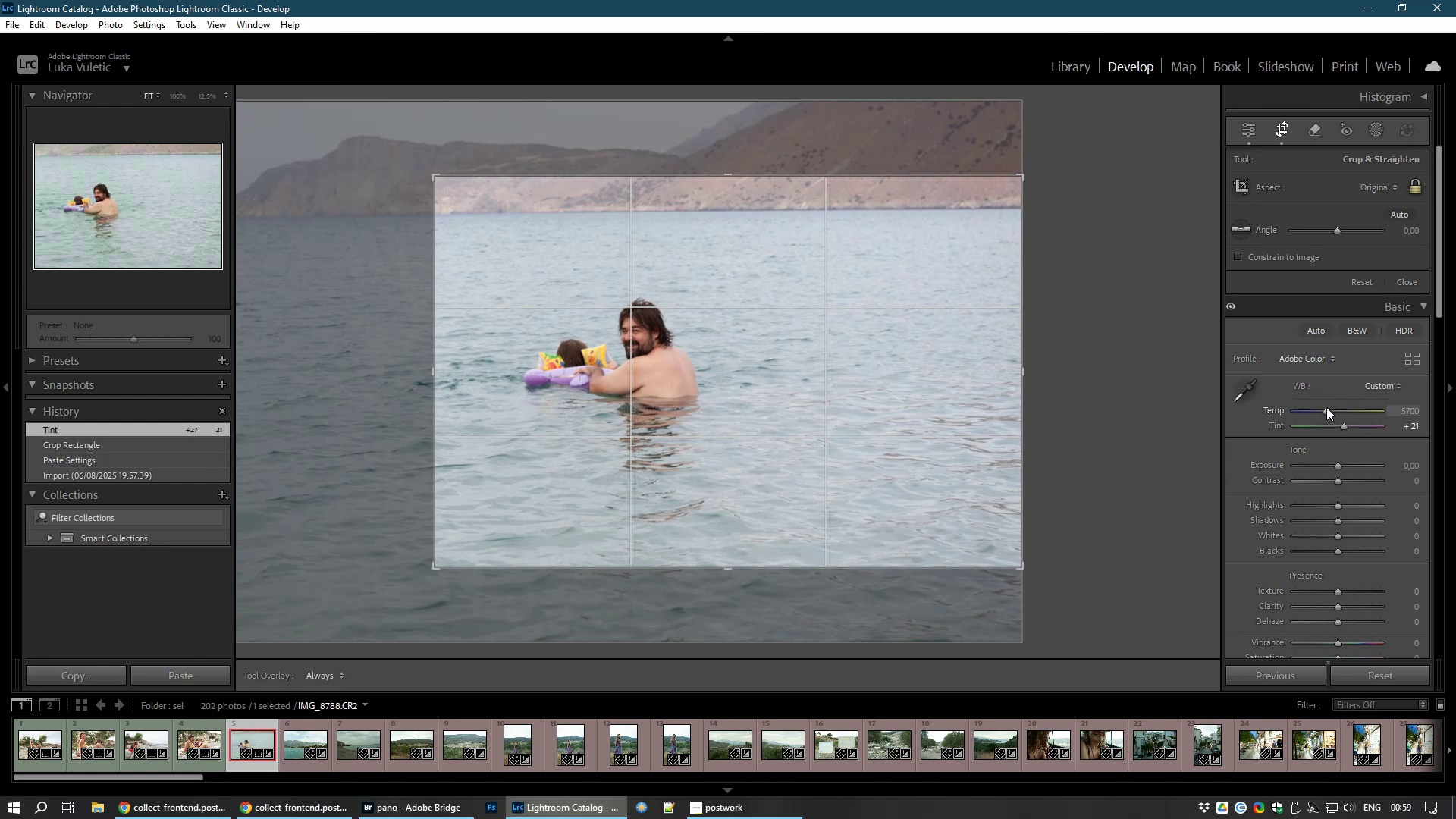 
left_click_drag(start_coordinate=[1324, 407], to_coordinate=[1330, 407])
 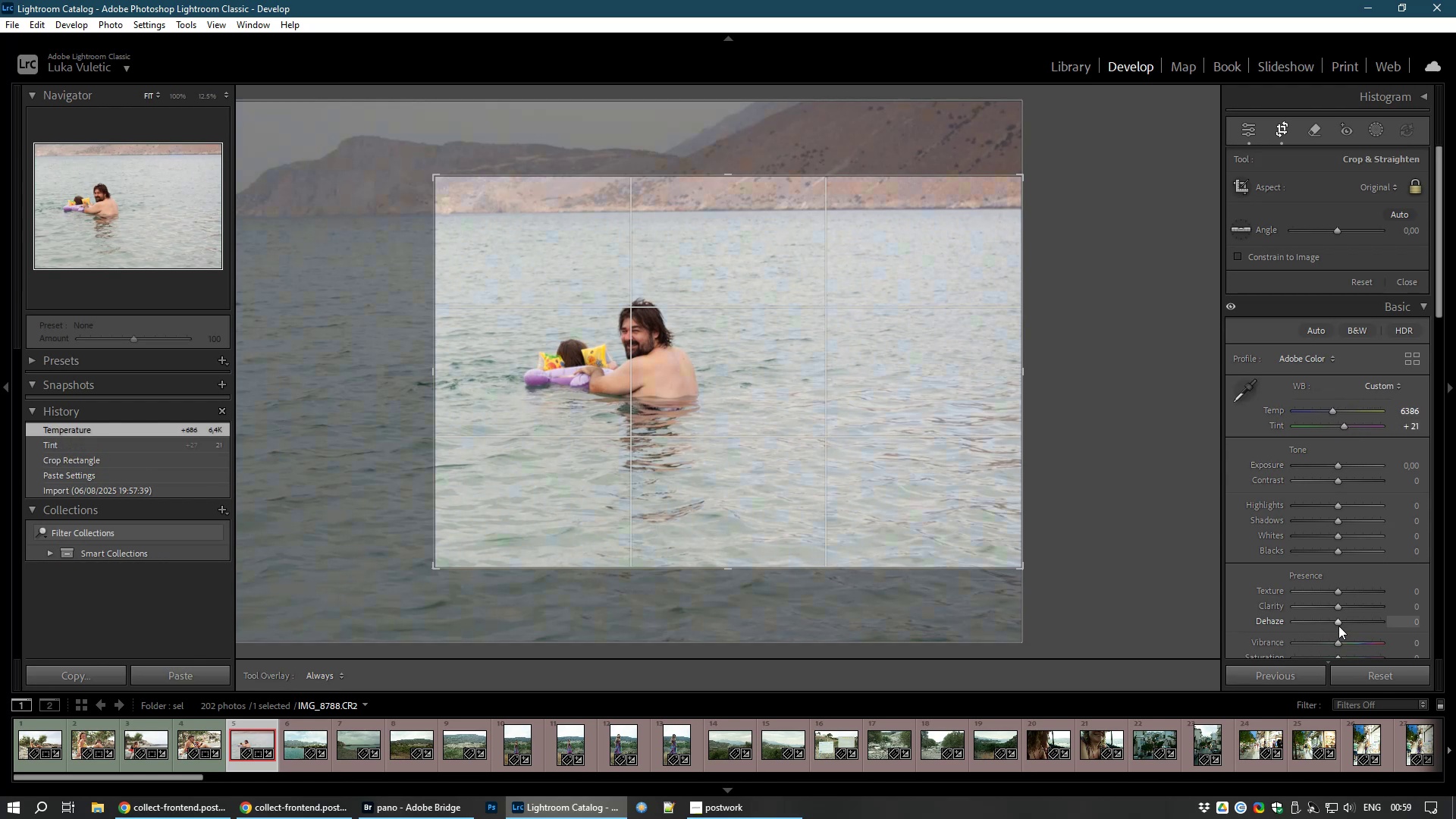 
left_click_drag(start_coordinate=[1339, 645], to_coordinate=[1348, 641])
 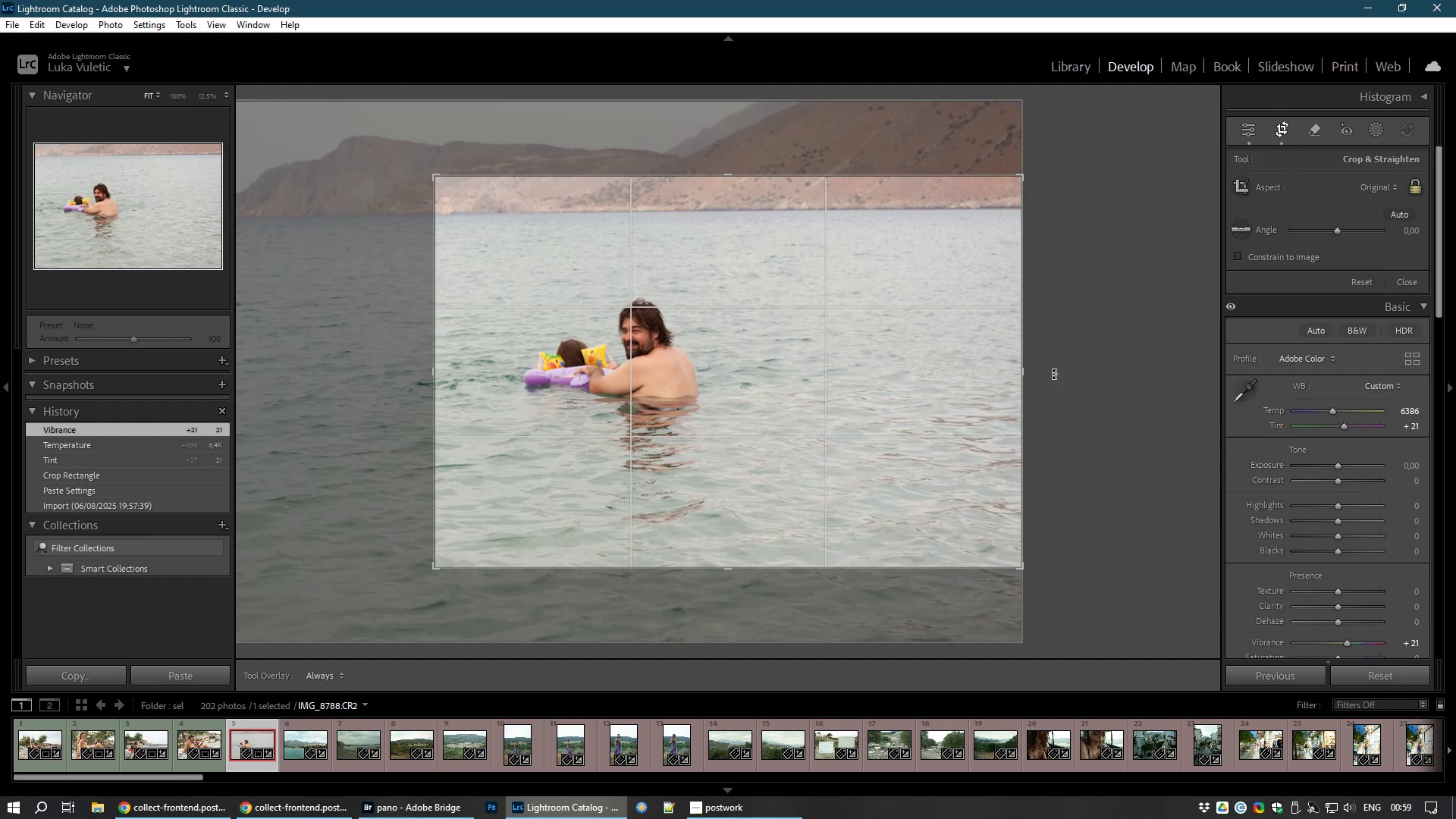 
left_click_drag(start_coordinate=[1024, 375], to_coordinate=[981, 380])
 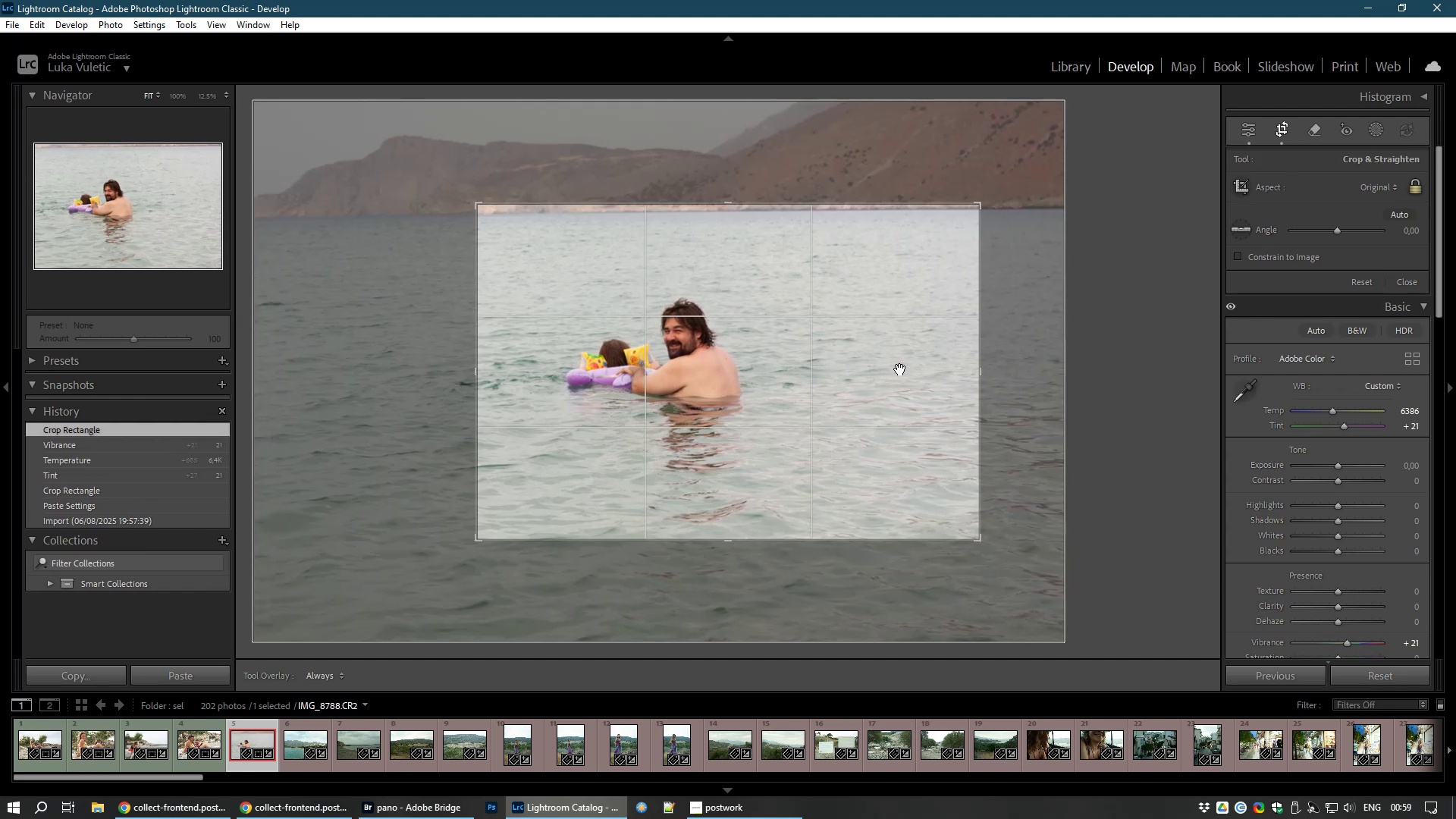 
left_click_drag(start_coordinate=[900, 369], to_coordinate=[961, 407])
 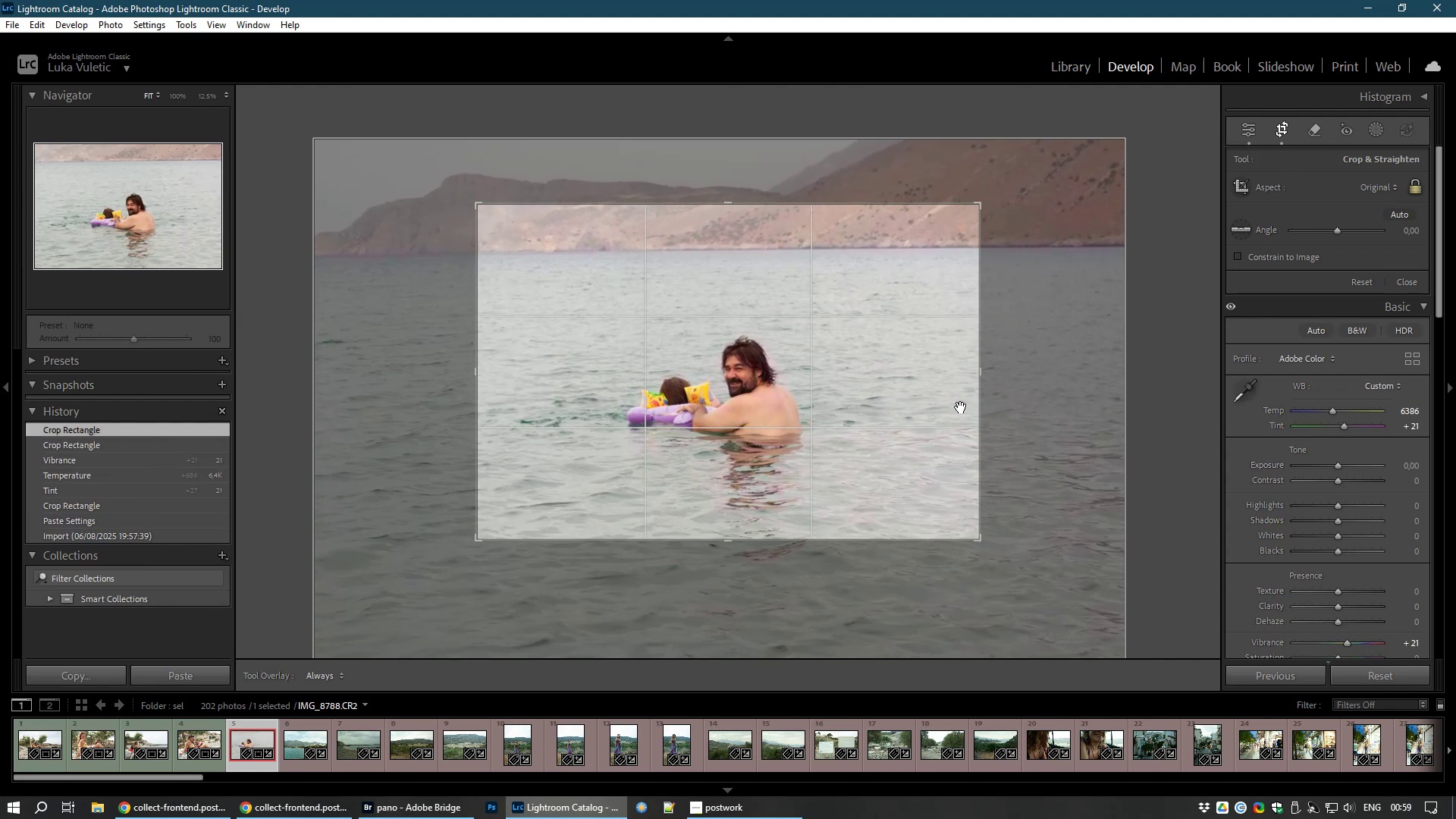 
left_click_drag(start_coordinate=[961, 407], to_coordinate=[961, 397])
 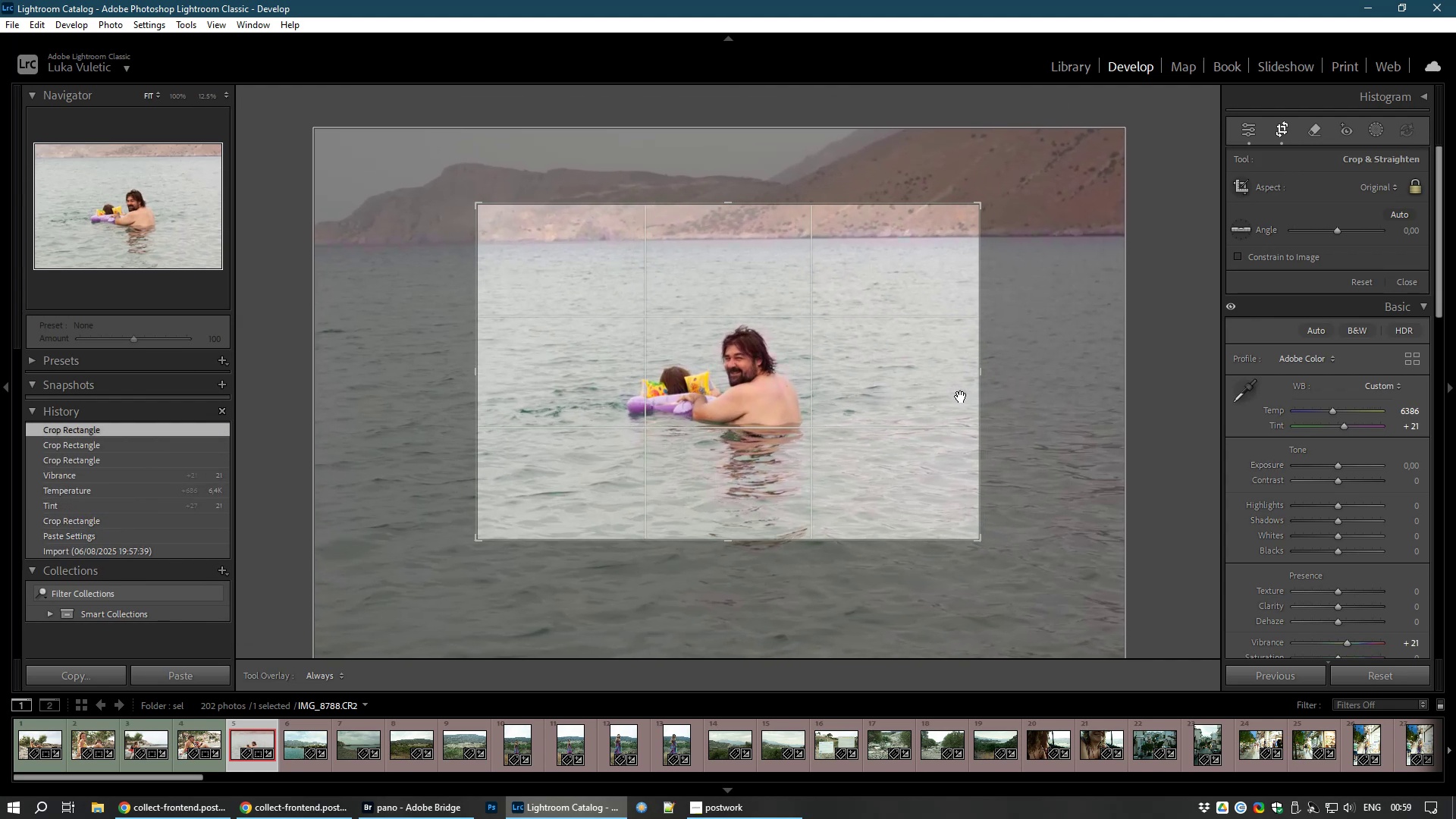 
double_click([961, 397])
 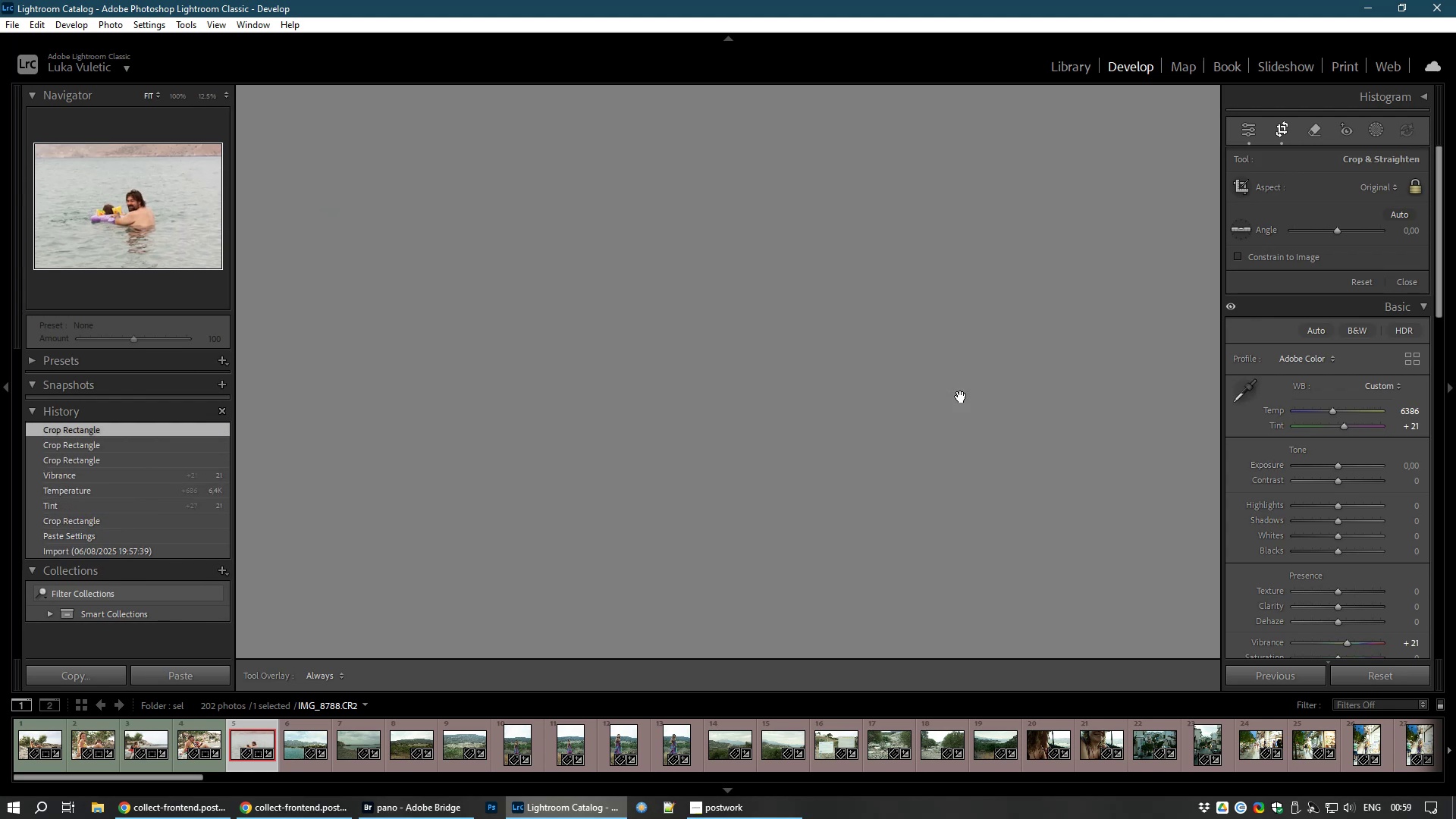 
right_click([961, 397])
 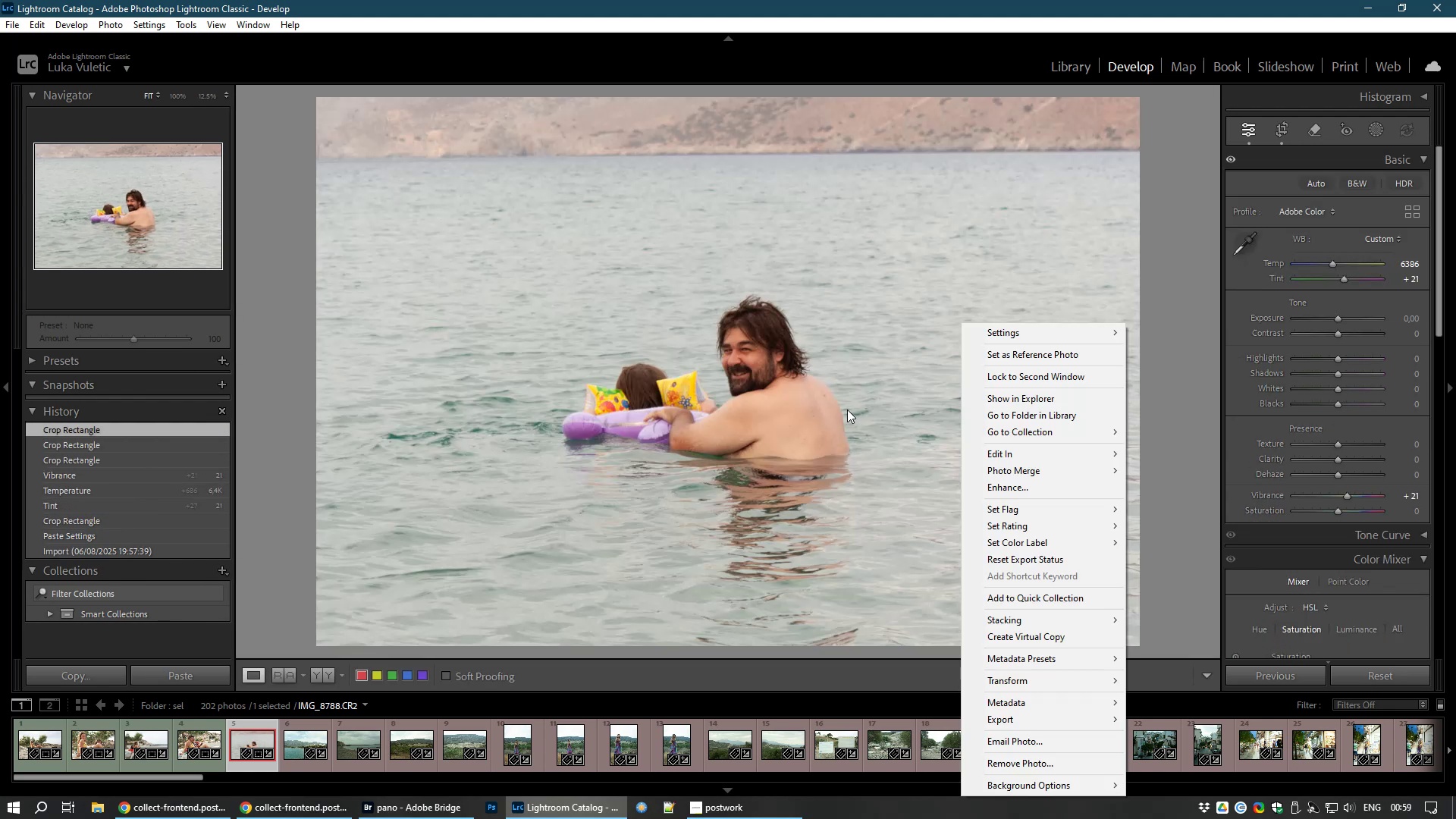 
left_click([847, 410])
 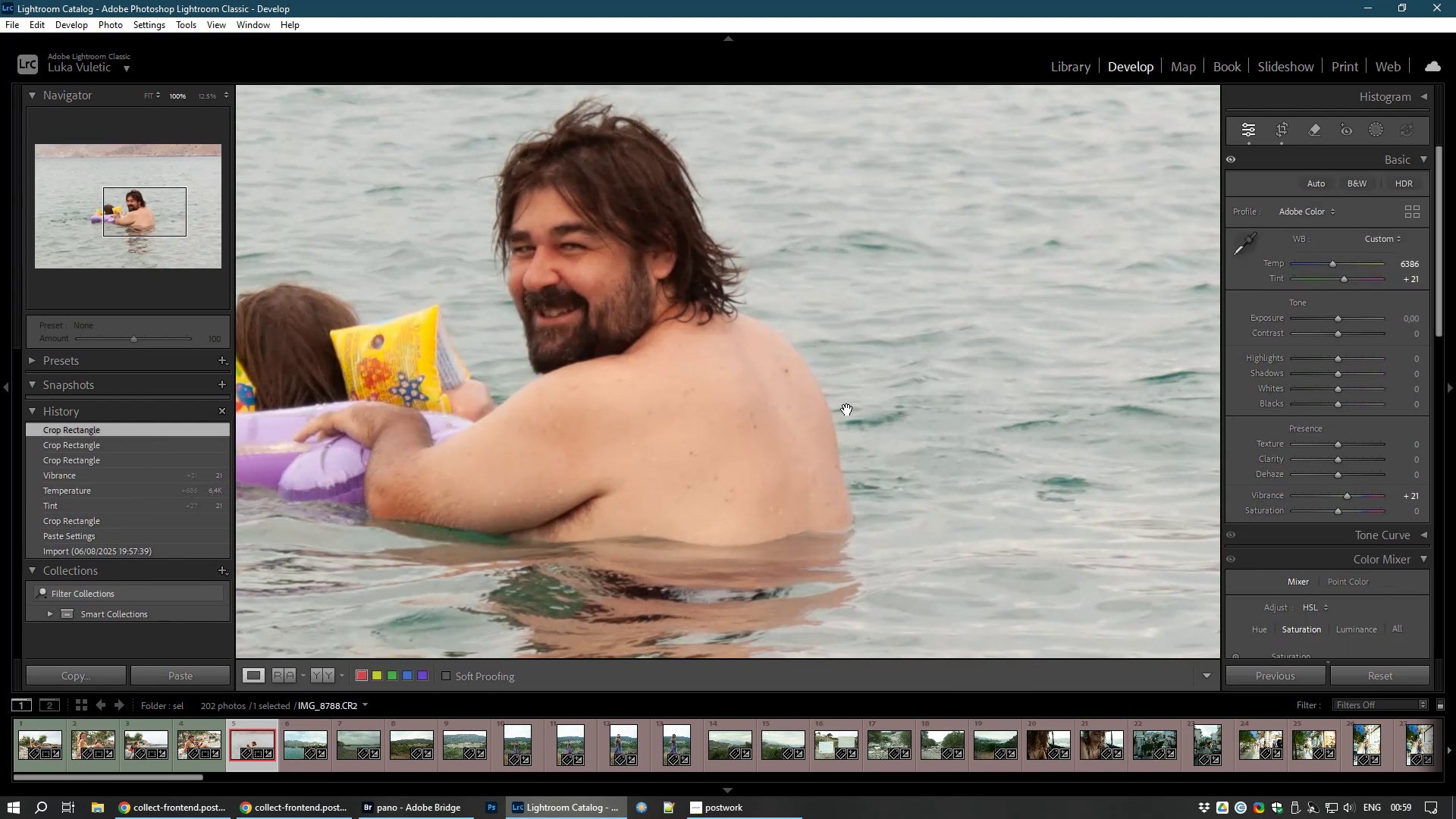 
left_click([847, 410])
 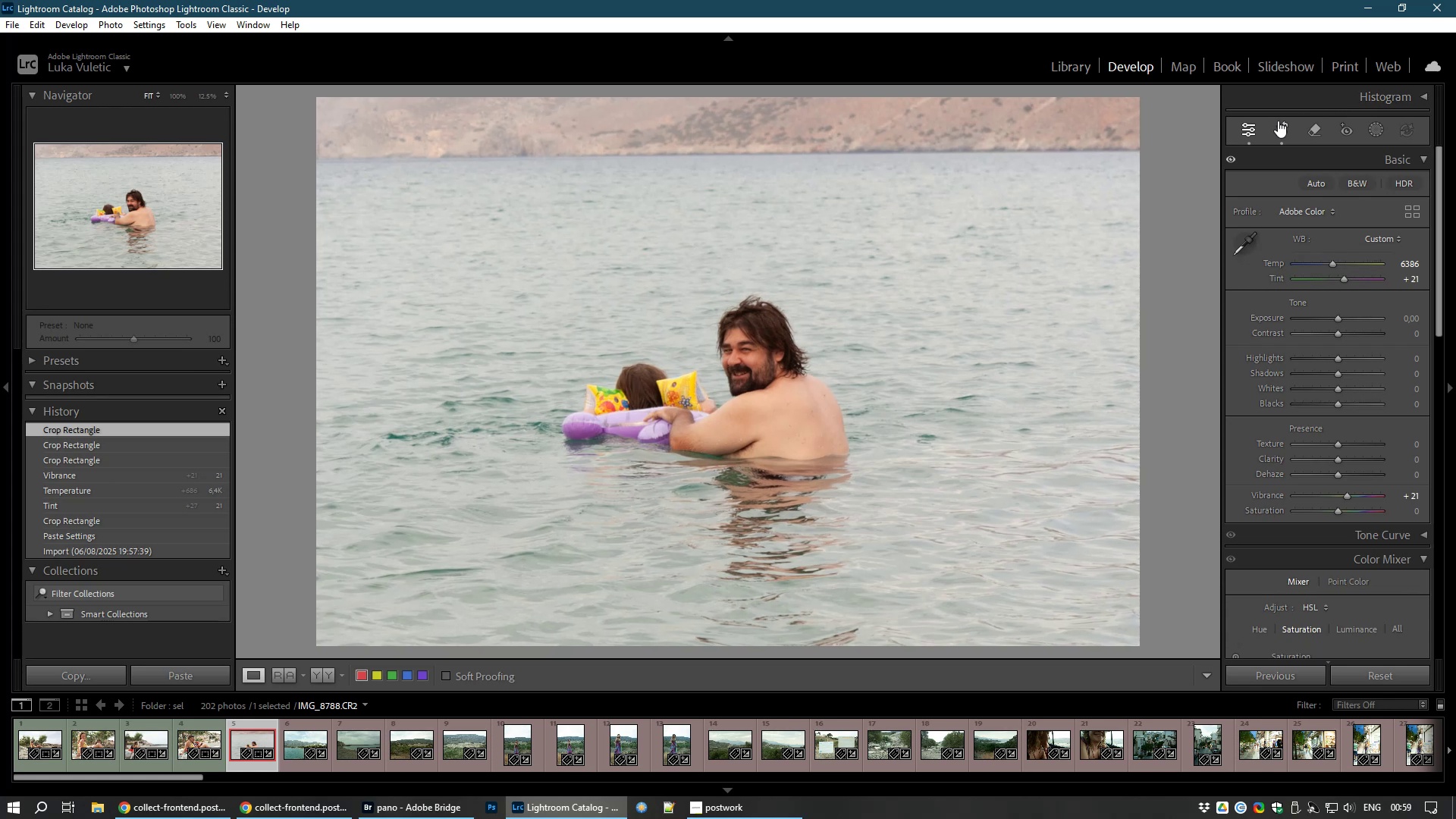 
left_click([1290, 135])
 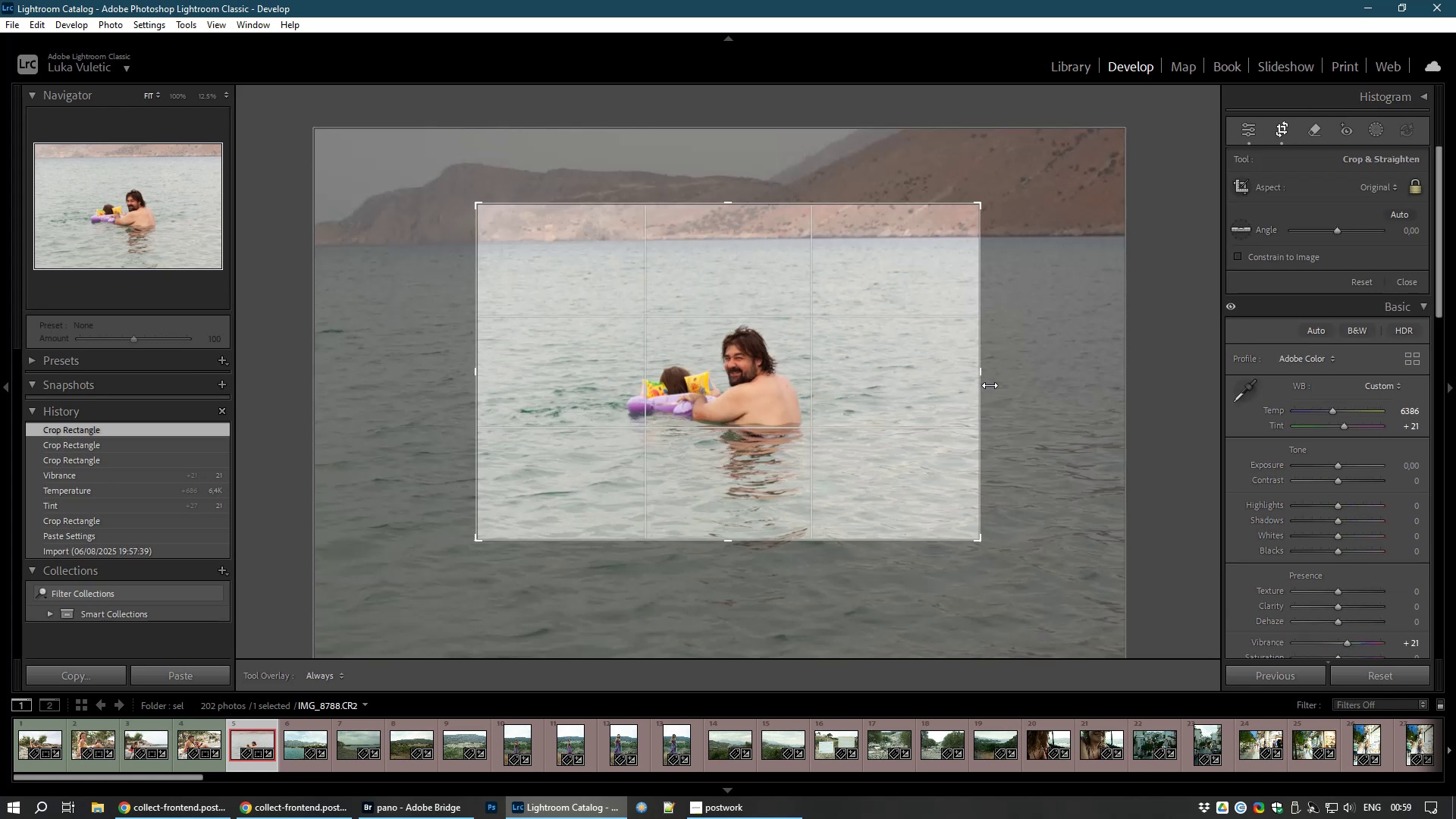 
left_click_drag(start_coordinate=[984, 372], to_coordinate=[921, 375])
 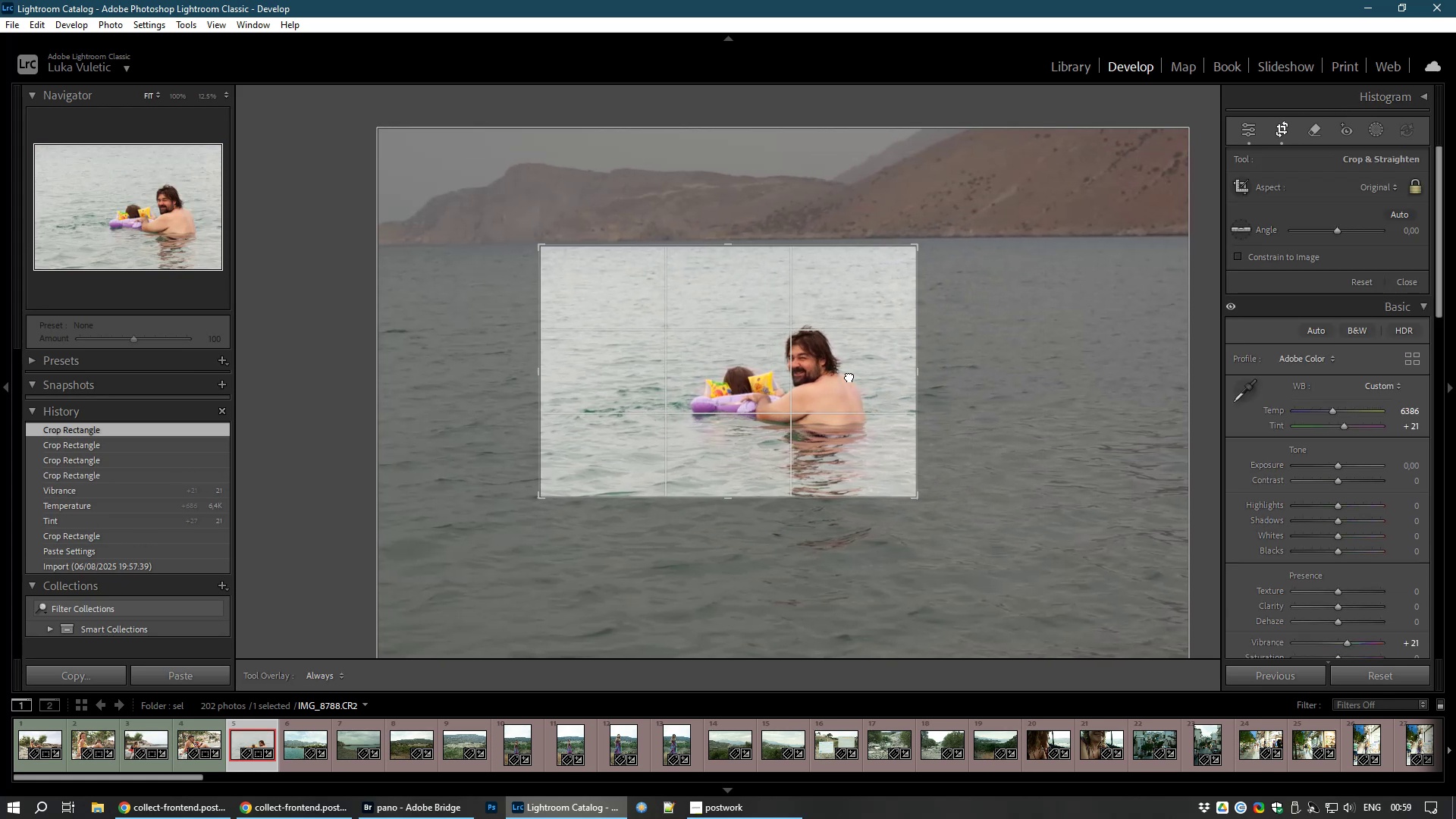 
right_click([921, 375])
 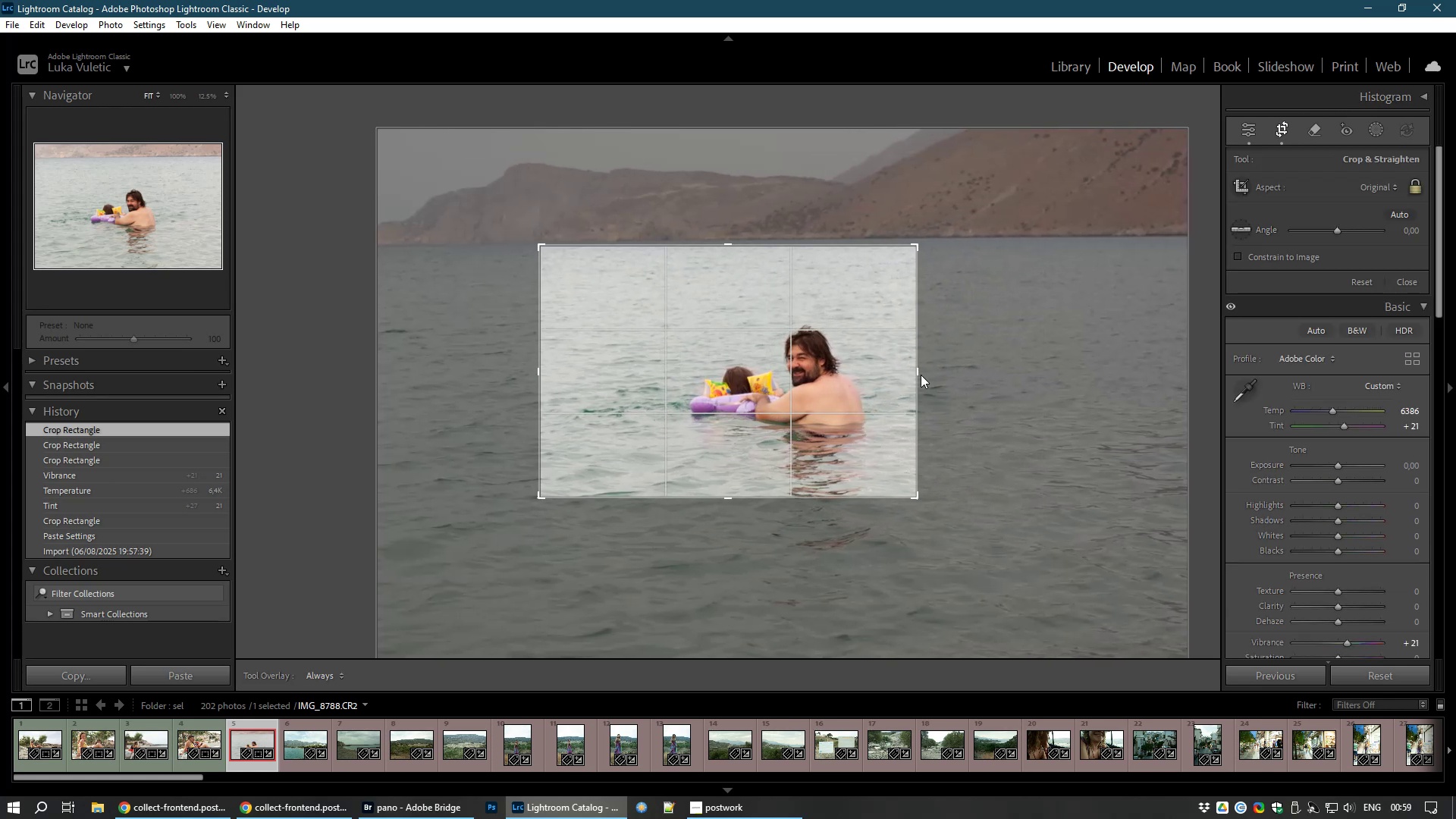 
left_click([921, 375])
 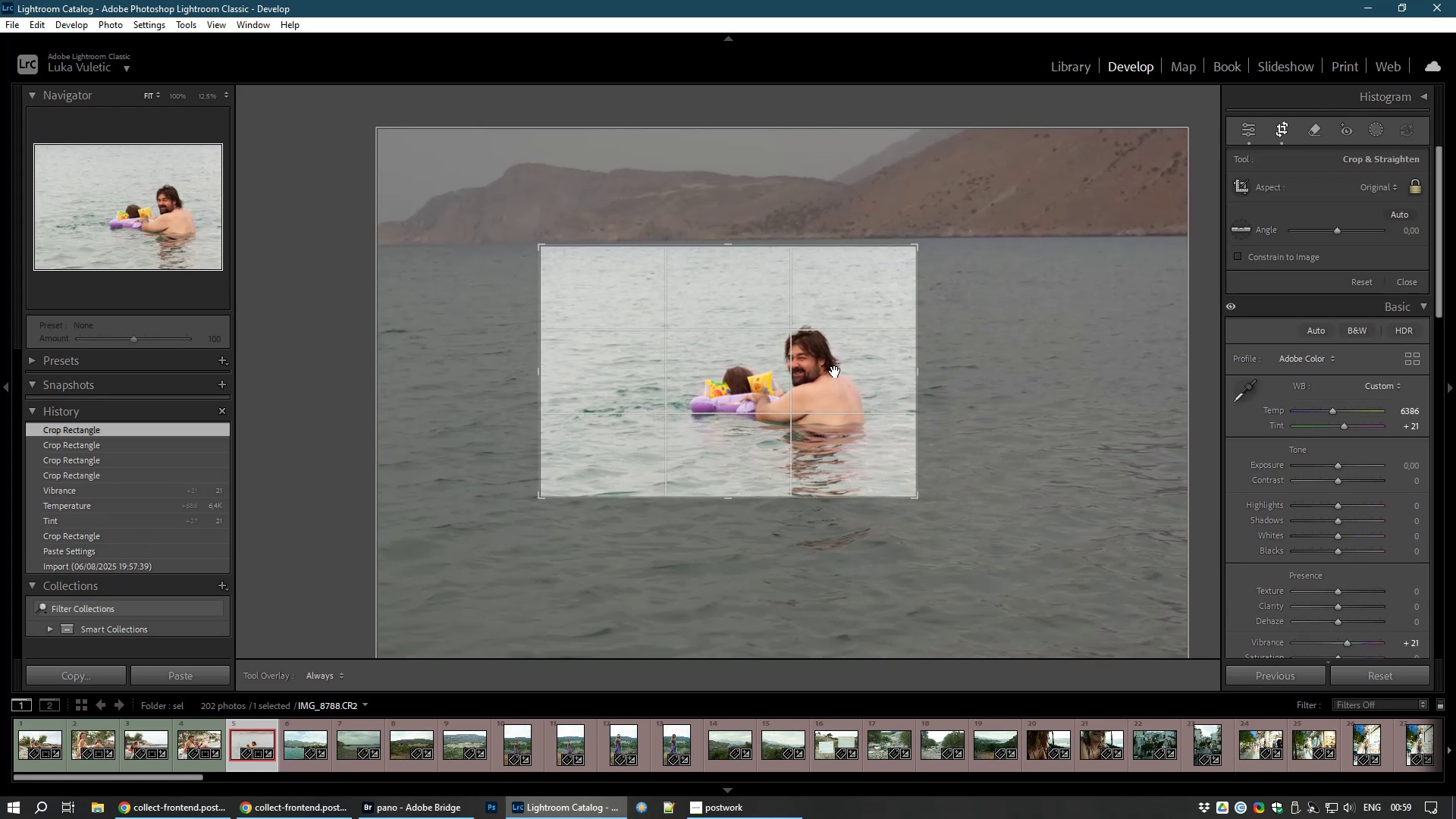 
left_click_drag(start_coordinate=[835, 372], to_coordinate=[798, 364])
 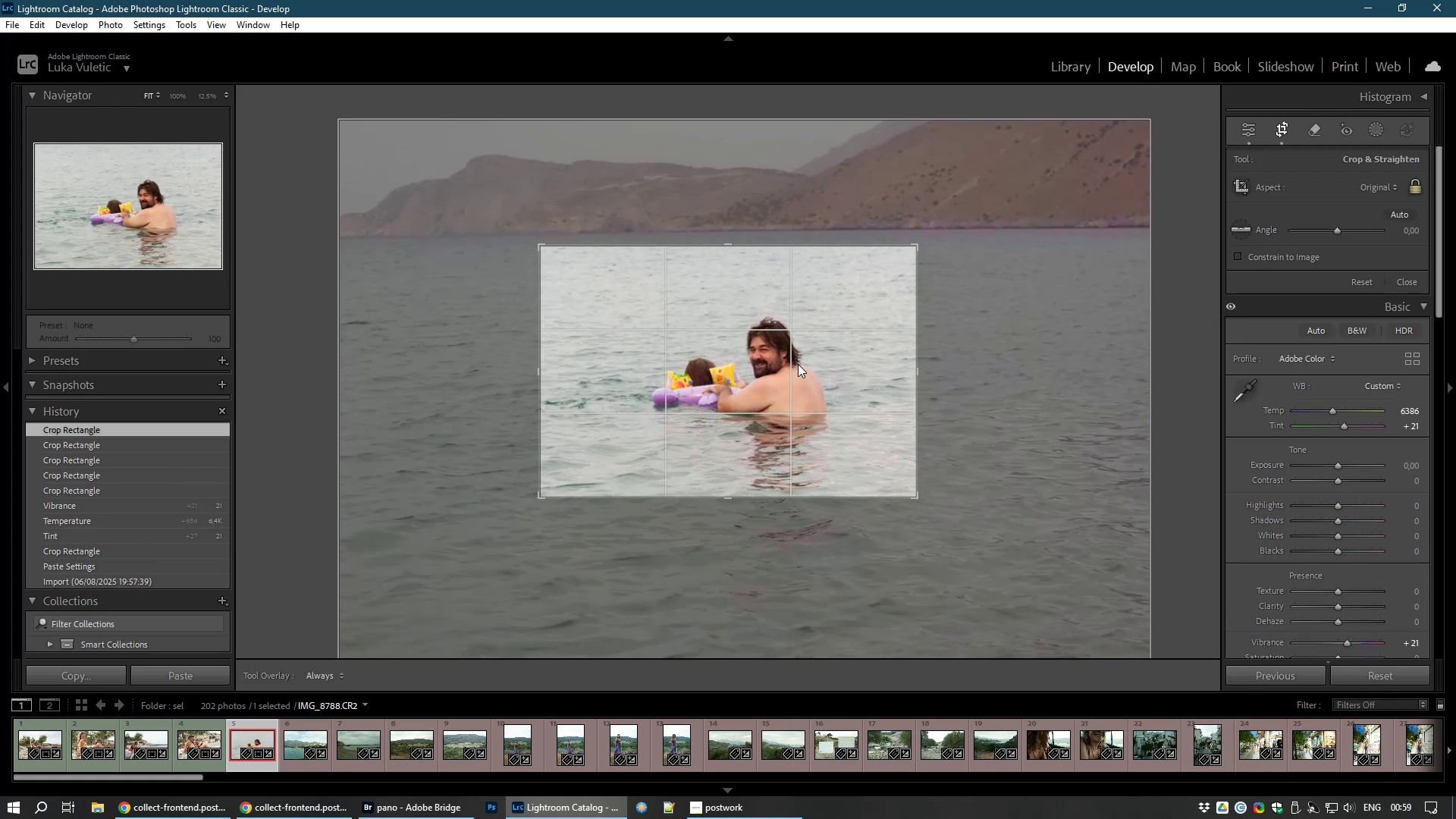 
double_click([798, 364])
 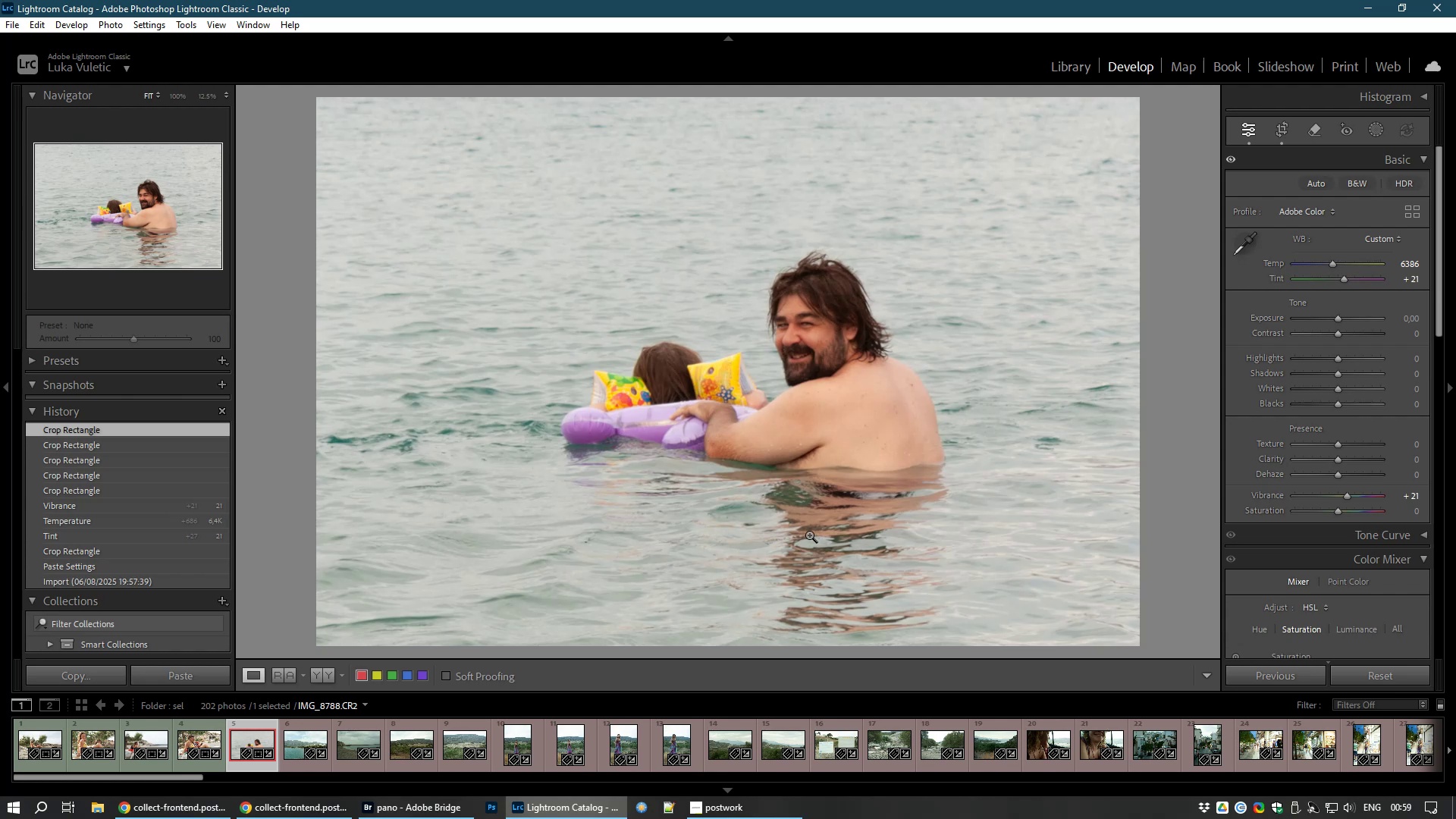 
key(8)
 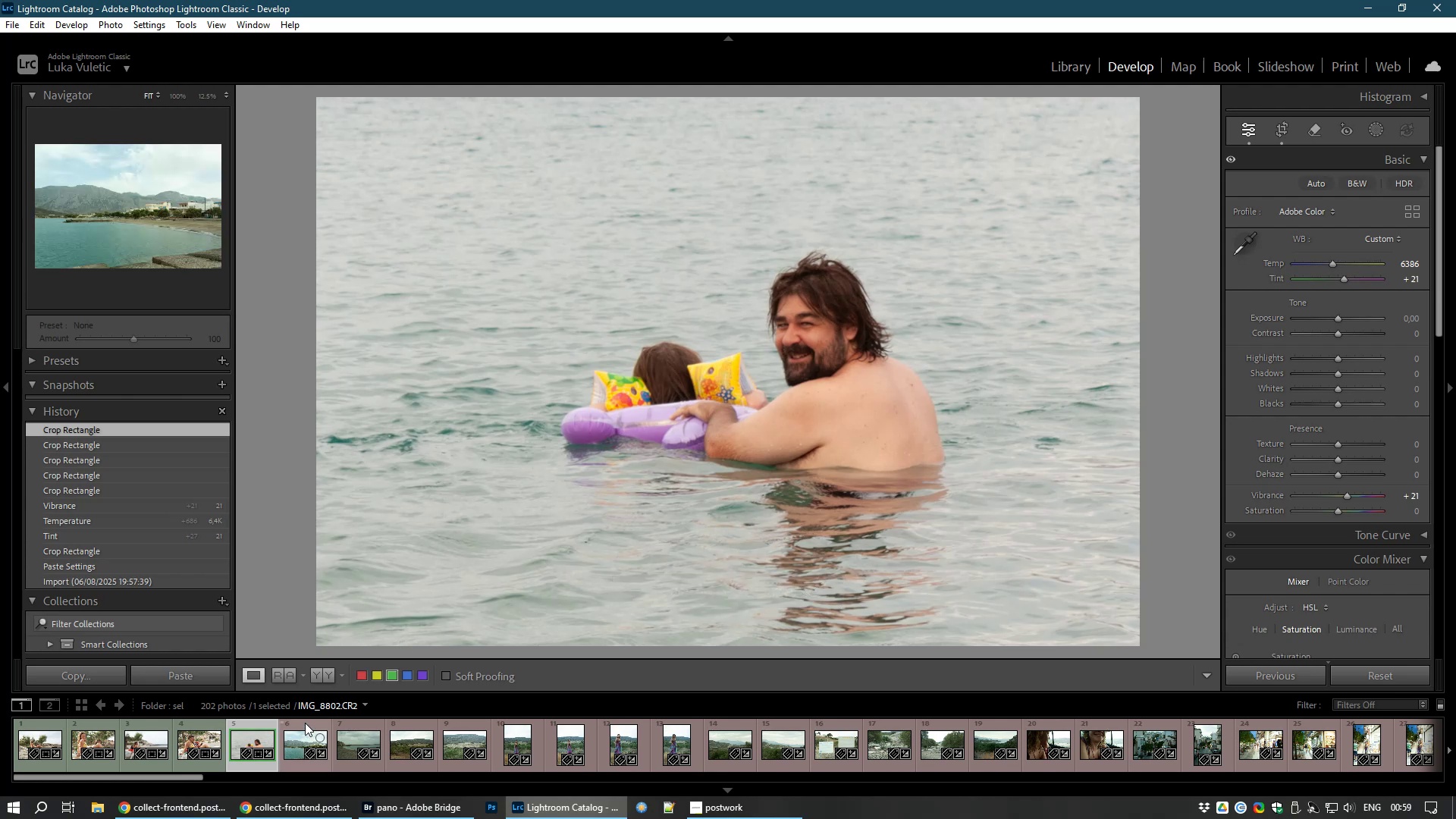 
left_click([291, 749])
 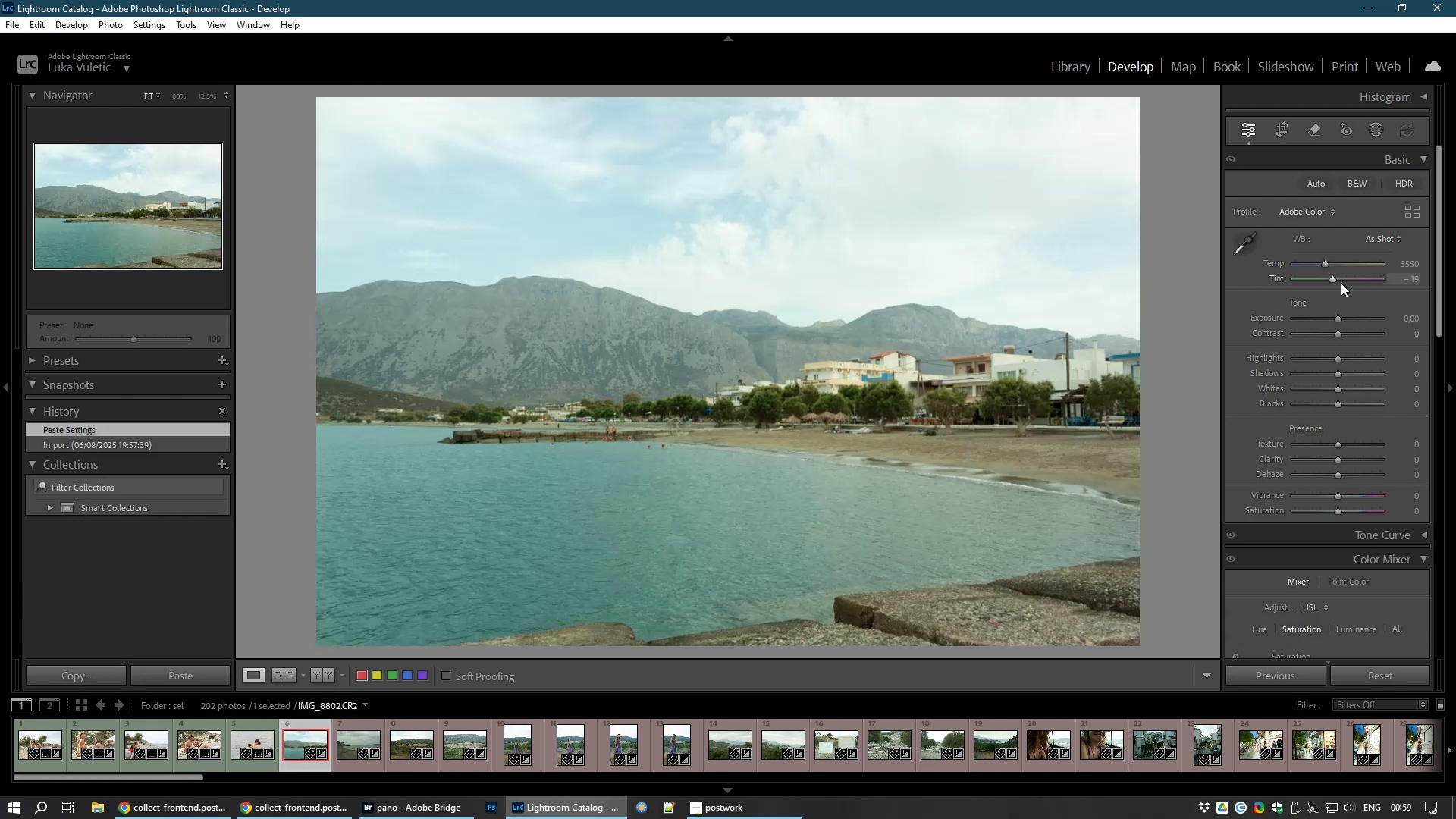 
wait(6.22)
 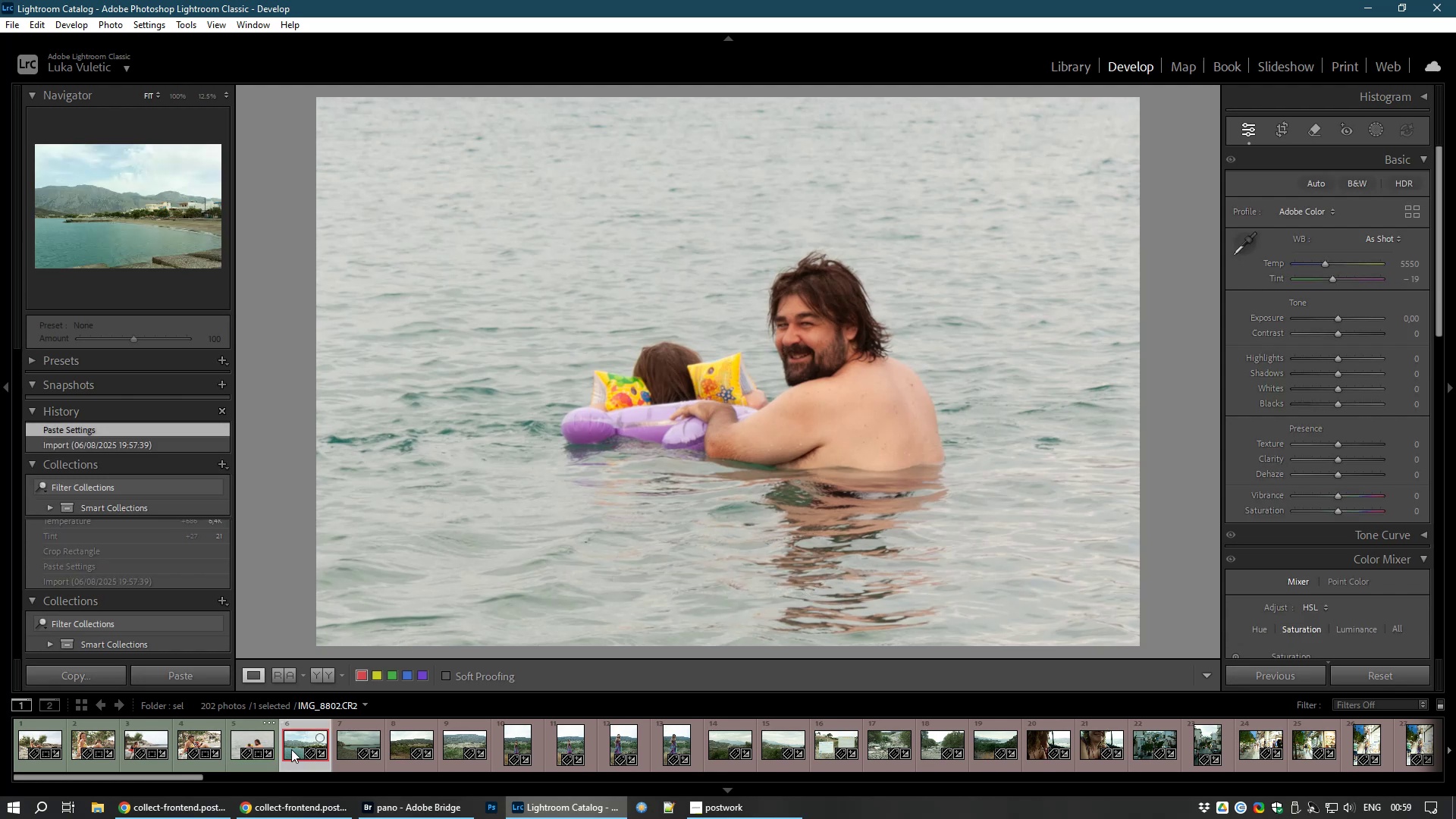 
left_click_drag(start_coordinate=[1332, 278], to_coordinate=[1343, 278])
 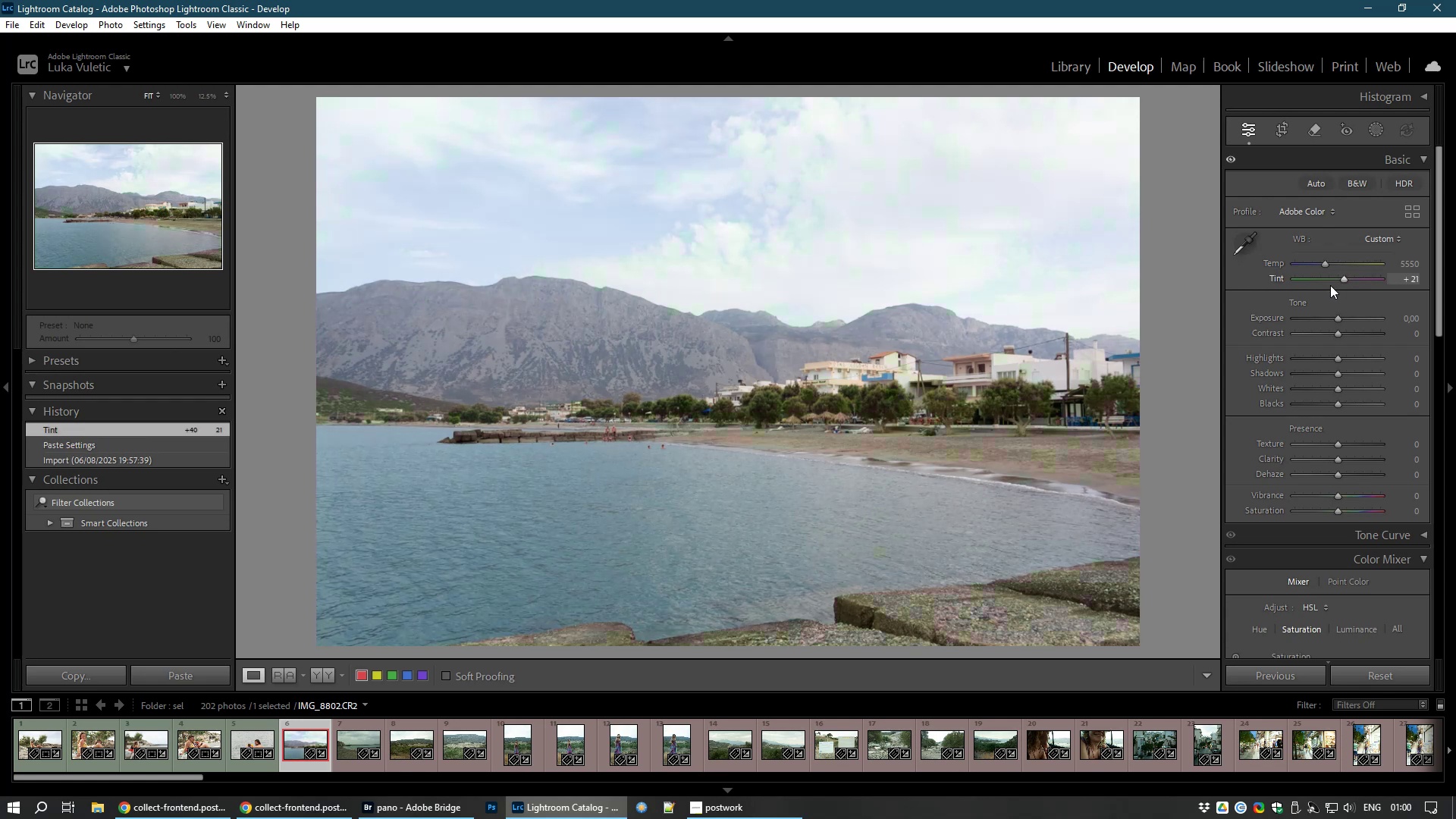 
left_click([1343, 278])
 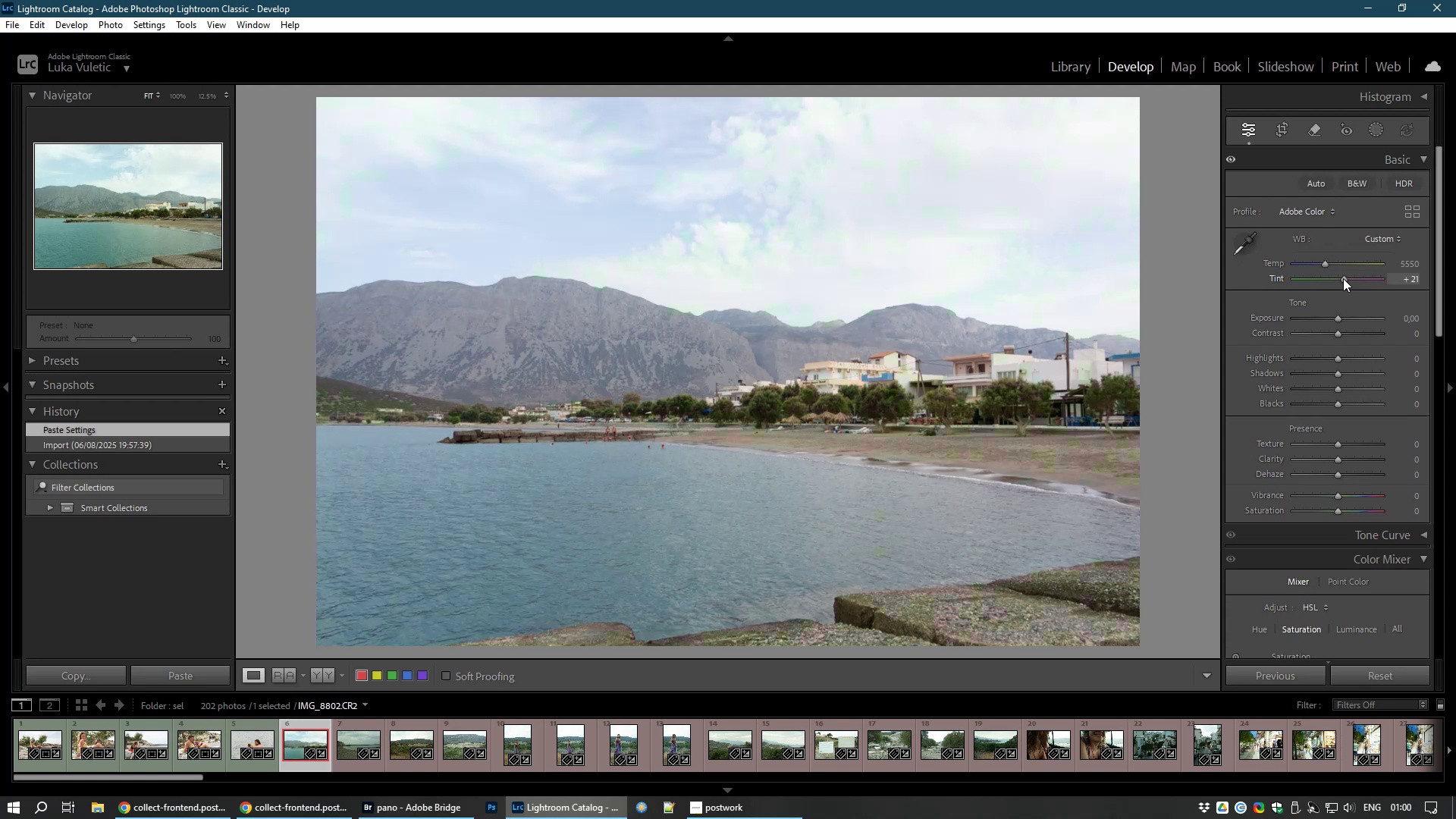 
right_click([1343, 278])
 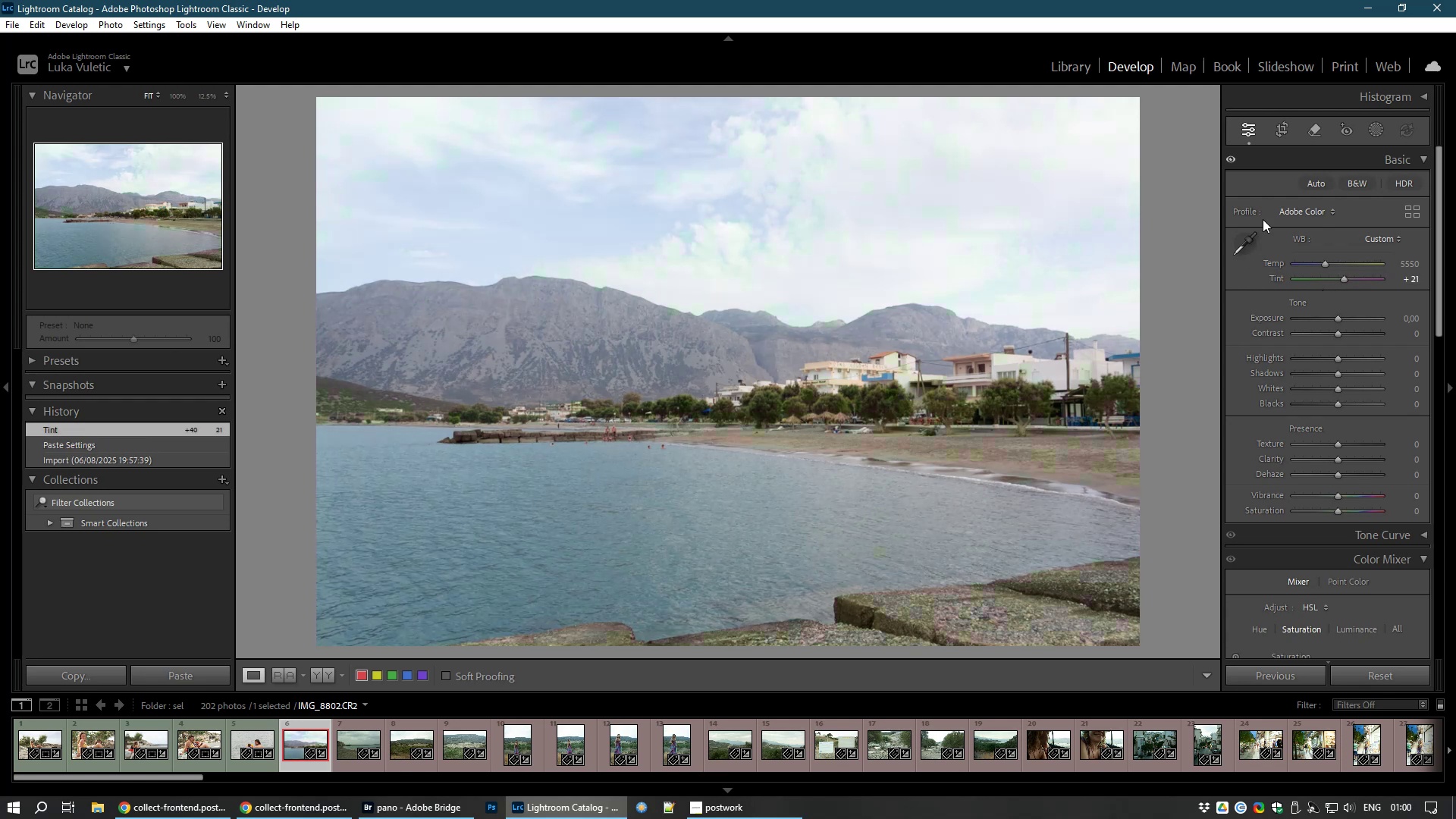 
left_click([1282, 125])
 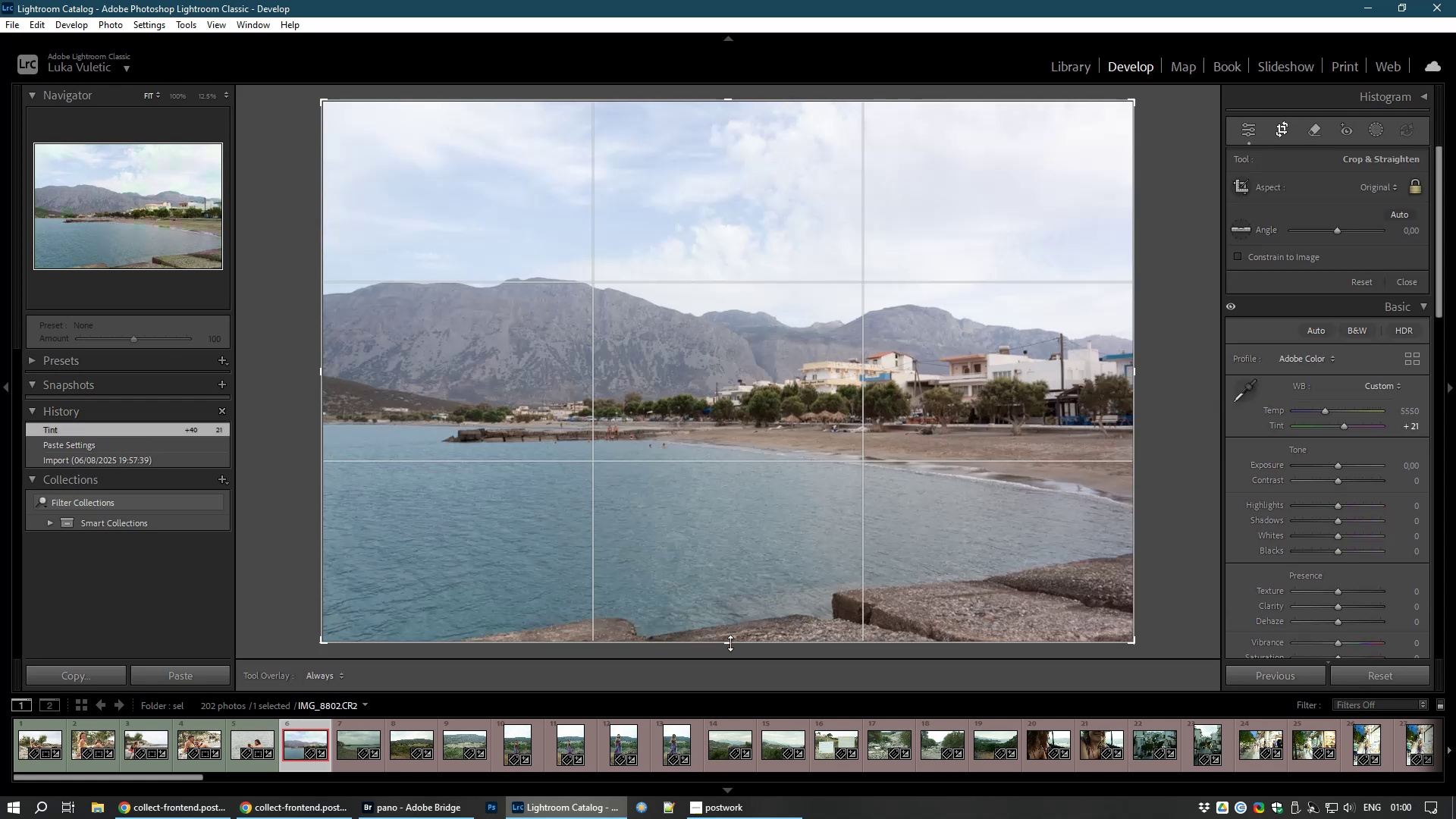 
left_click_drag(start_coordinate=[728, 651], to_coordinate=[723, 609])
 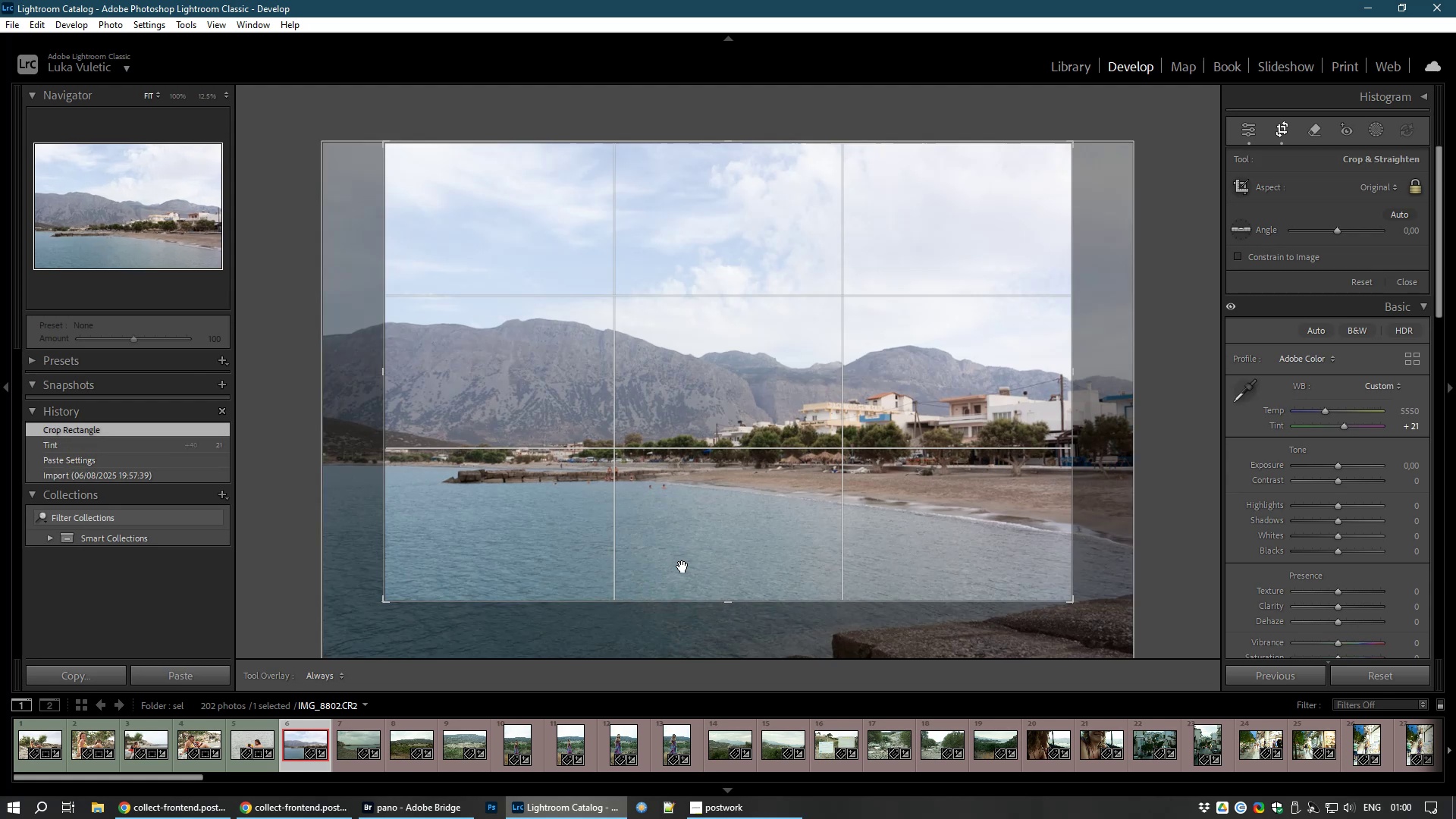 
left_click_drag(start_coordinate=[676, 552], to_coordinate=[742, 560])
 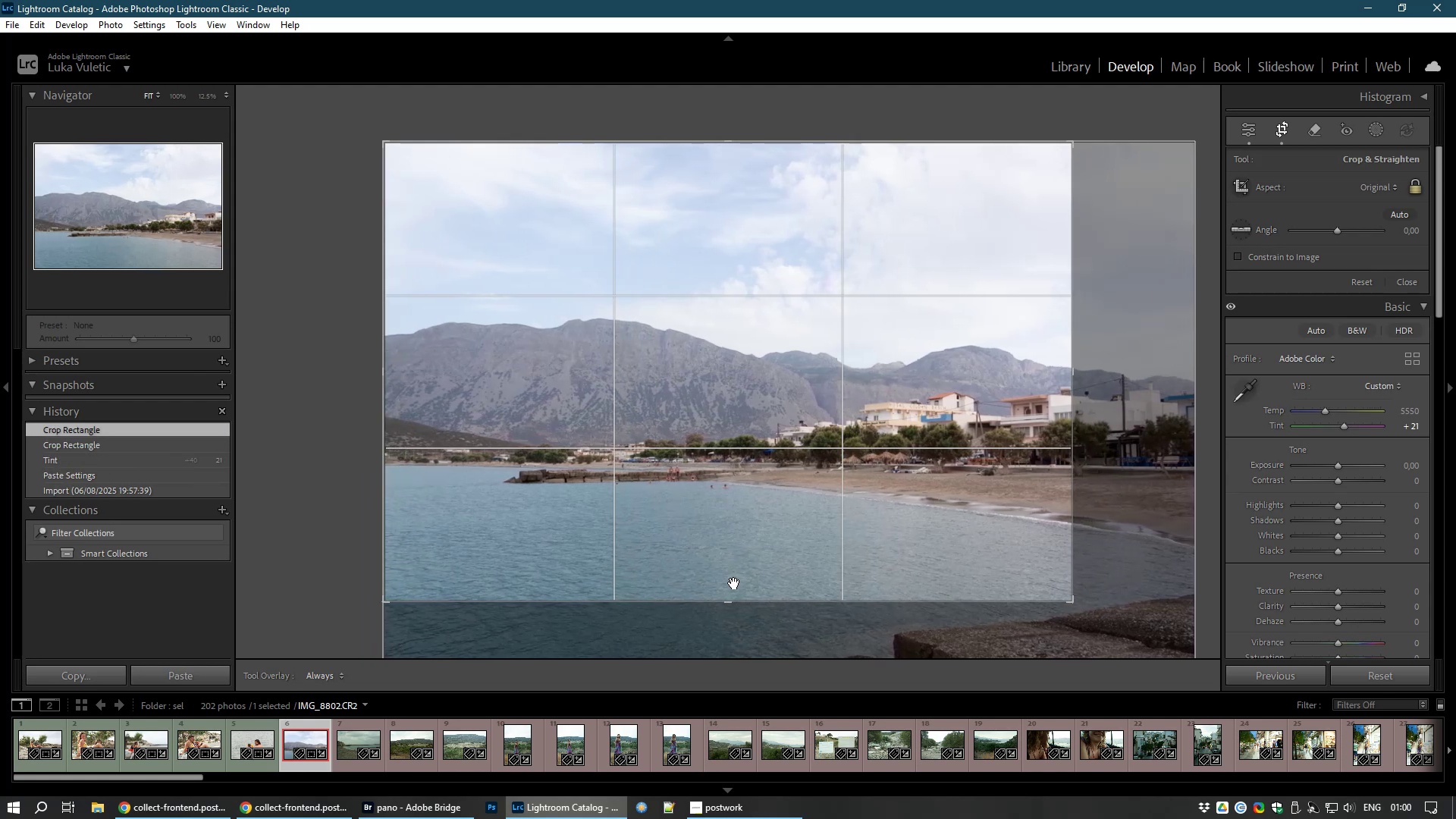 
right_click([726, 557])
 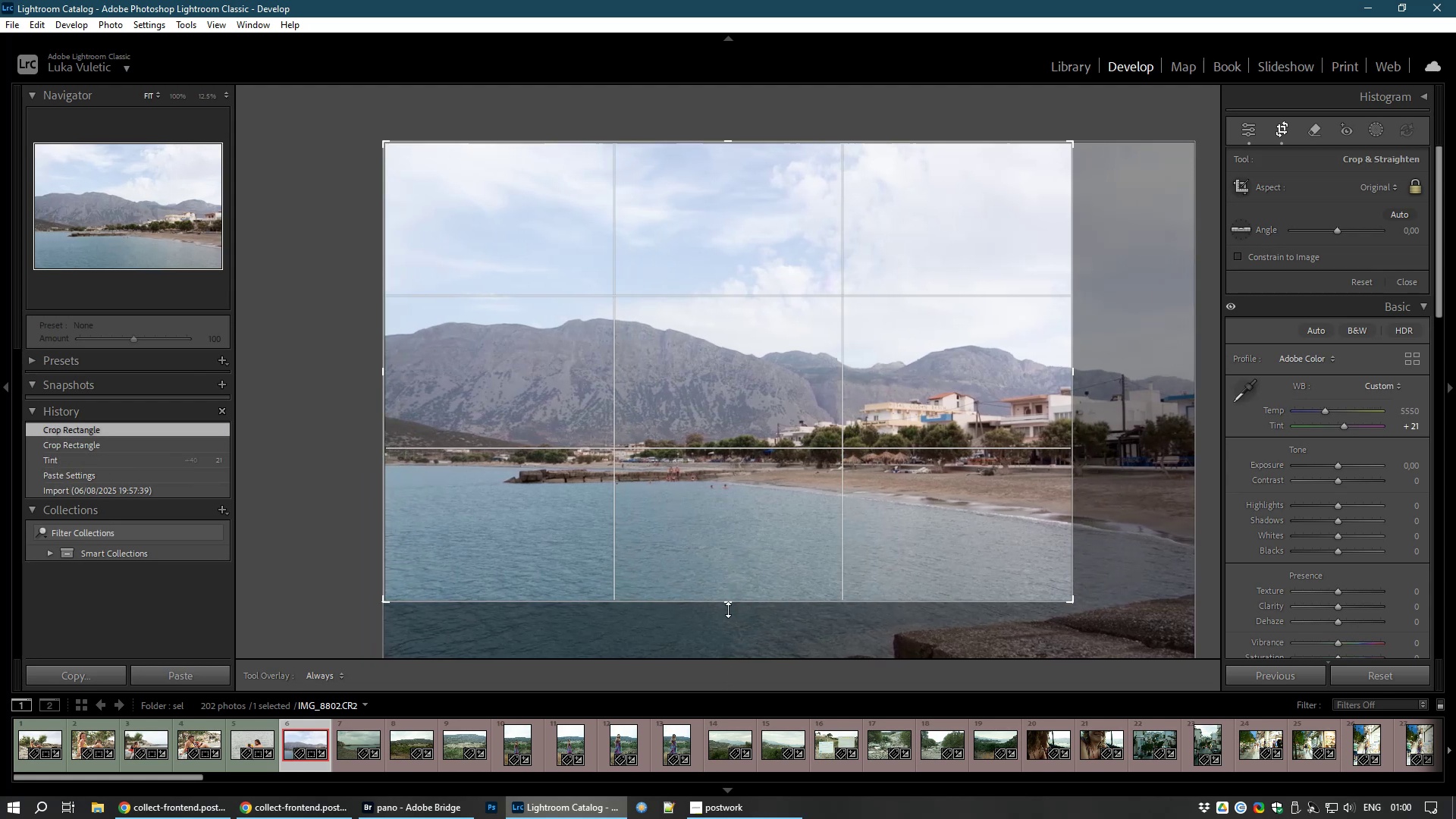 
key(Escape)
 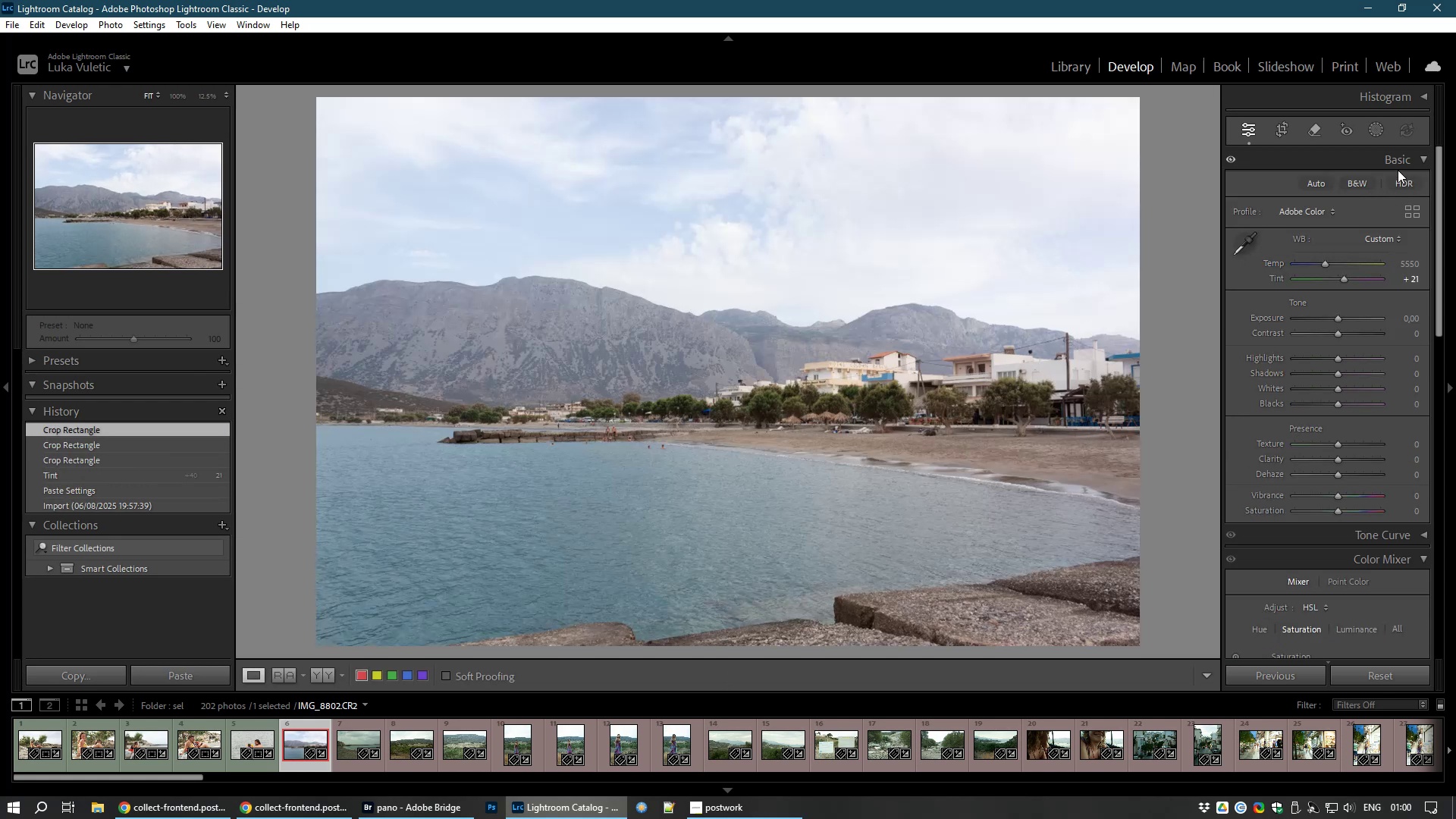 
left_click([1370, 132])
 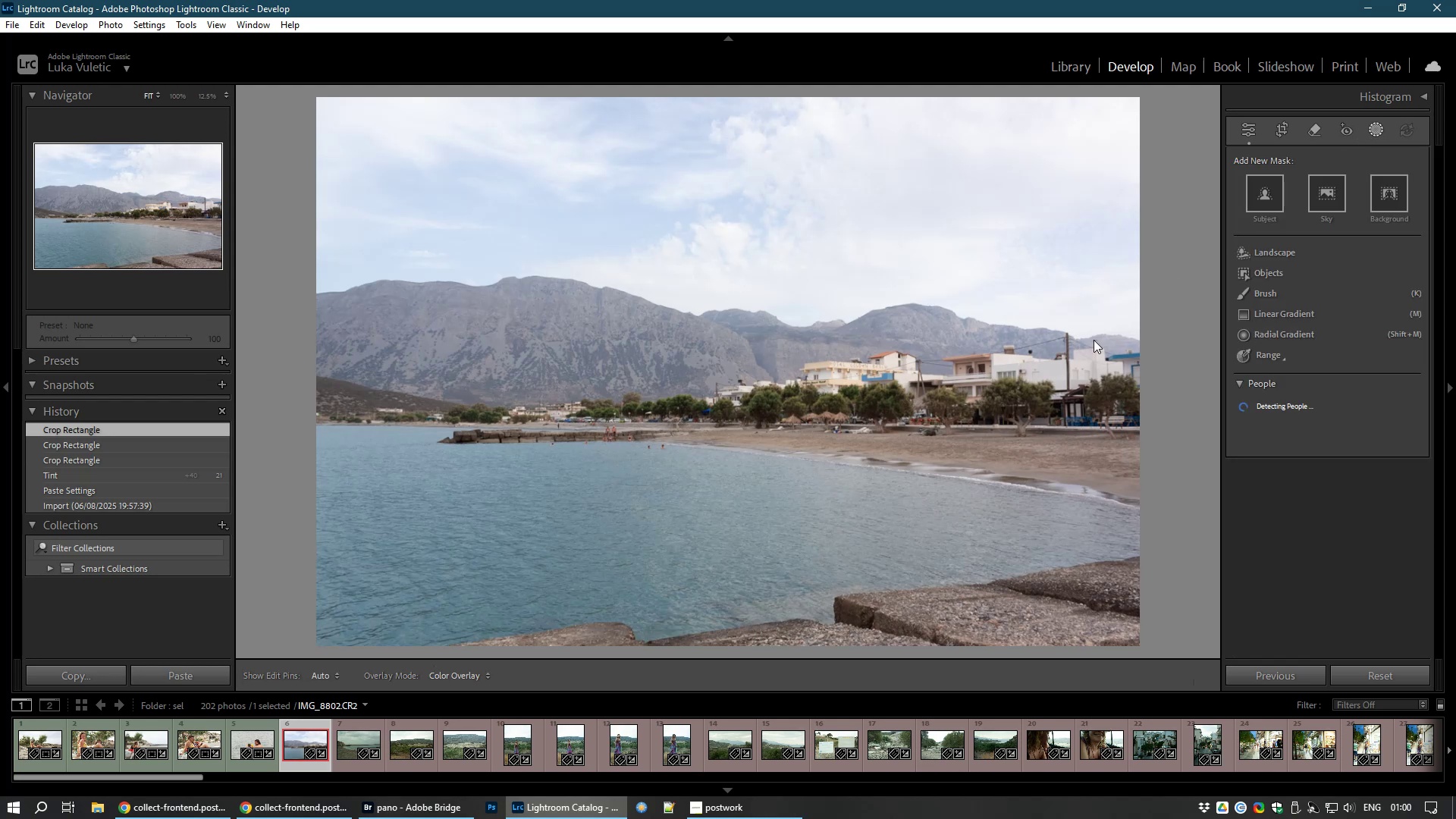 
left_click([1338, 186])
 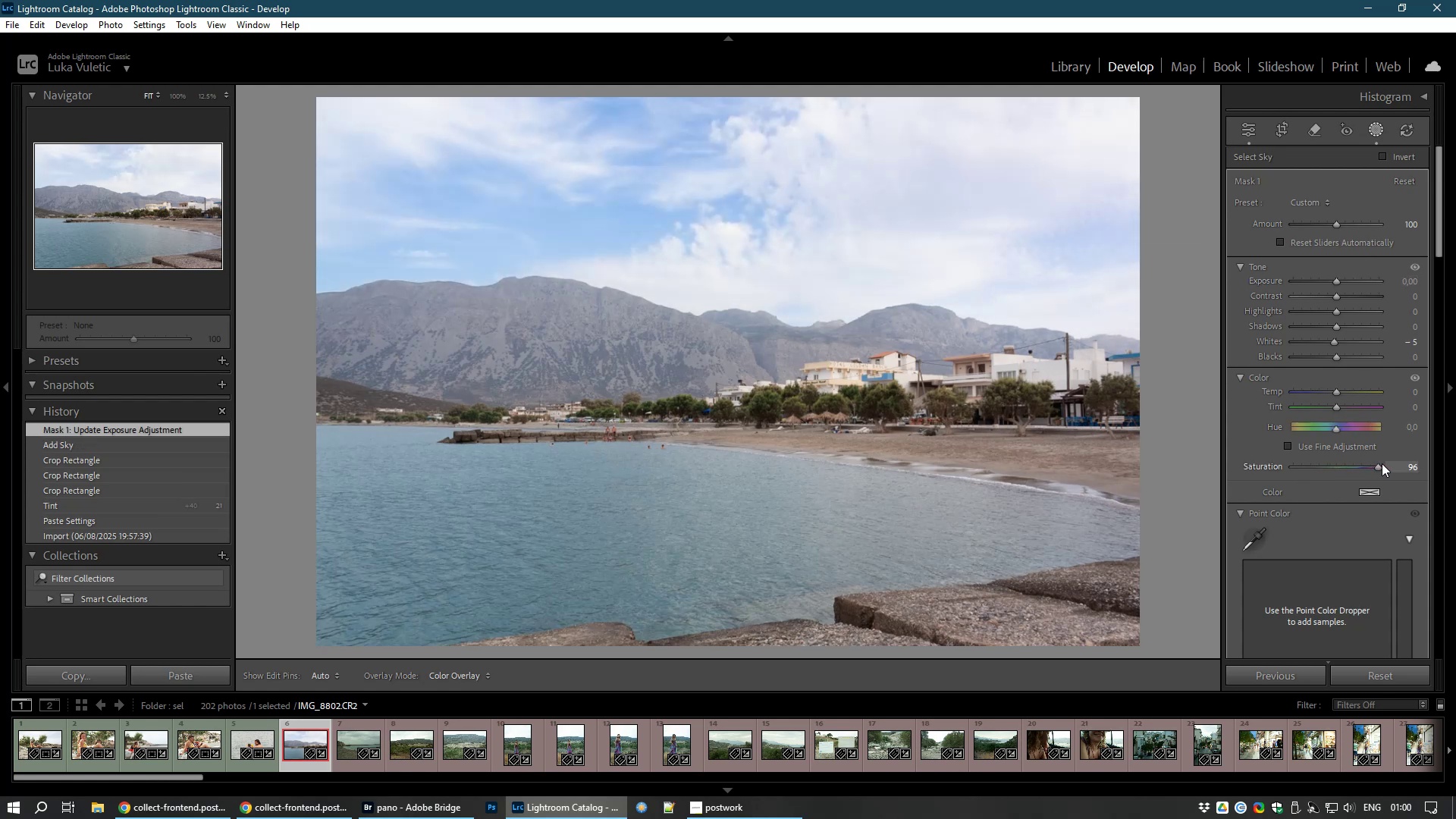 
wait(26.67)
 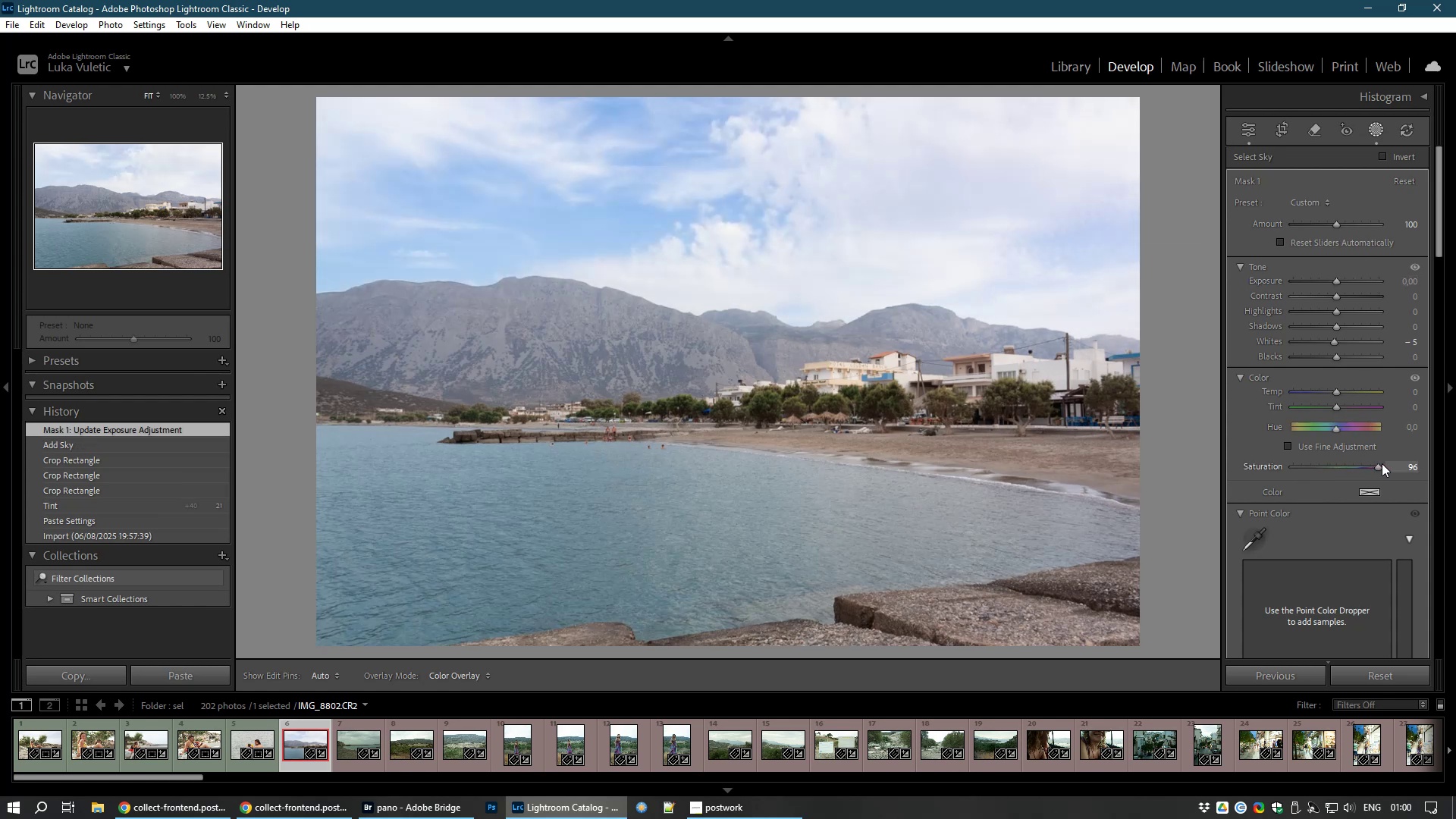 
left_click([1249, 133])
 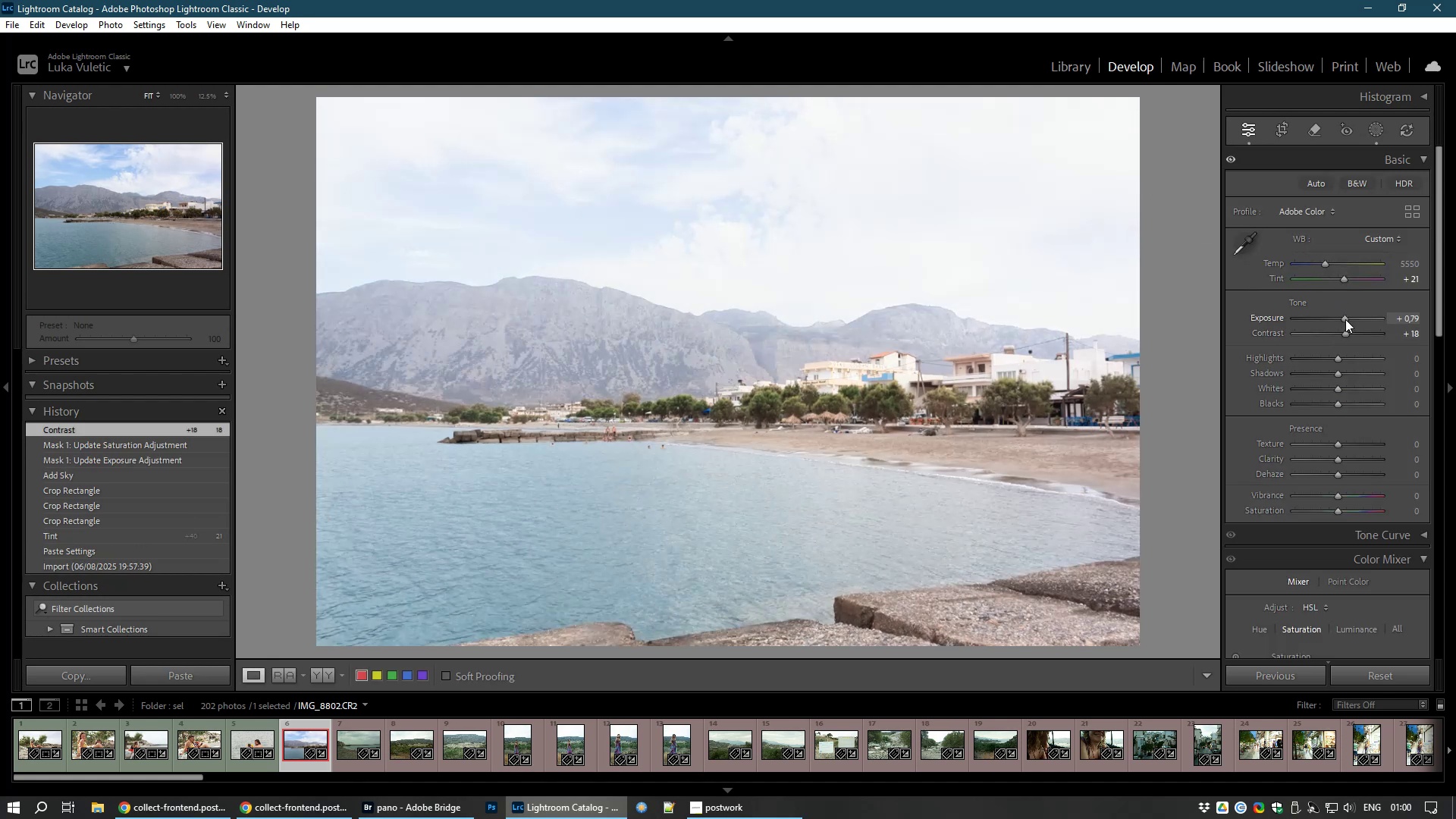 
wait(10.07)
 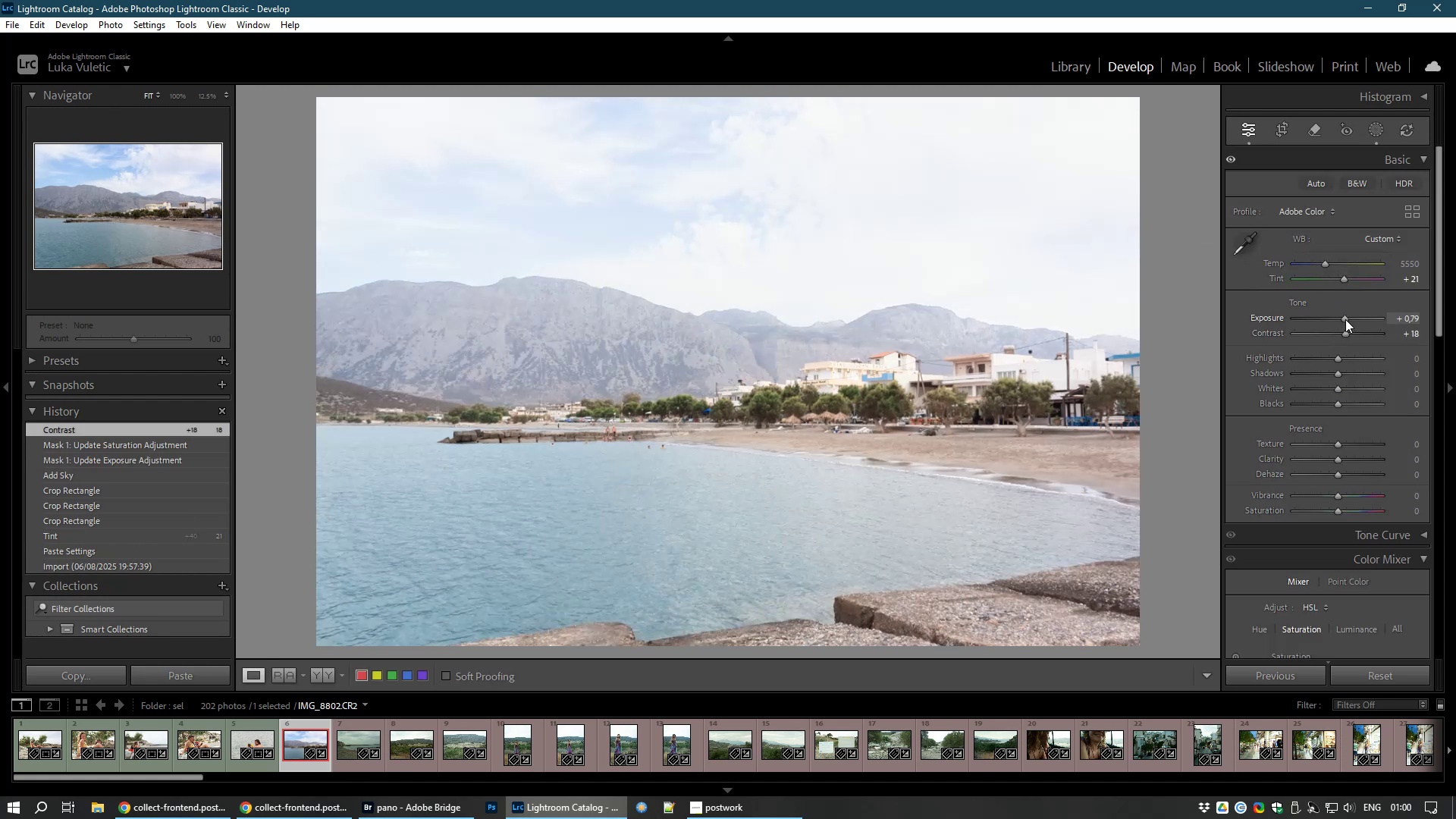 
right_click([1339, 321])
 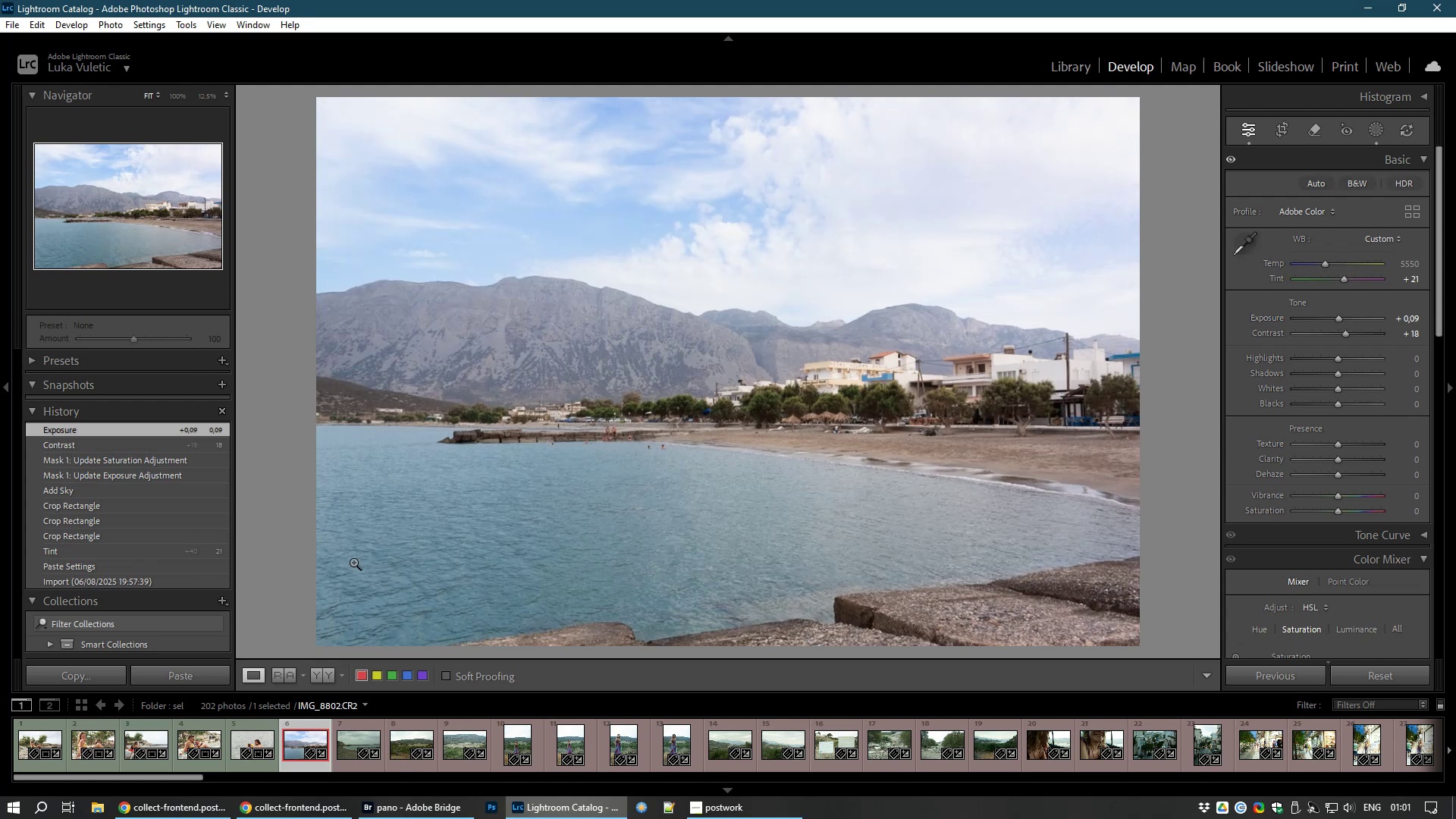 
key(8)
 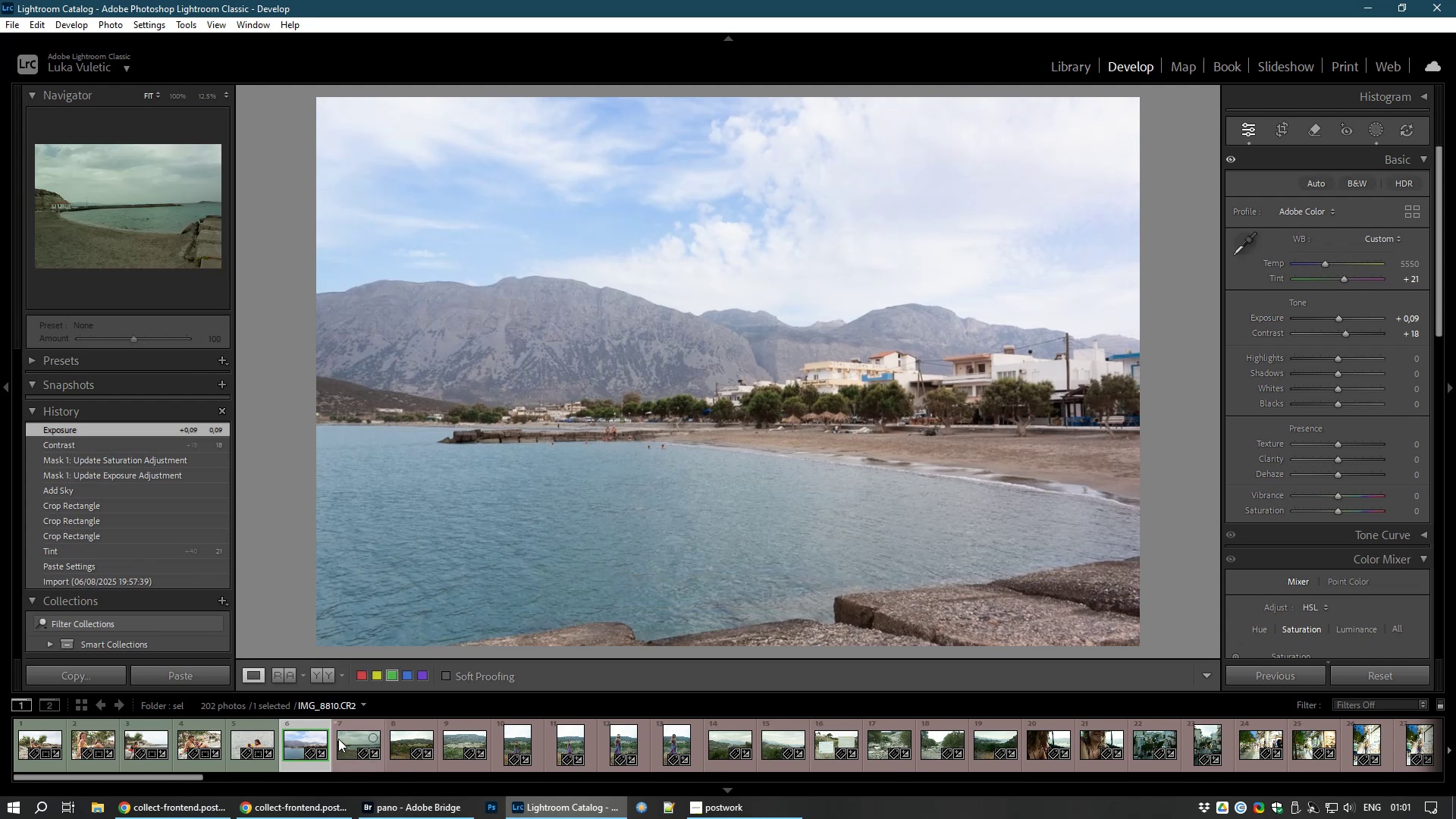 
left_click([339, 740])
 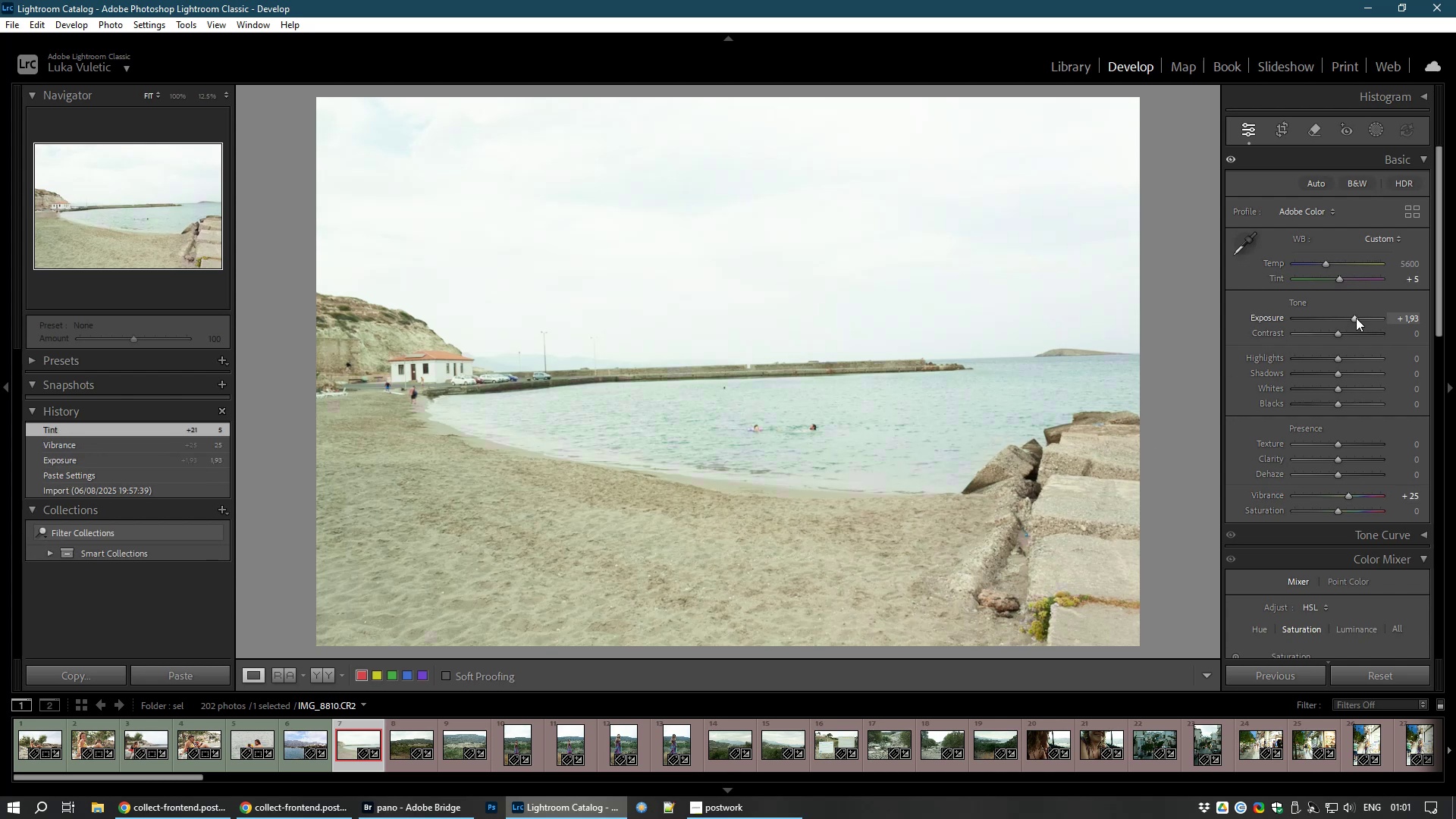 
wait(23.95)
 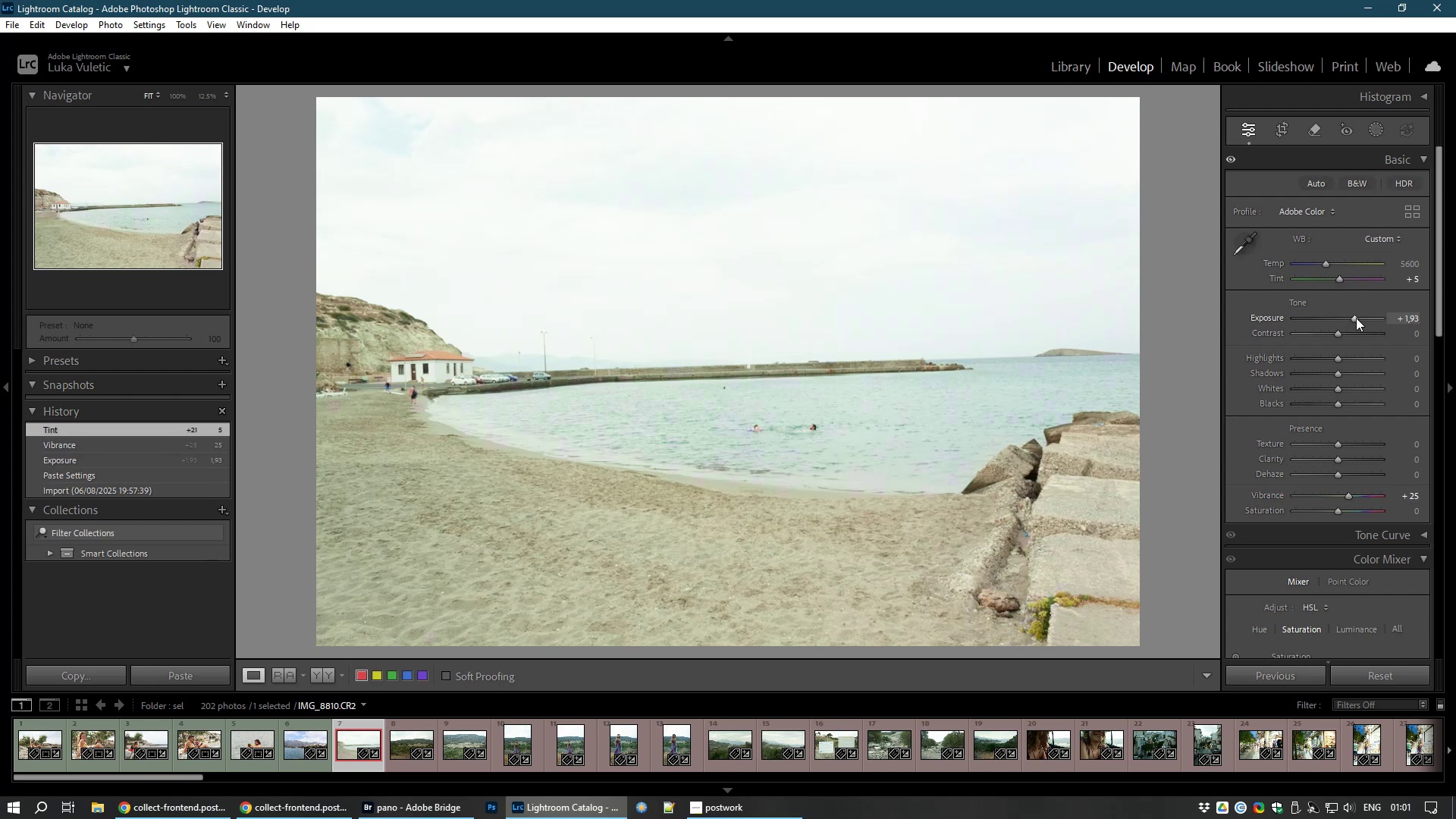 
right_click([1370, 132])
 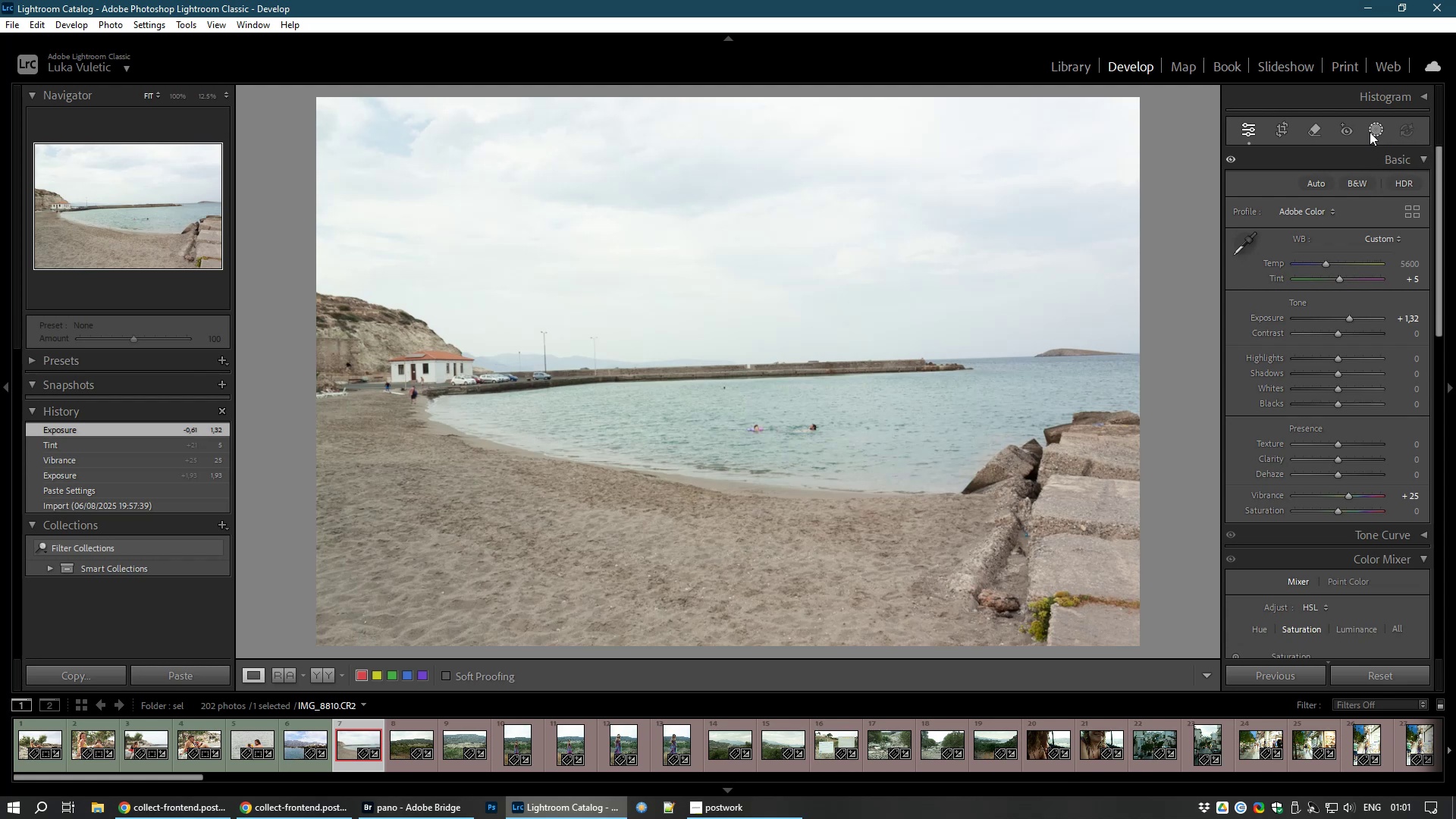 
left_click([1370, 132])
 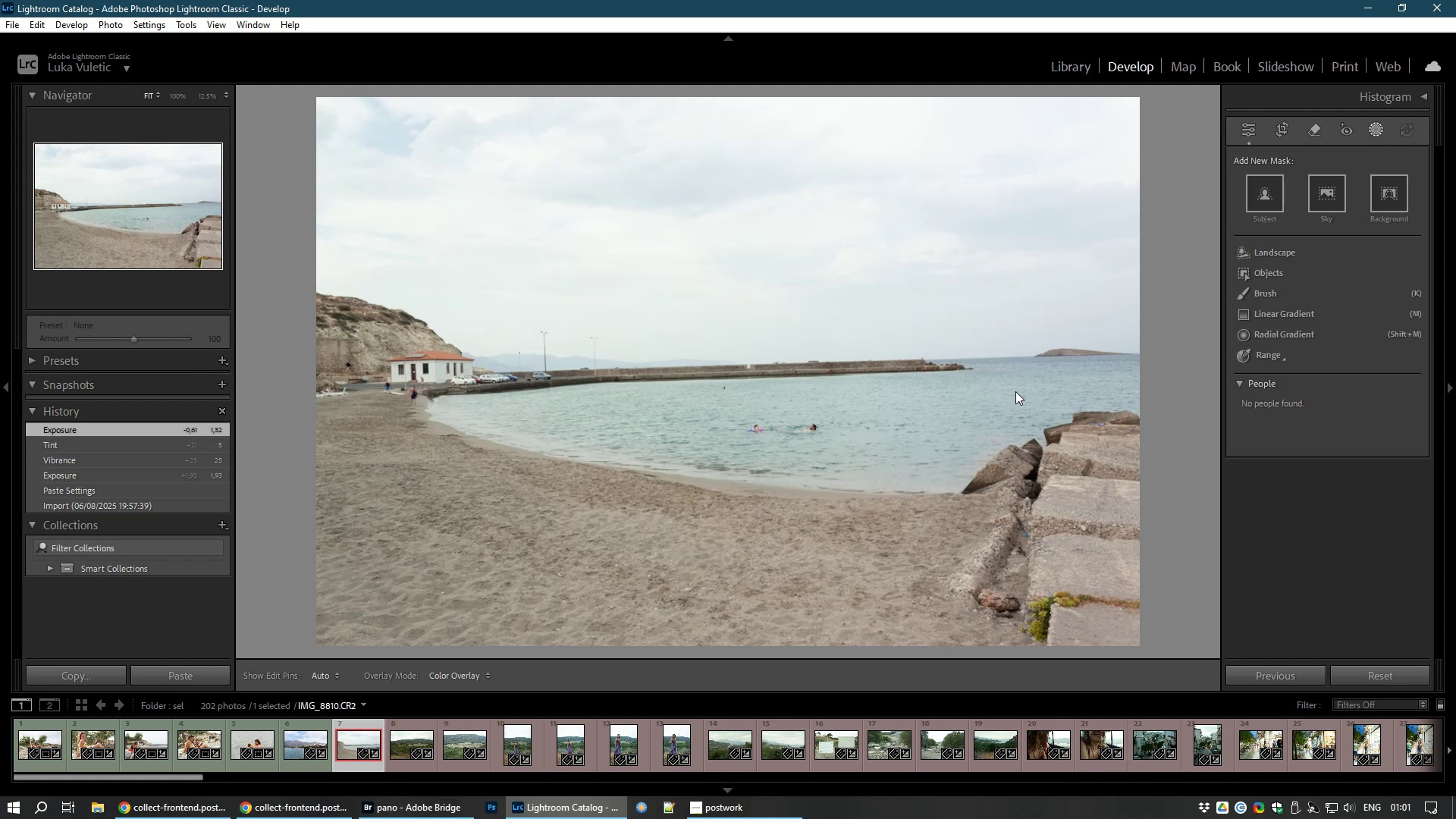 
wait(8.25)
 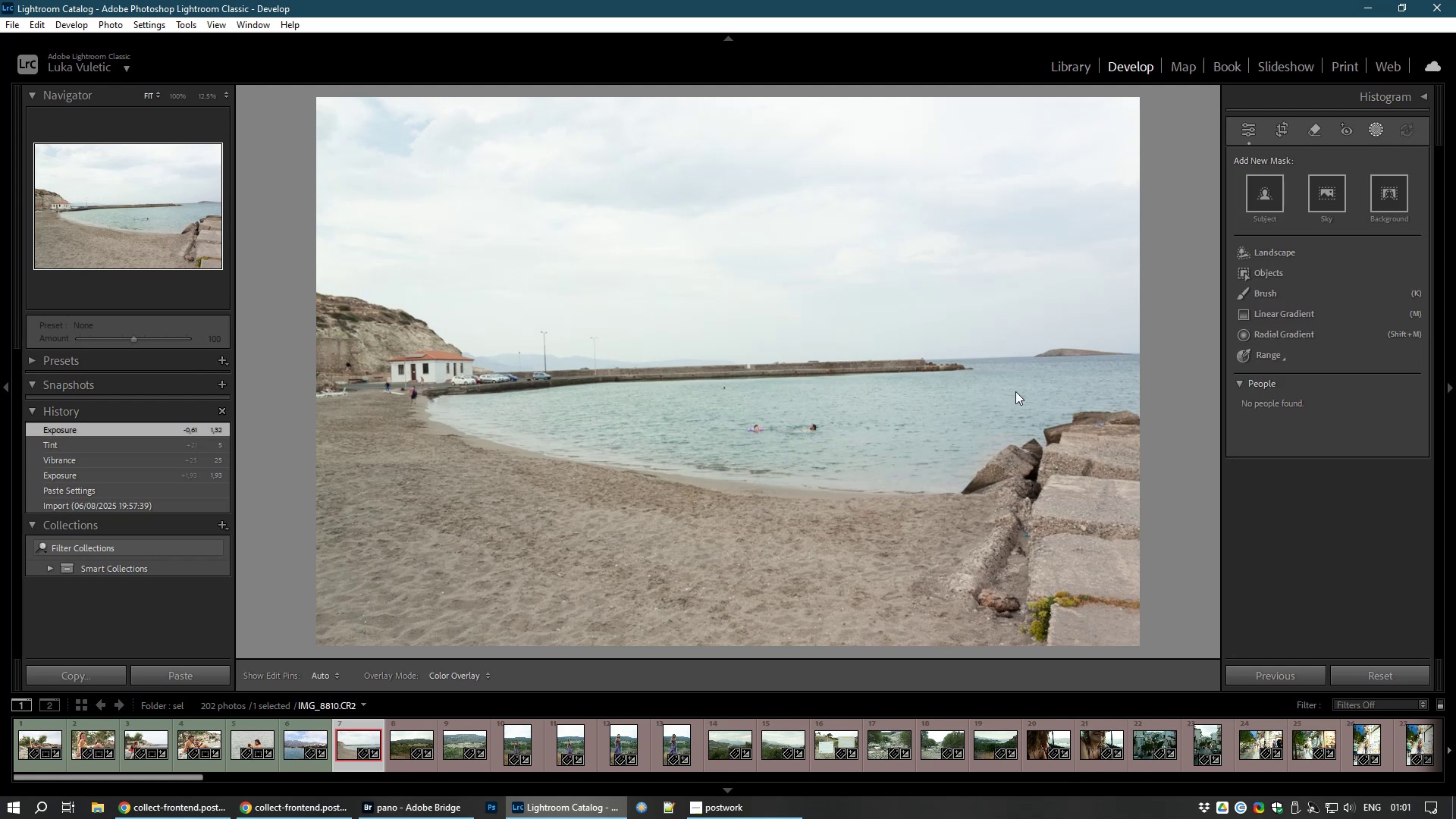 
right_click([1015, 391])
 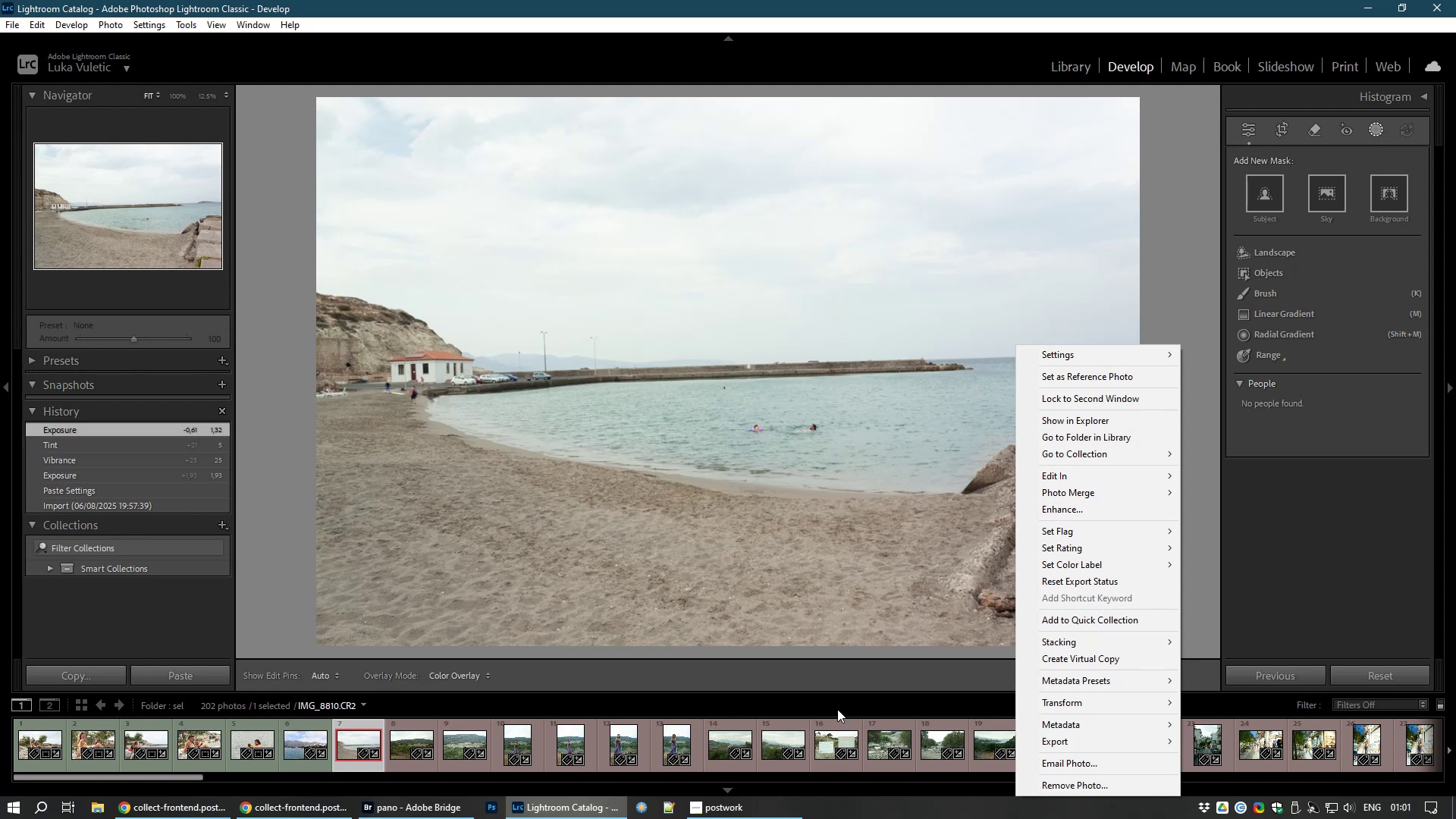 
left_click([839, 684])
 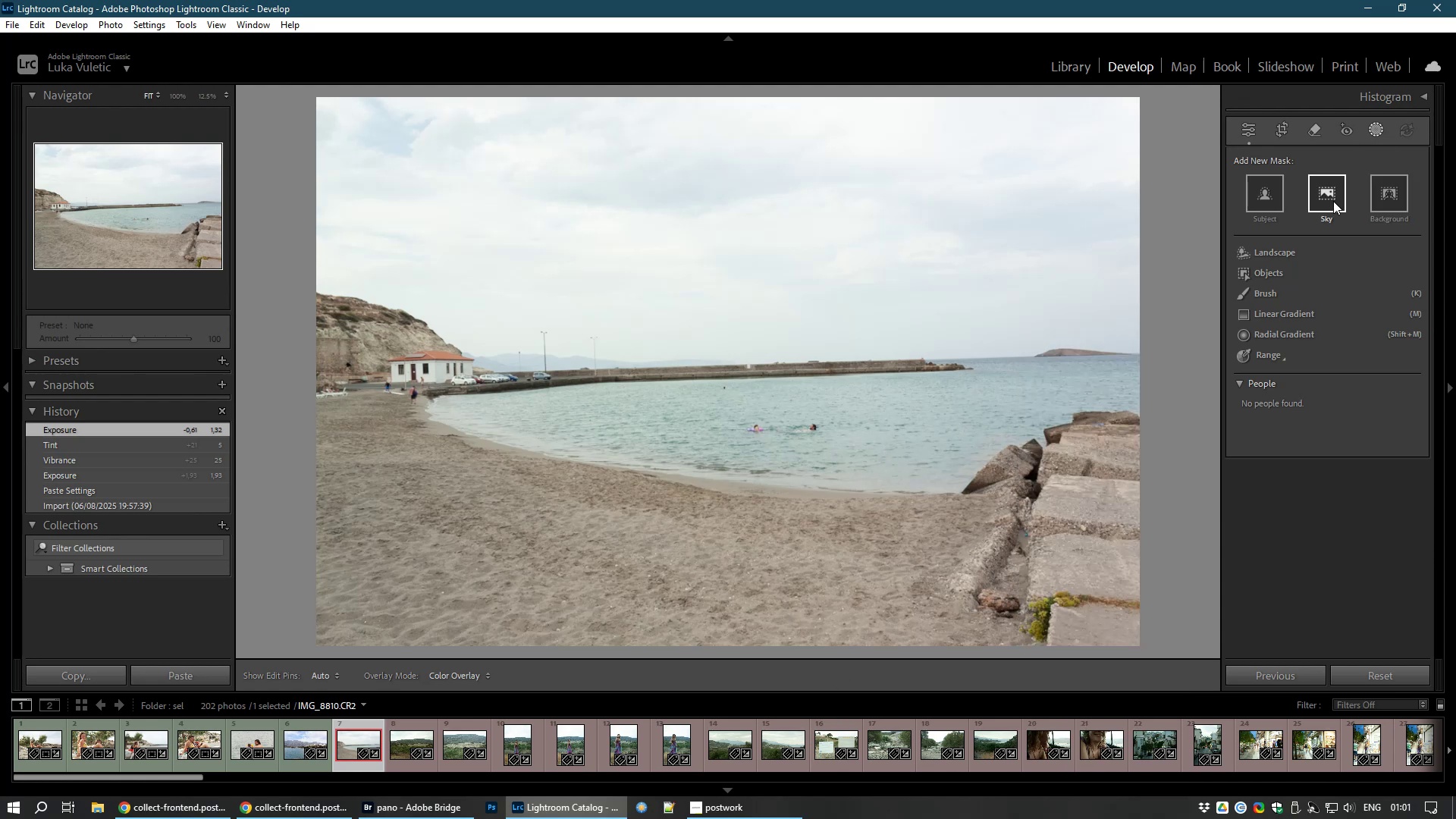 
left_click([1333, 201])
 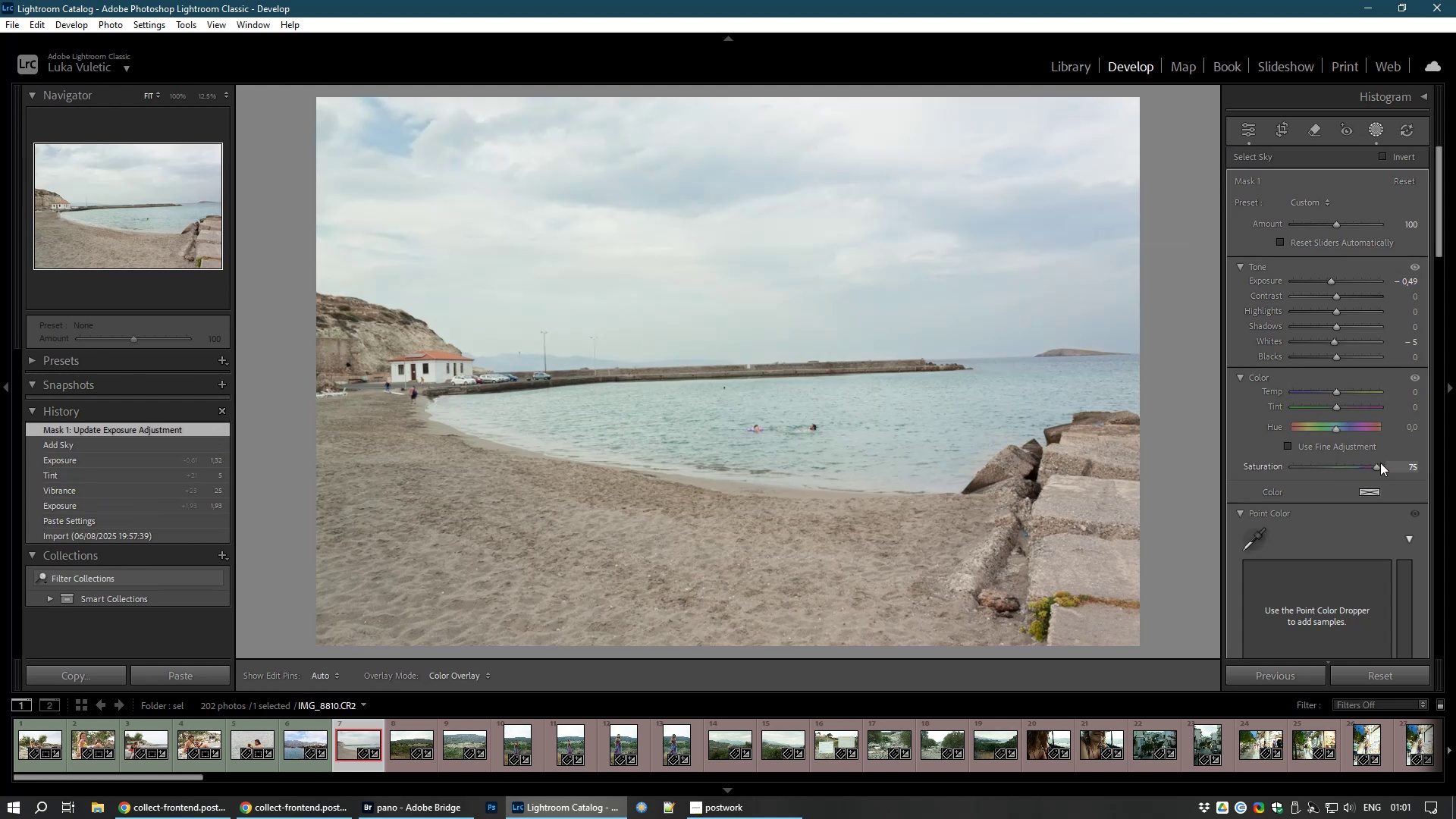 
wait(21.02)
 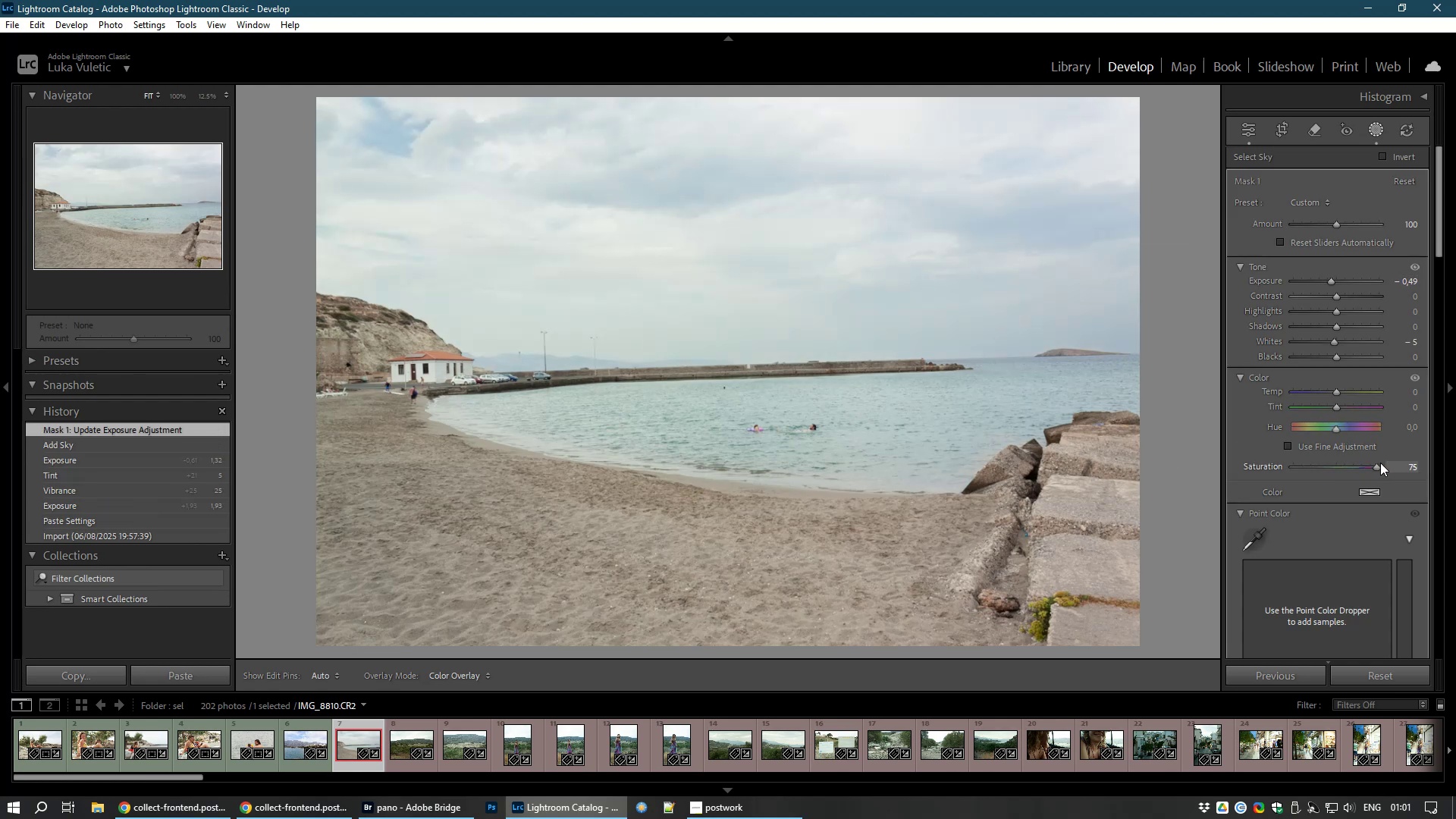 
right_click([1106, 147])
 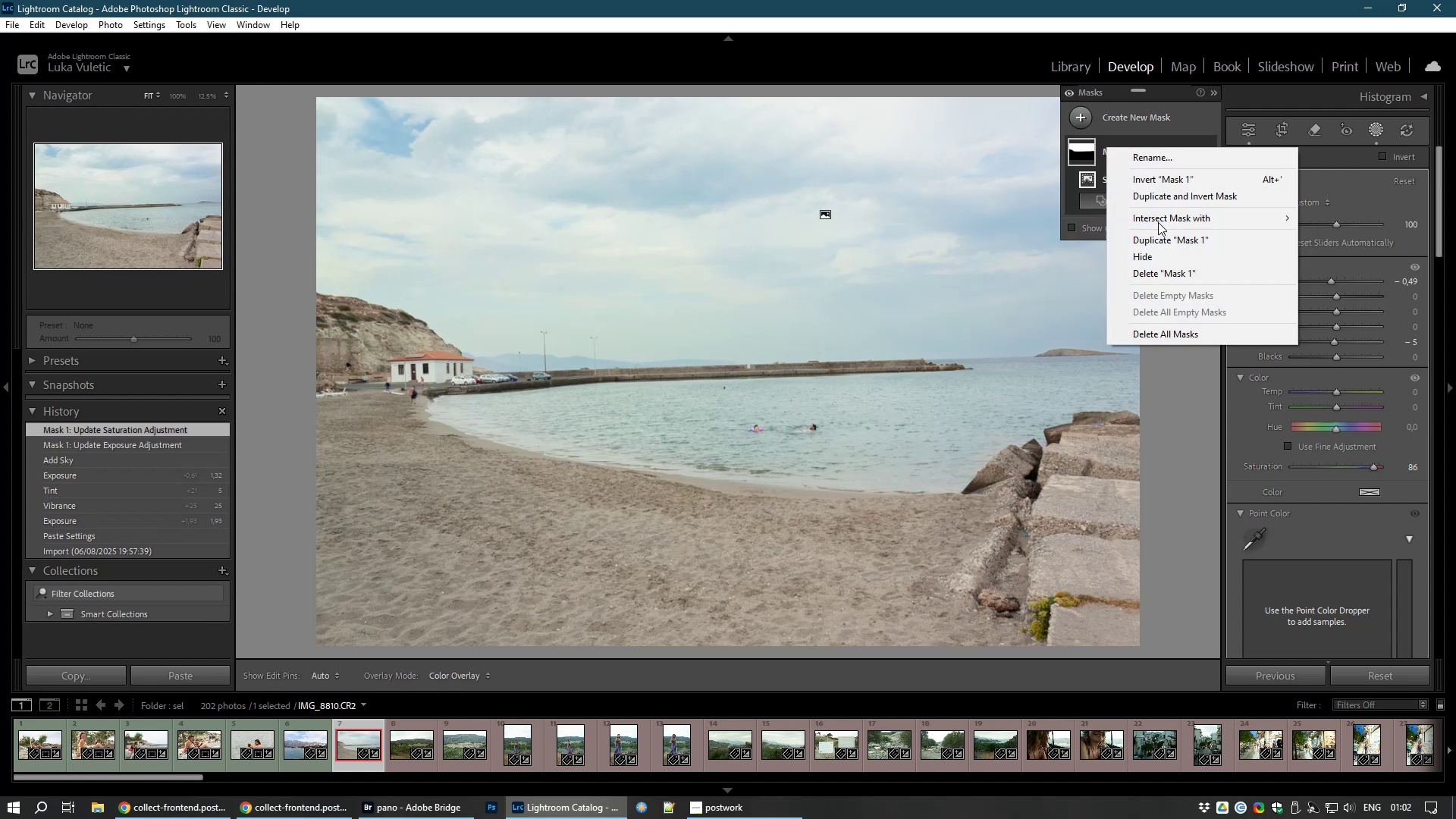 
left_click([1164, 196])
 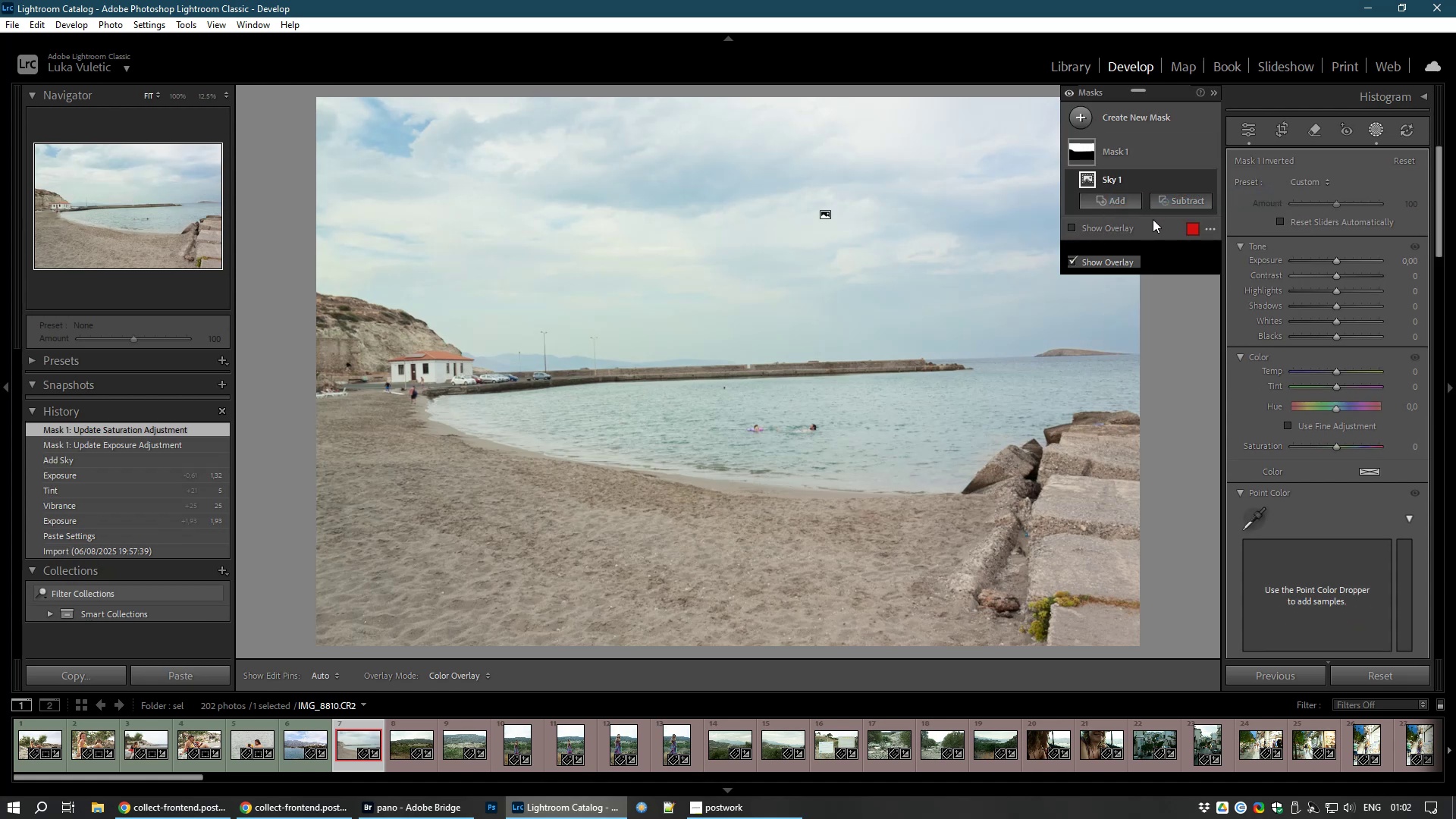 
mouse_move([1144, 238])
 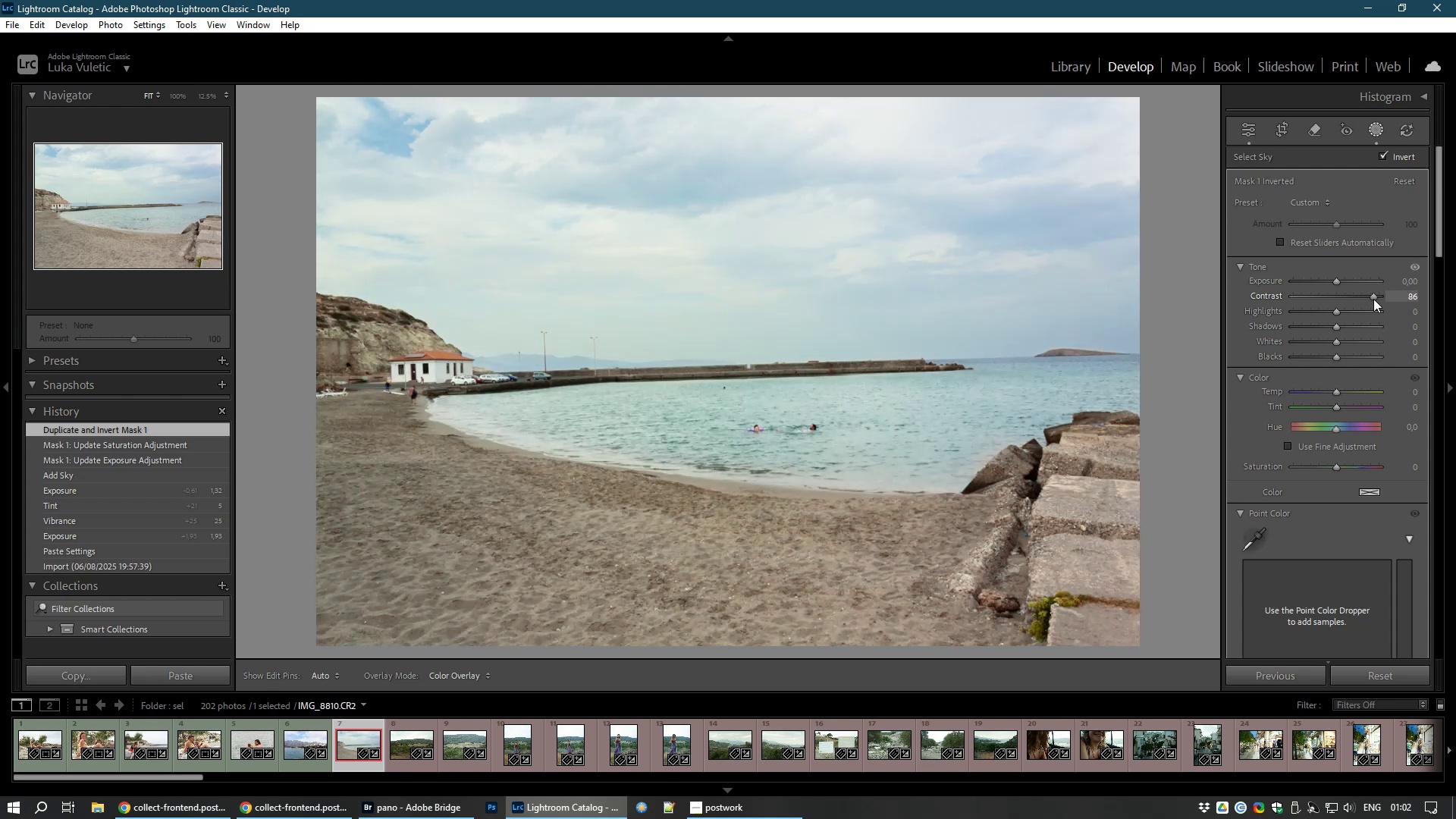 
wait(5.07)
 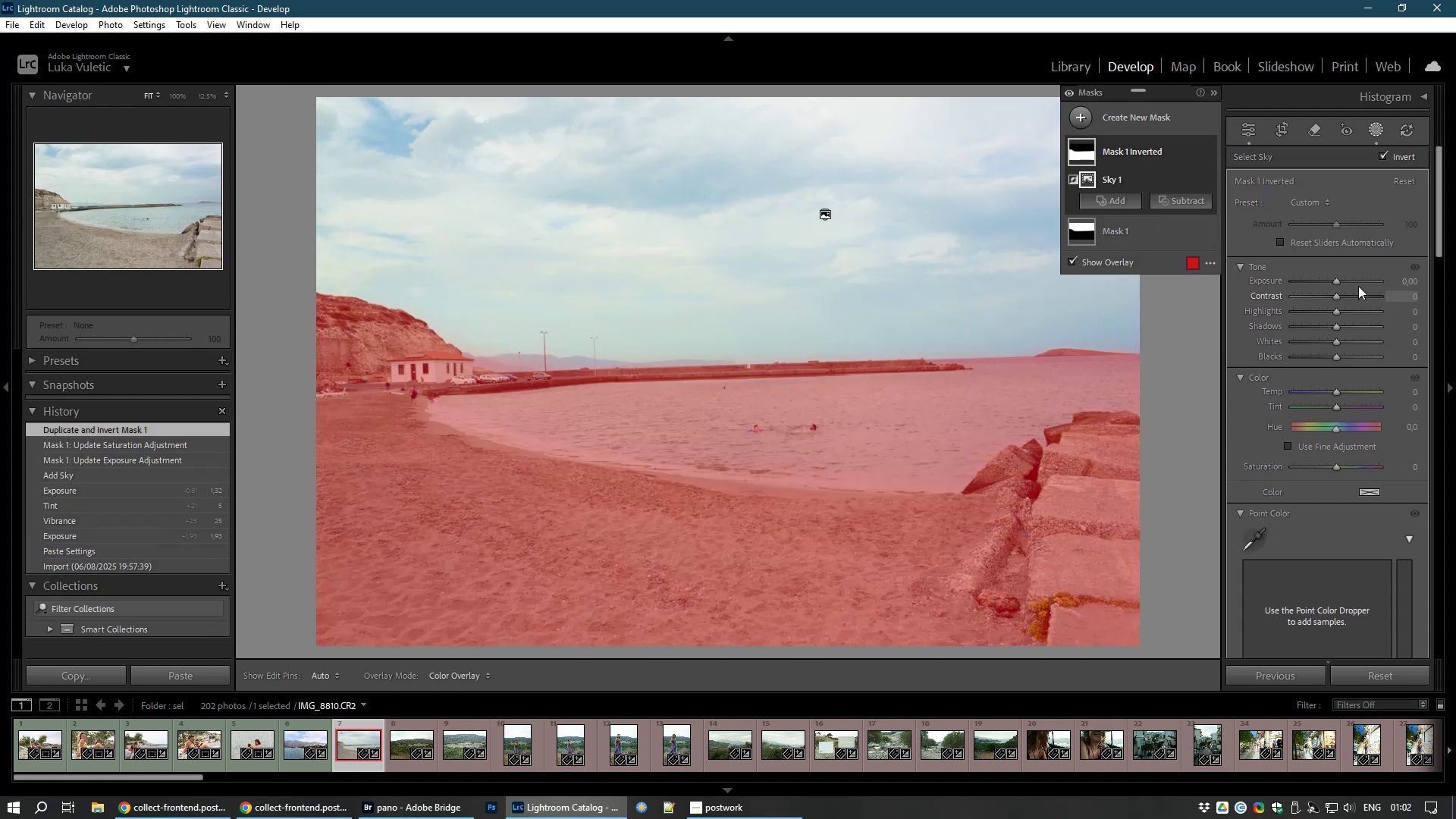 
right_click([1360, 302])
 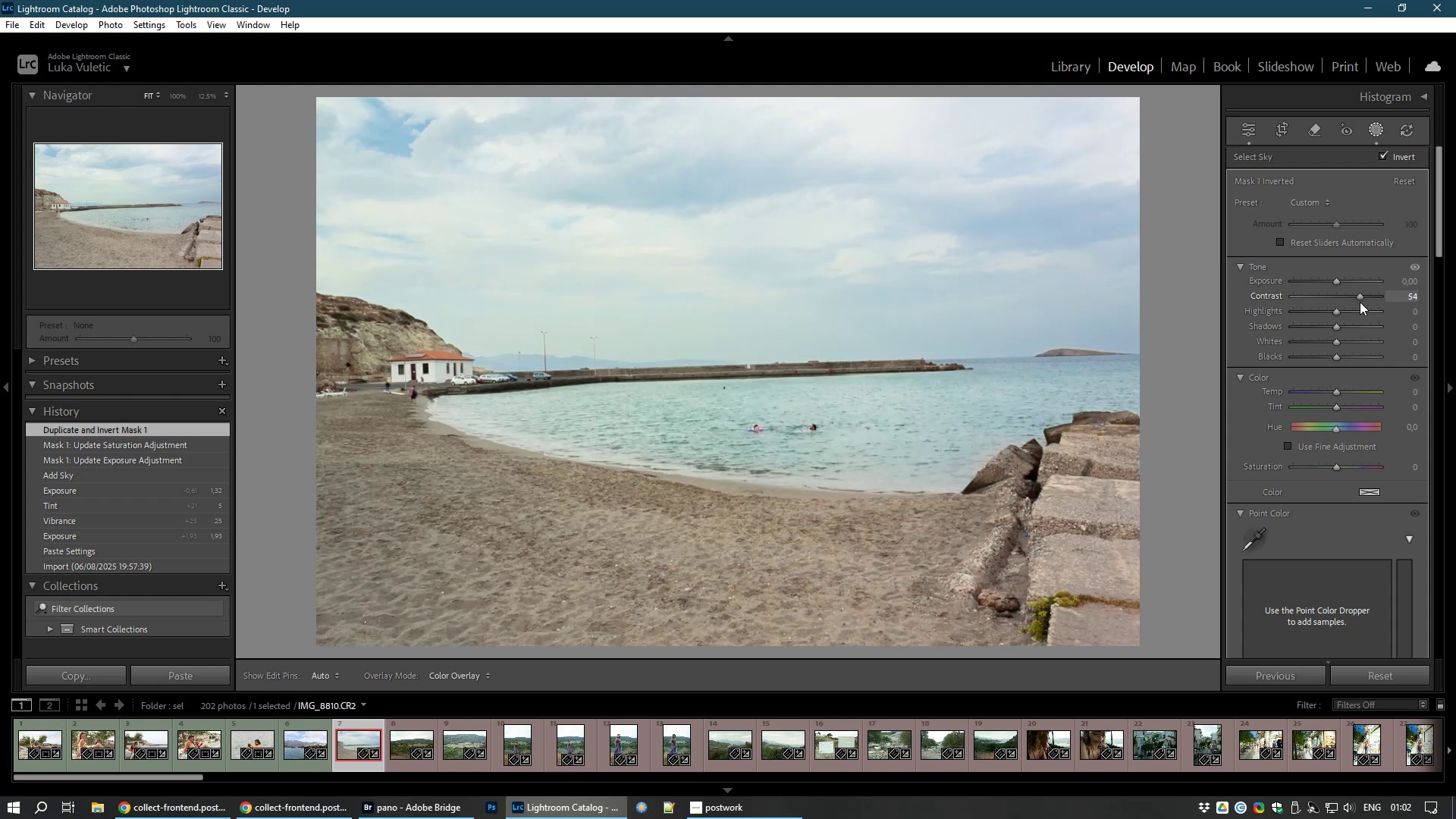 
left_click([1360, 302])
 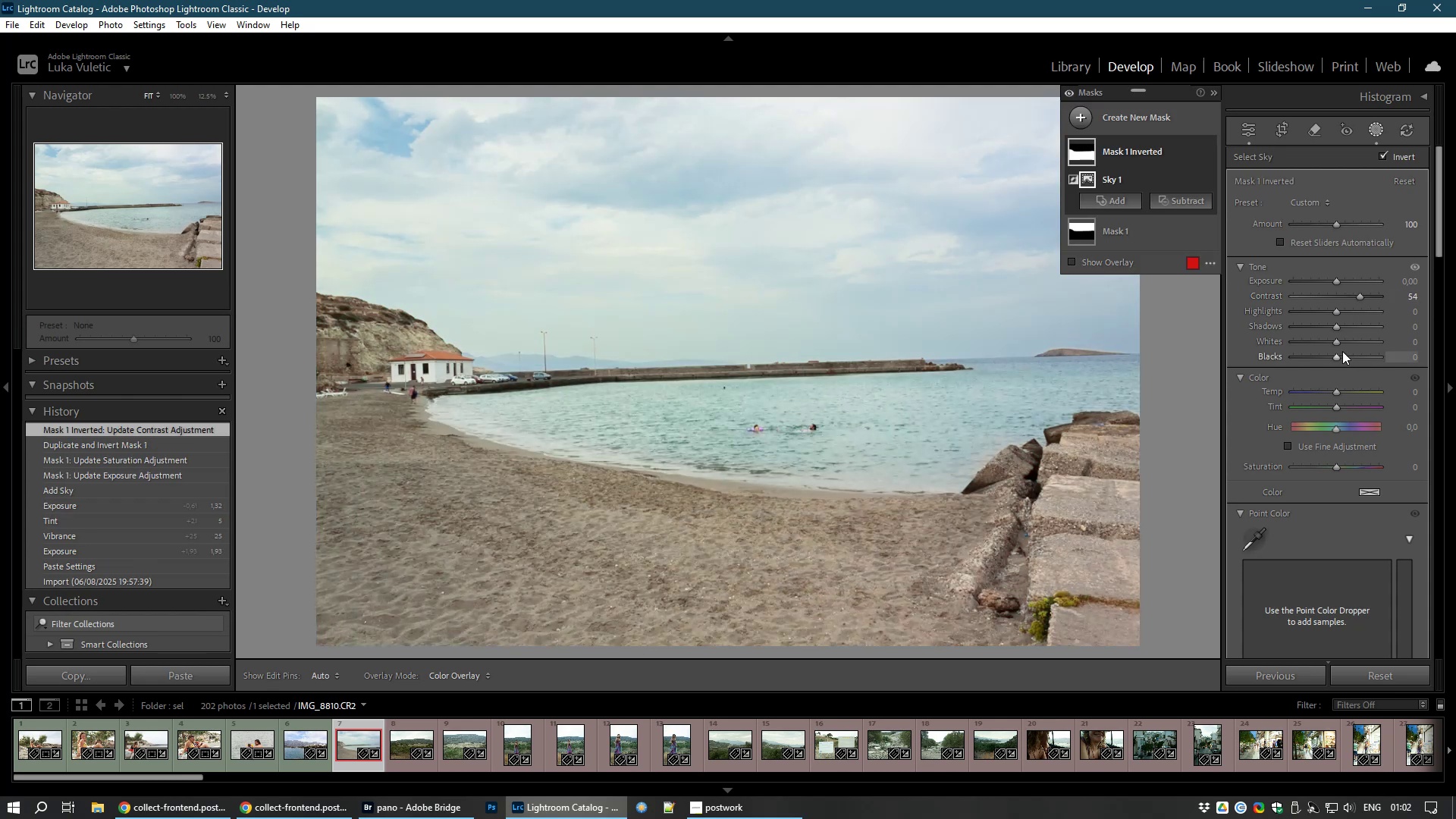 
wait(11.02)
 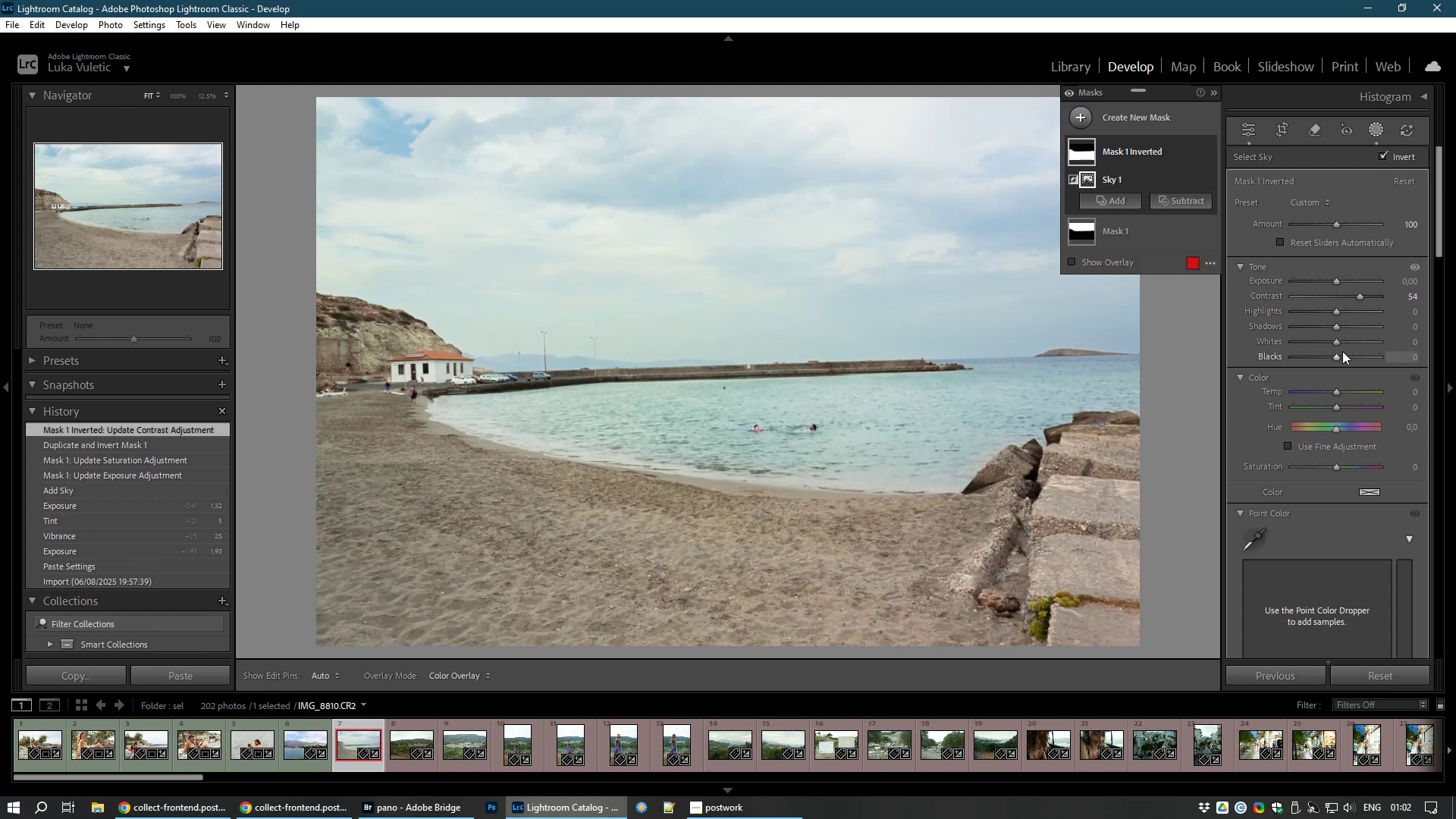 
left_click([1245, 130])
 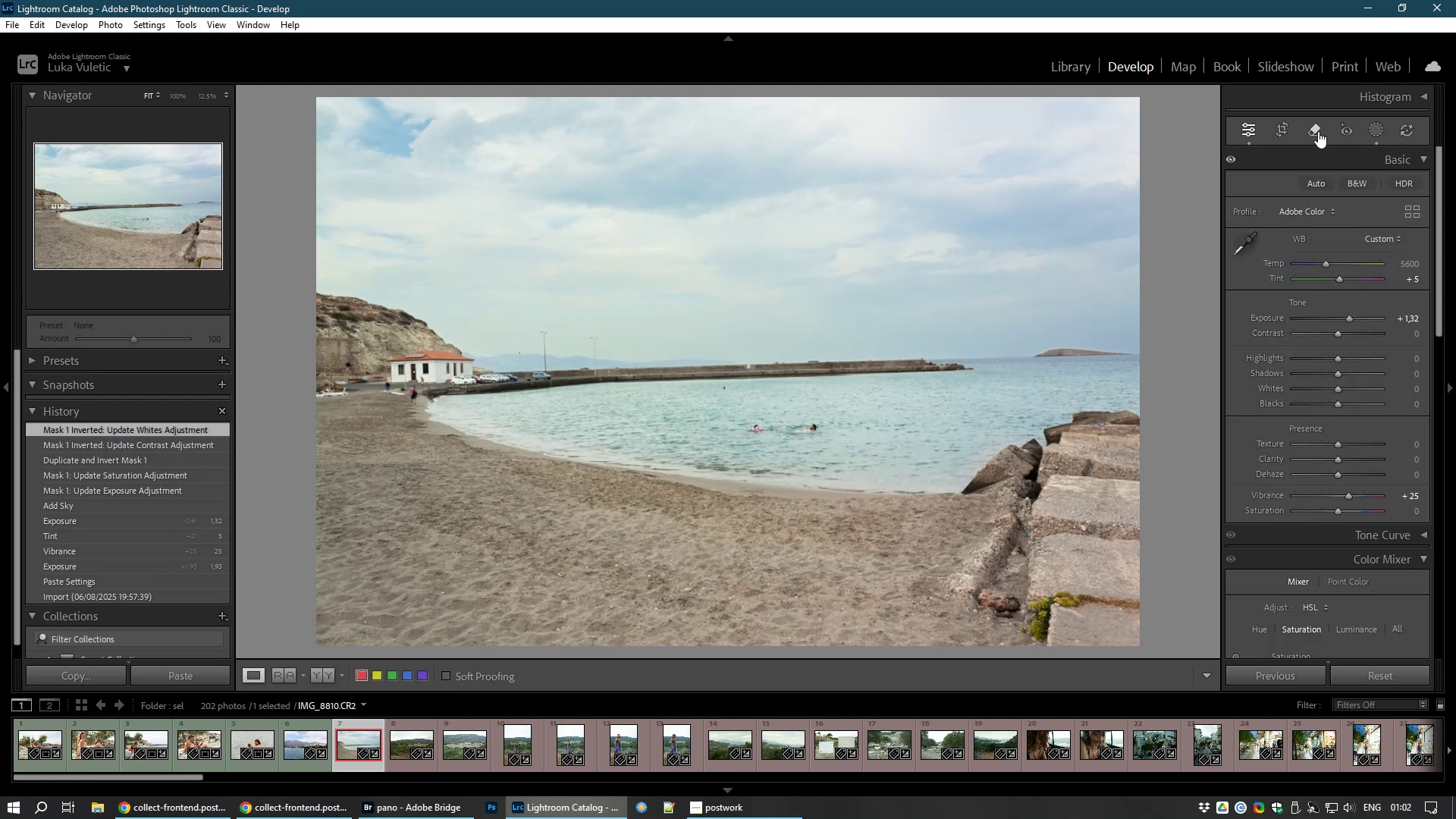 
left_click([1269, 120])
 